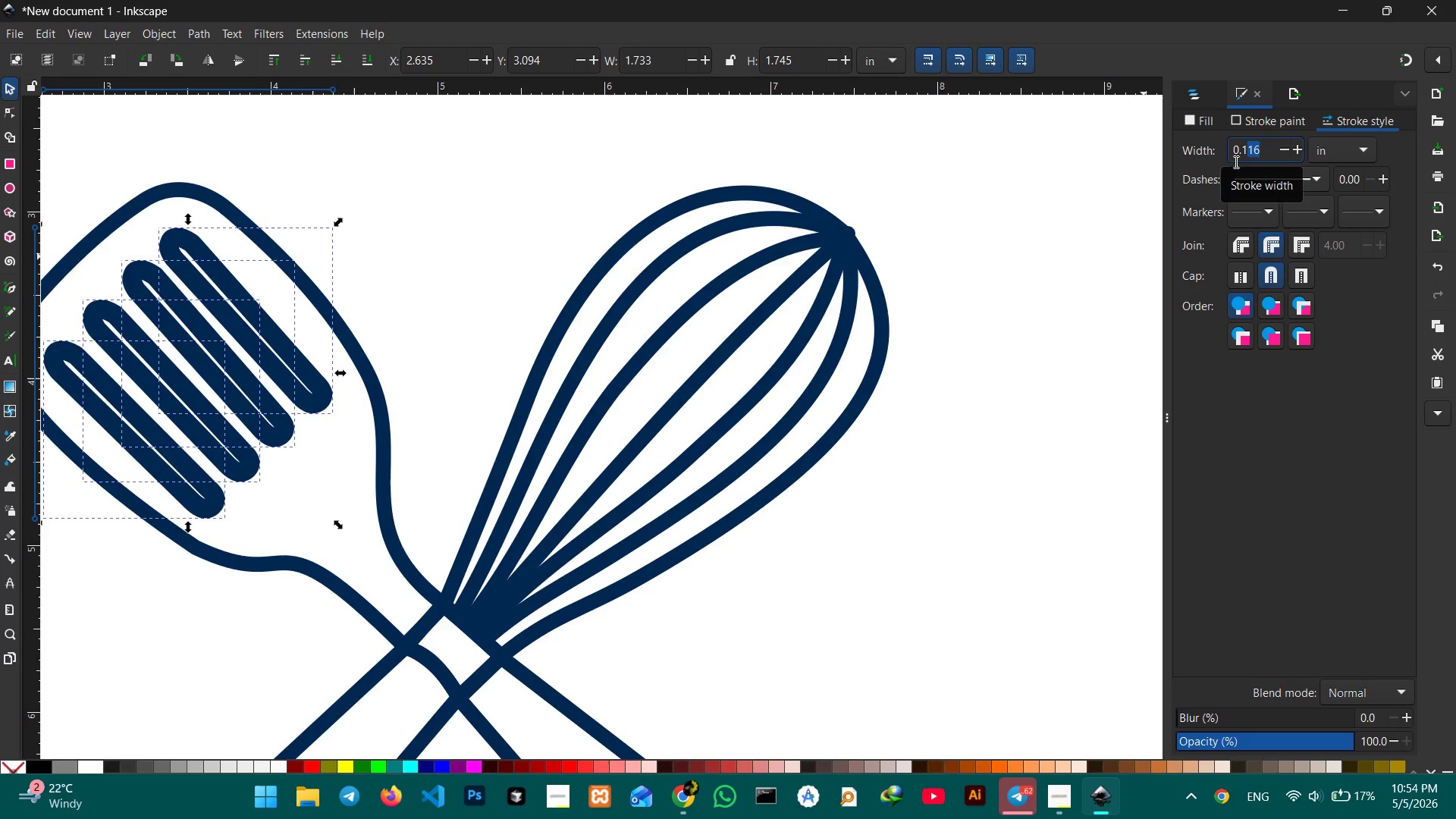 
key(Numpad9)
 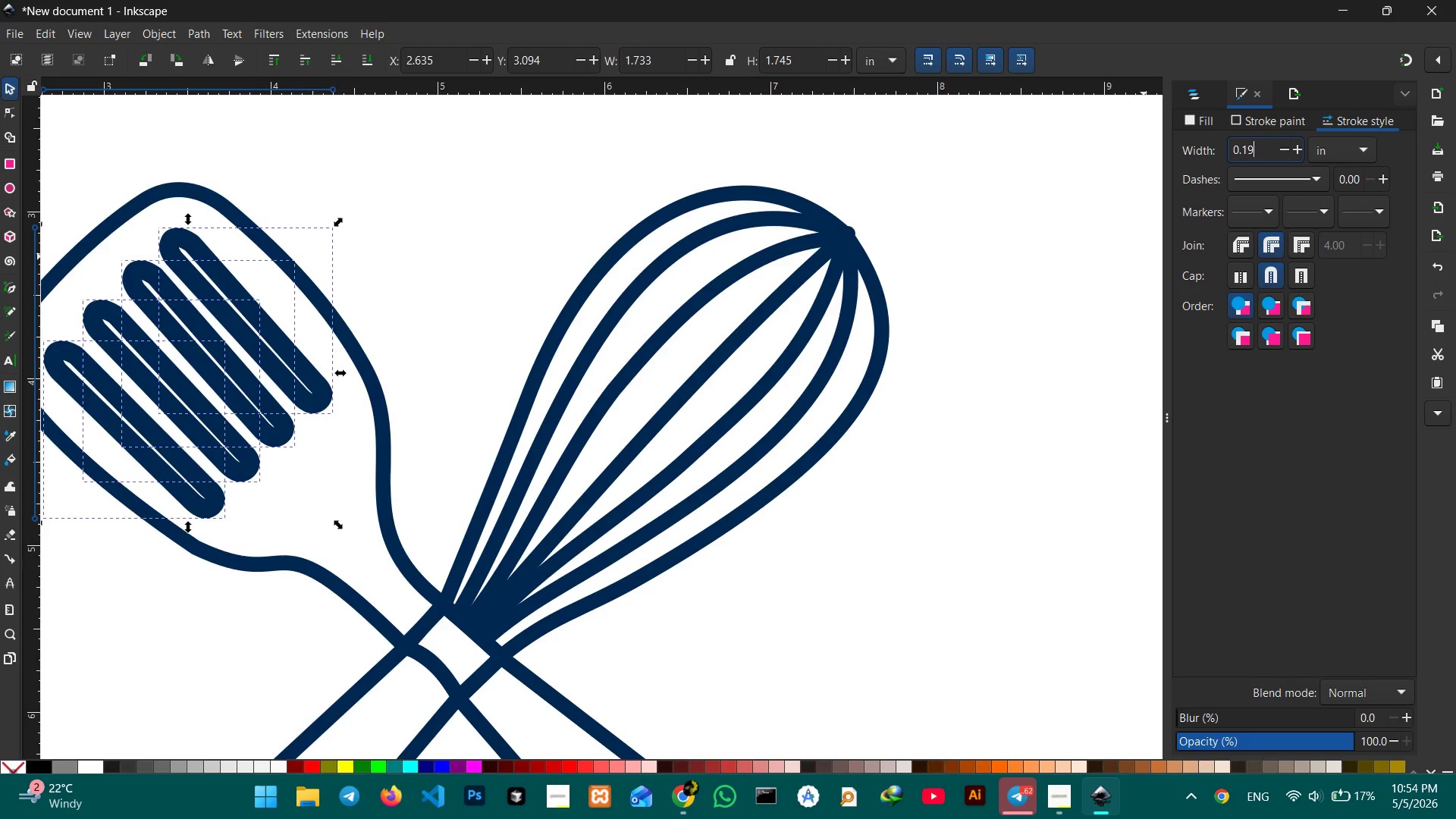 
key(Numpad0)
 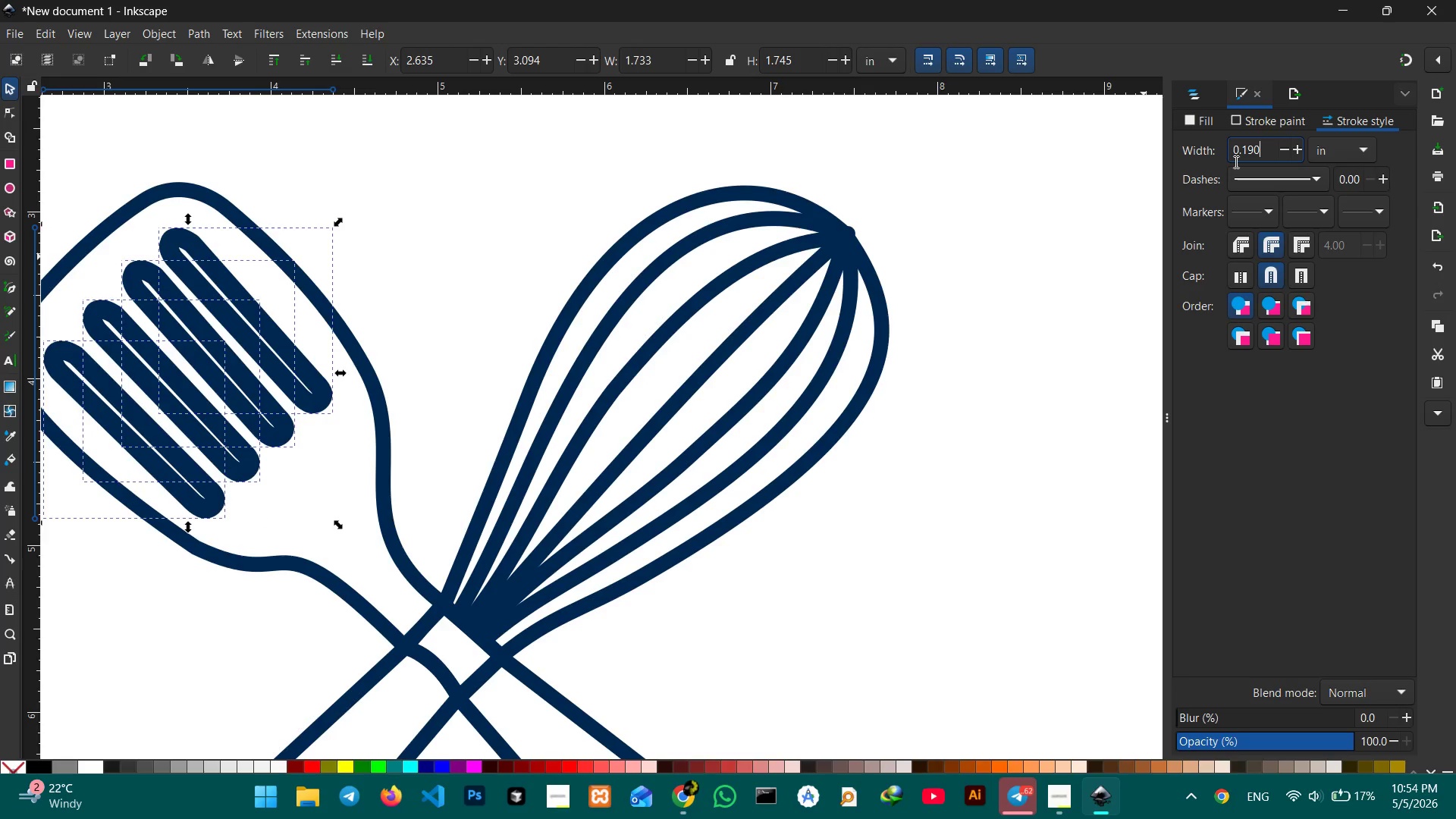 
key(Enter)
 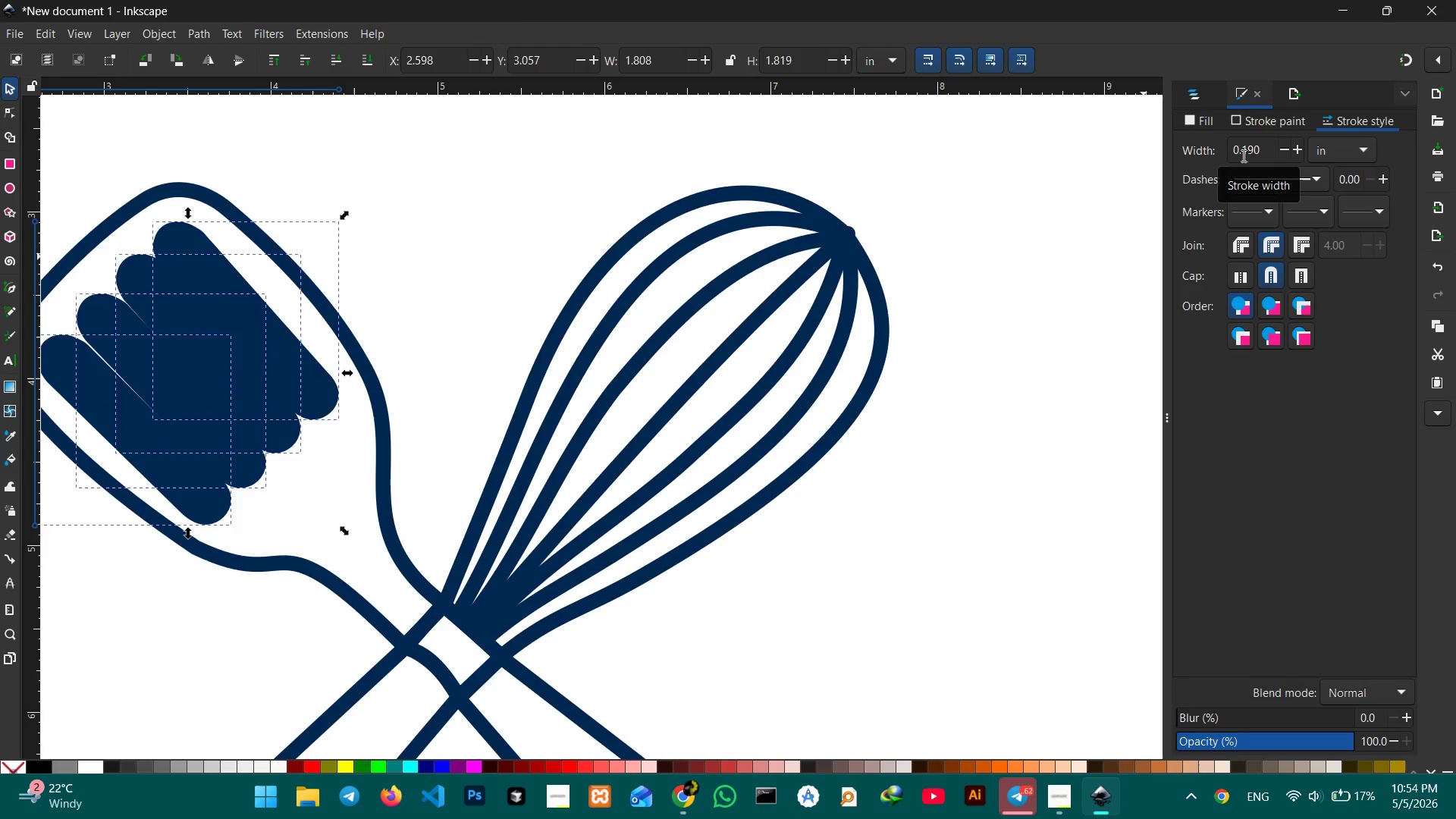 
left_click_drag(start_coordinate=[1243, 153], to_coordinate=[1260, 151])
 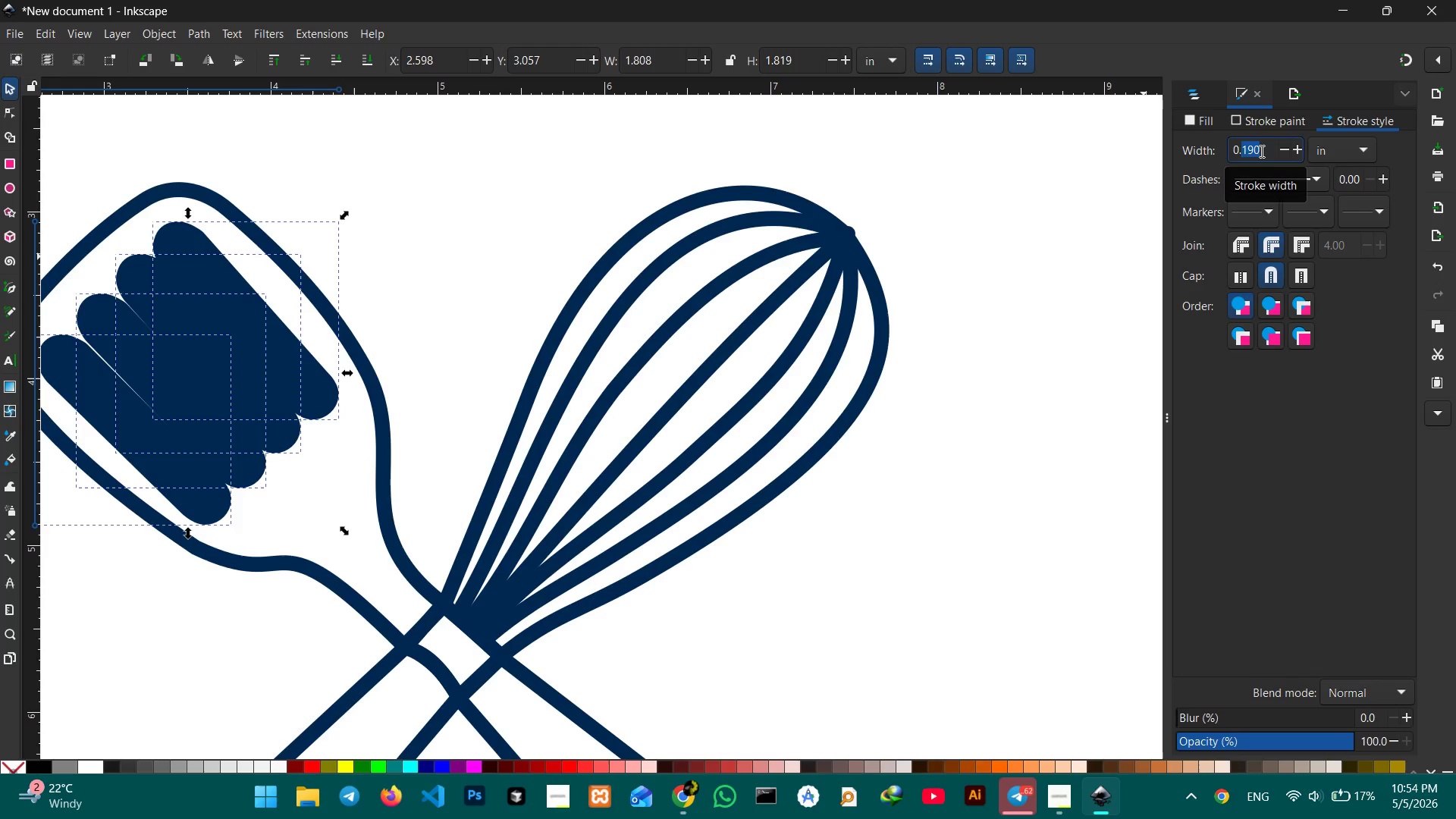 
key(Numpad0)
 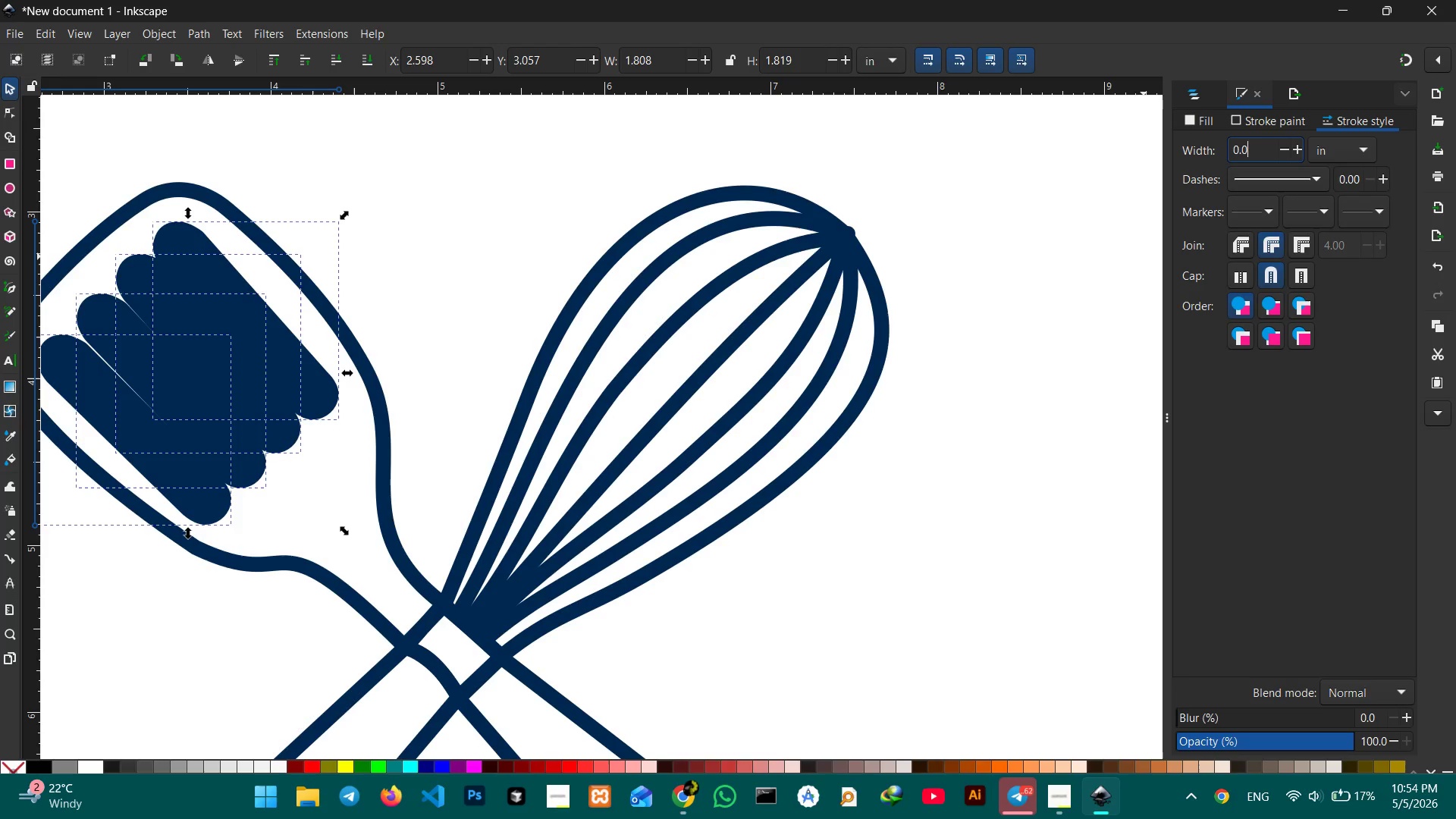 
key(Numpad9)
 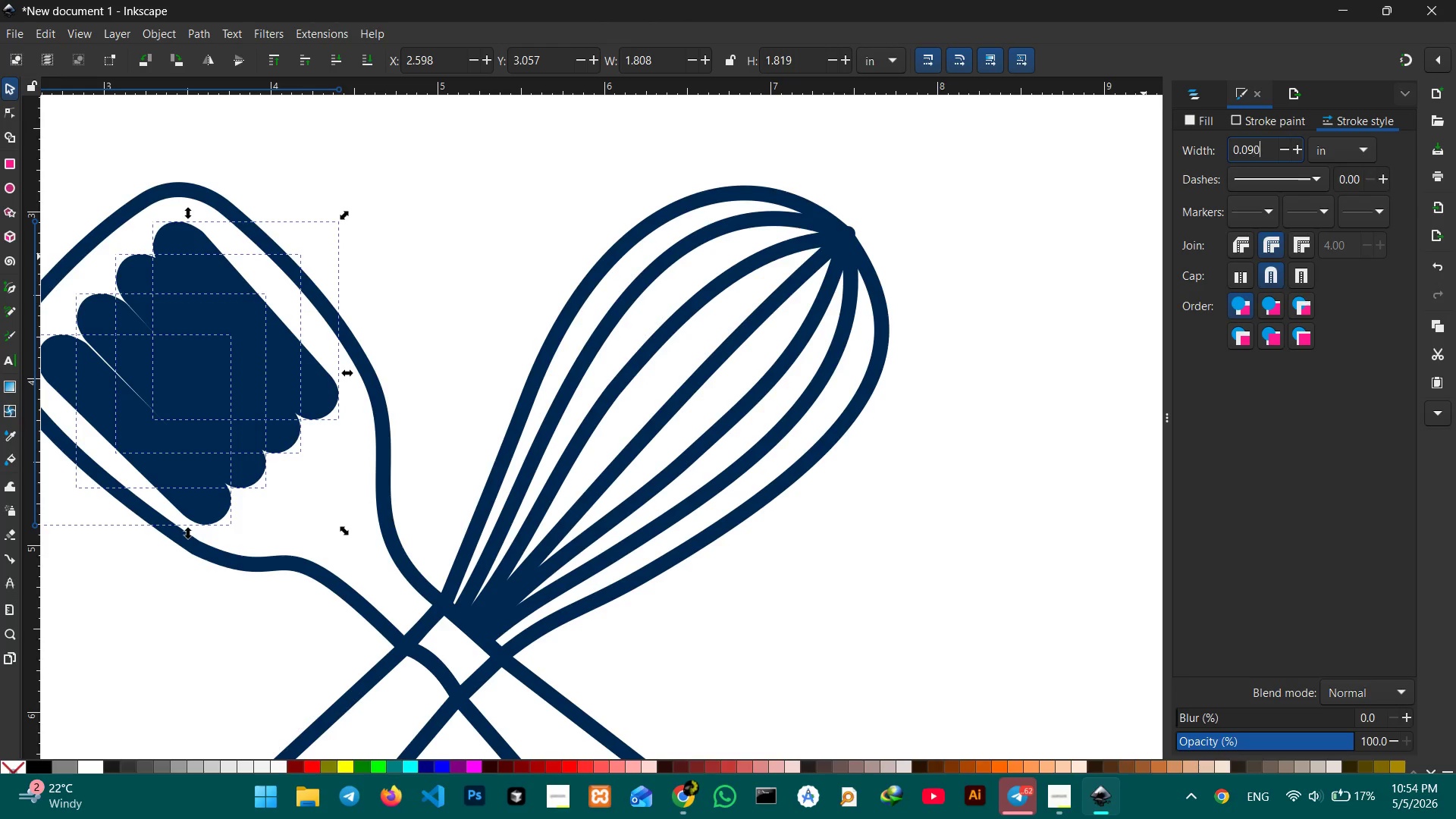 
key(Numpad0)
 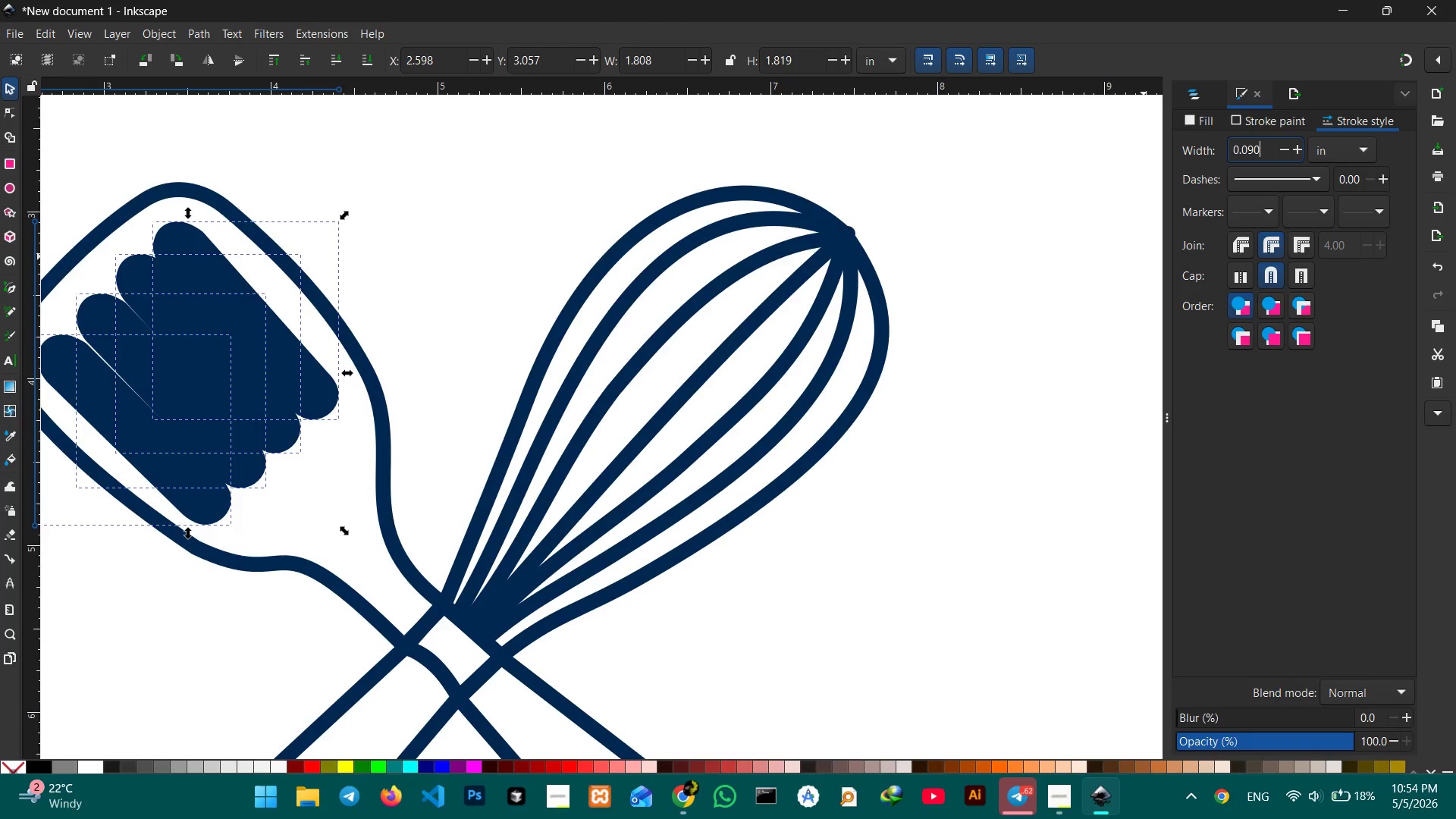 
key(Enter)
 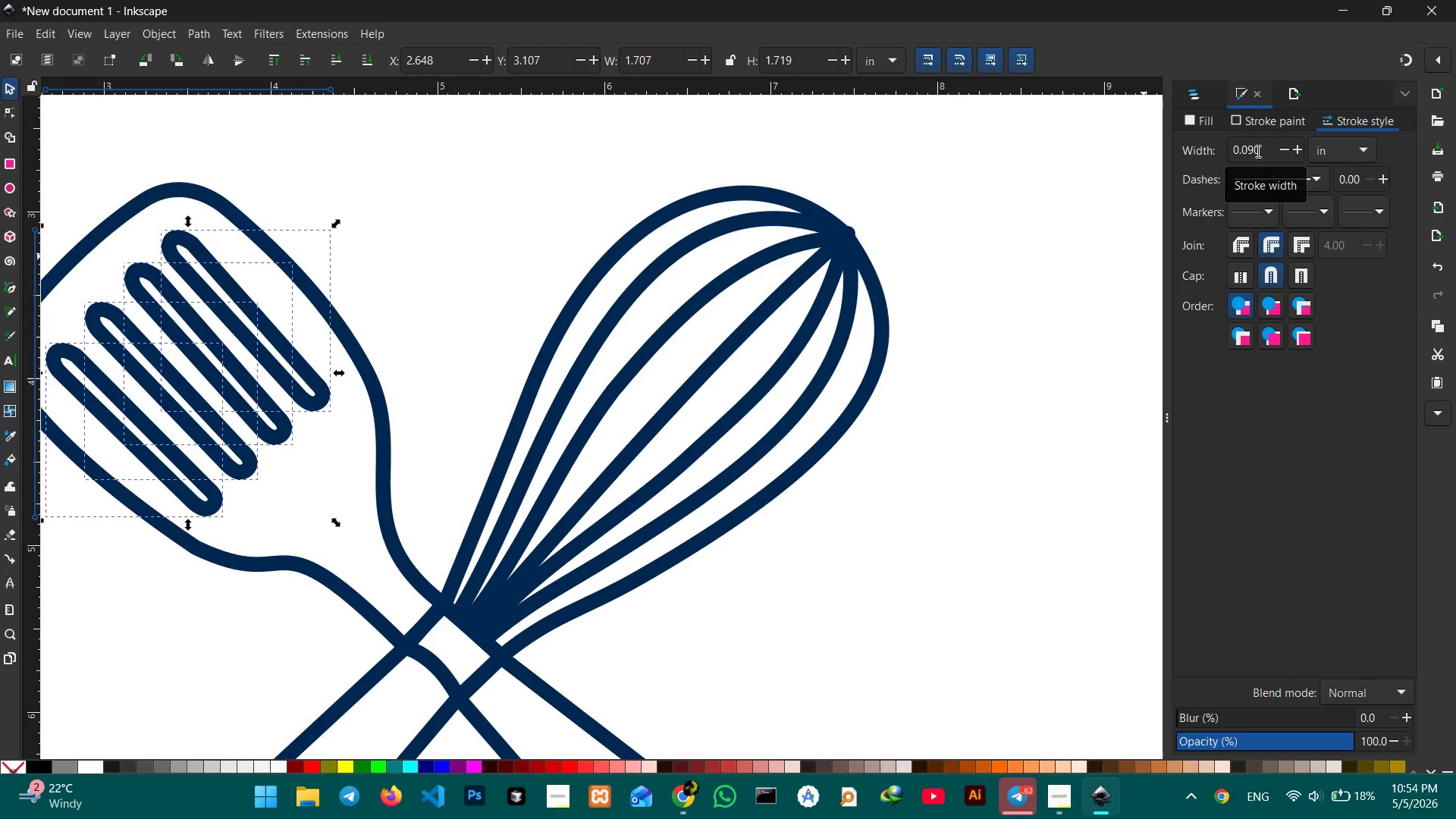 
left_click([1257, 151])
 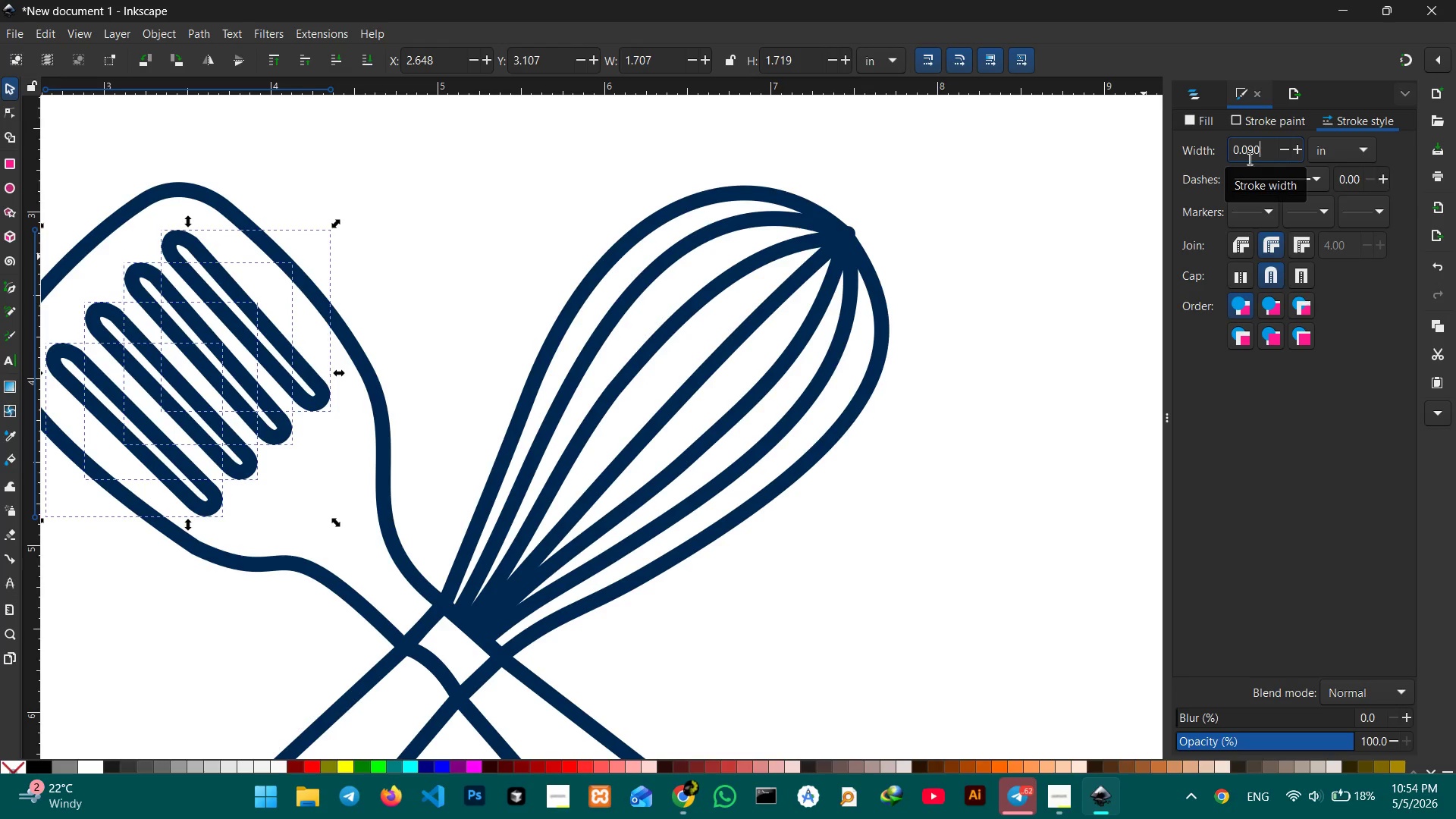 
key(Backspace)
 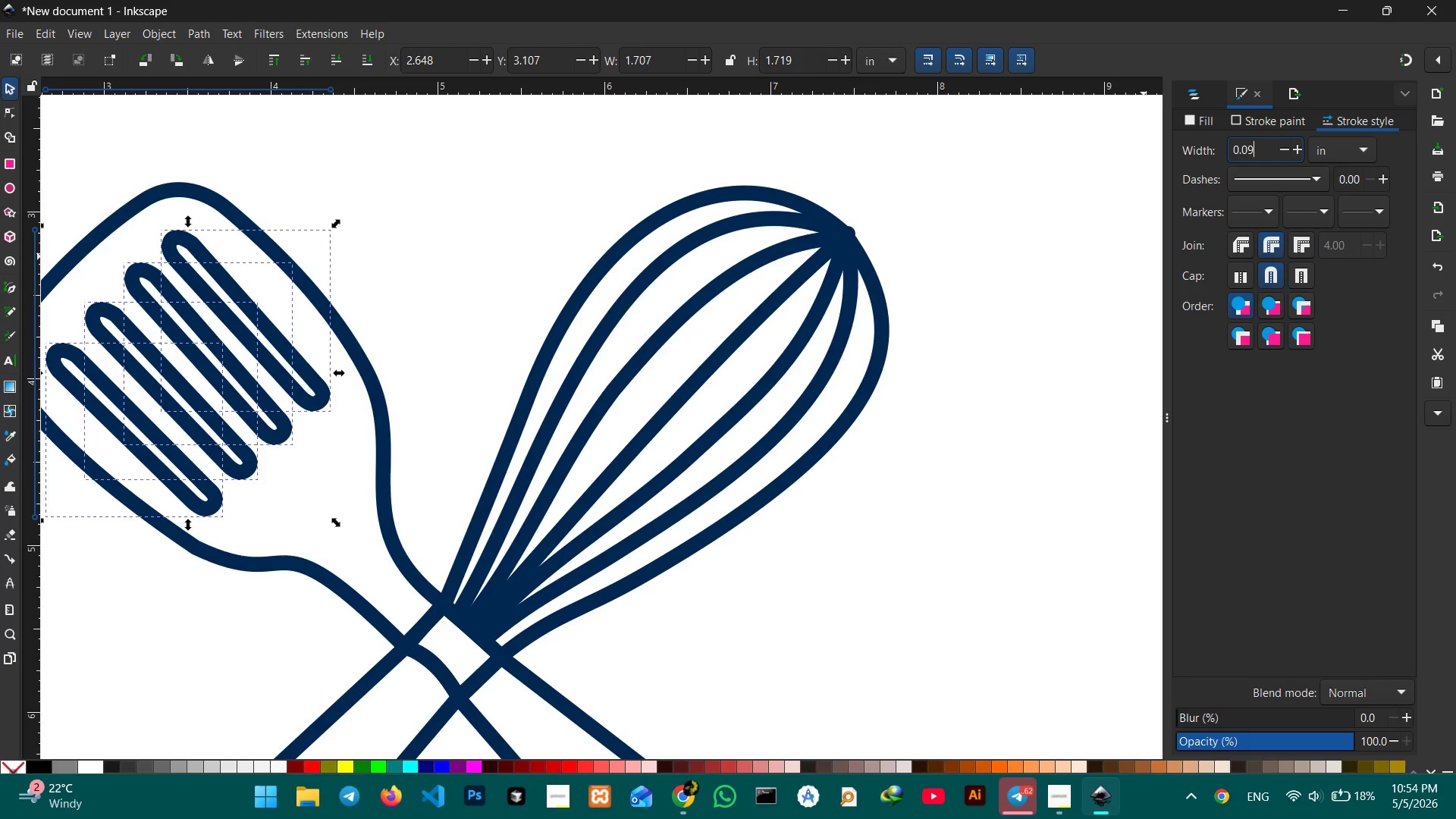 
key(Backspace)
 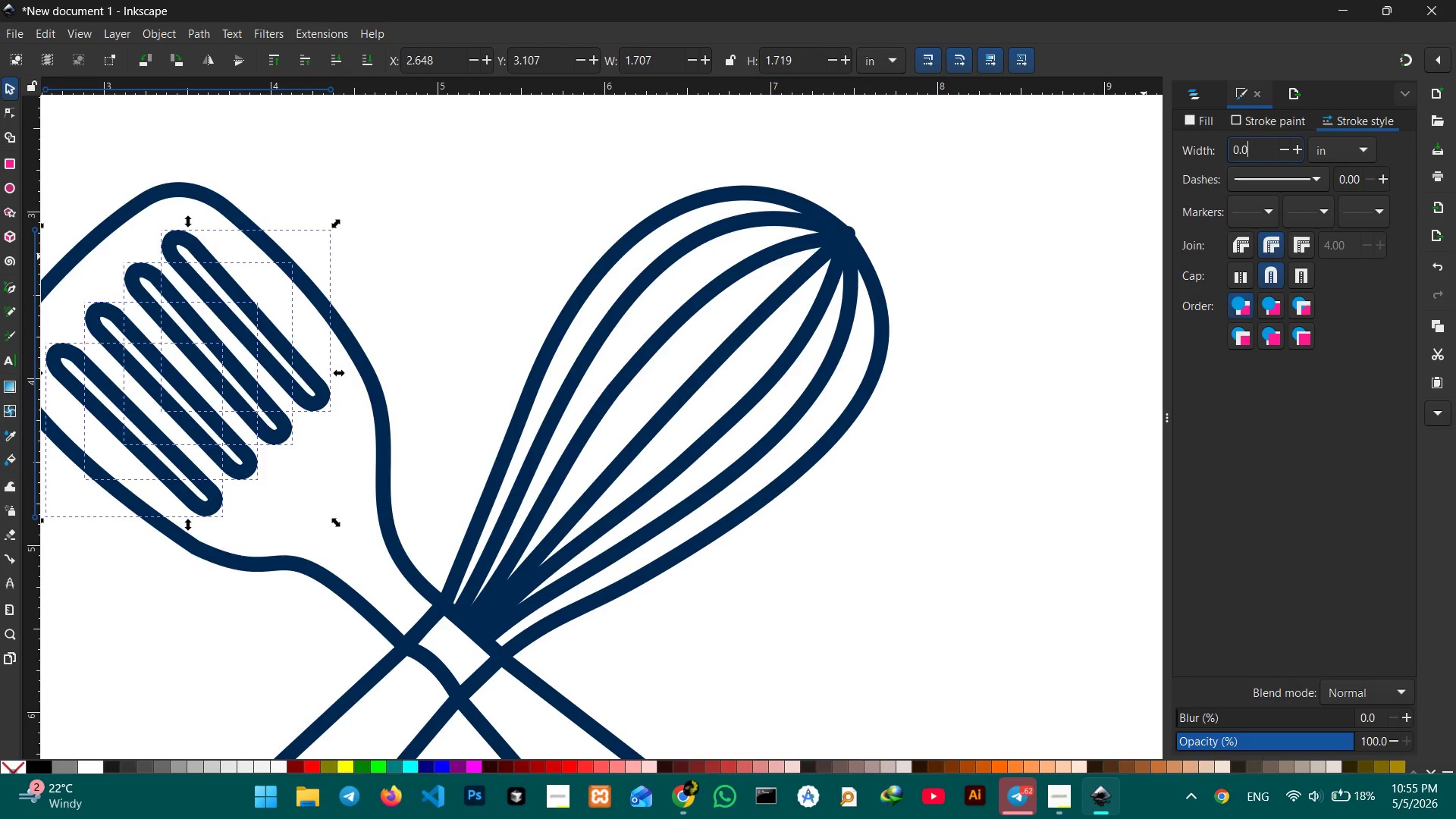 
key(Numpad6)
 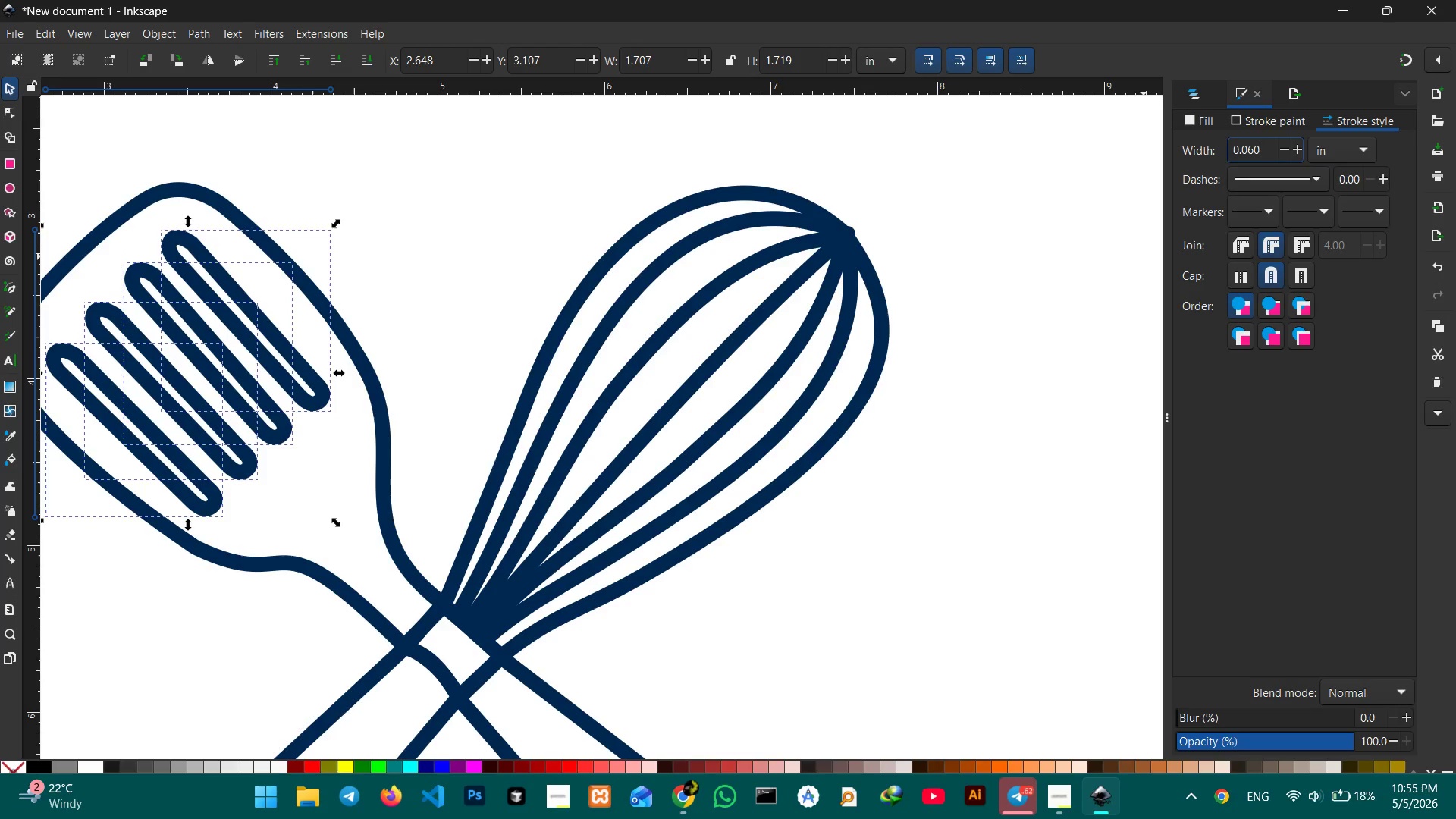 
key(Numpad0)
 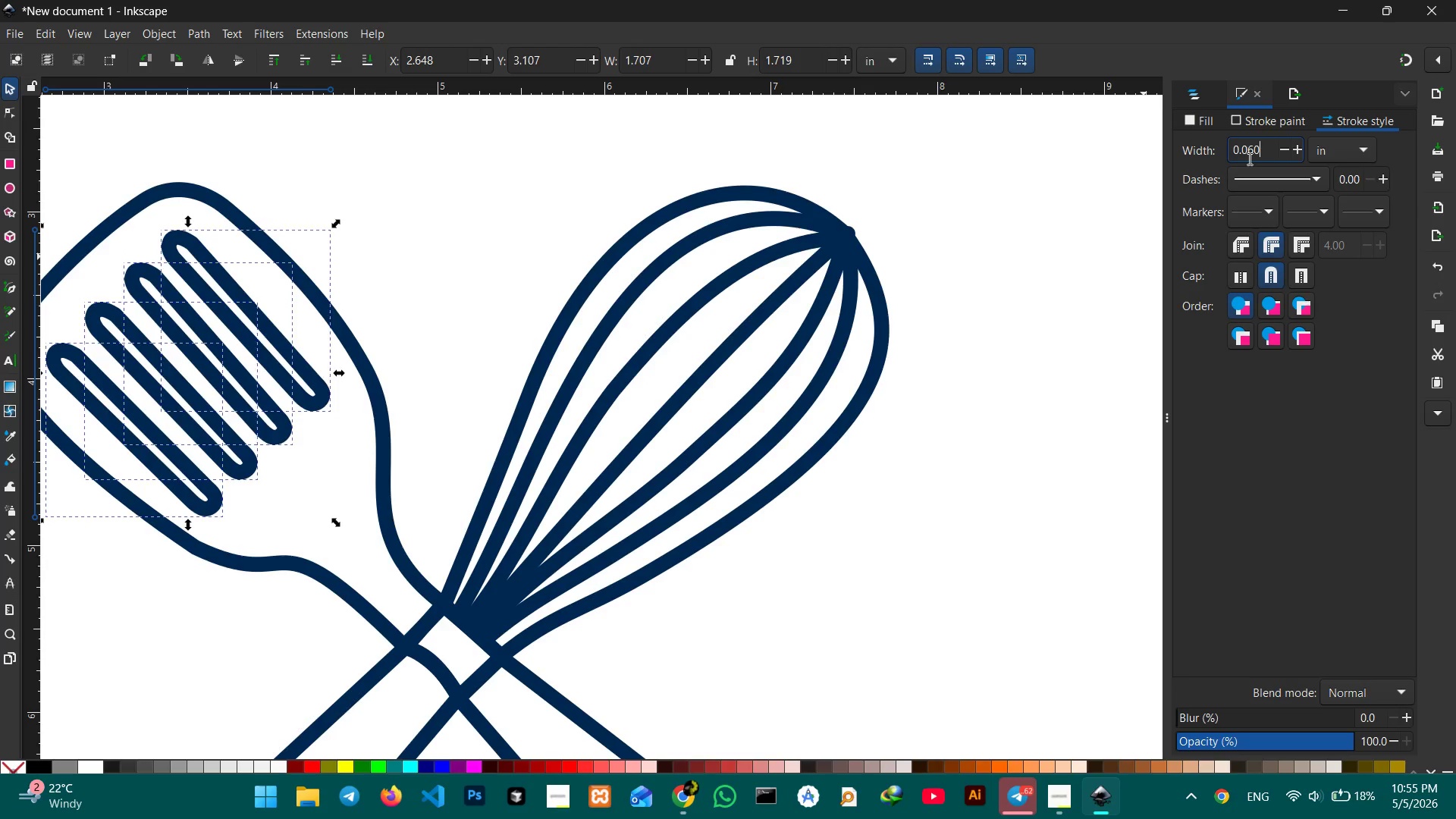 
key(Enter)
 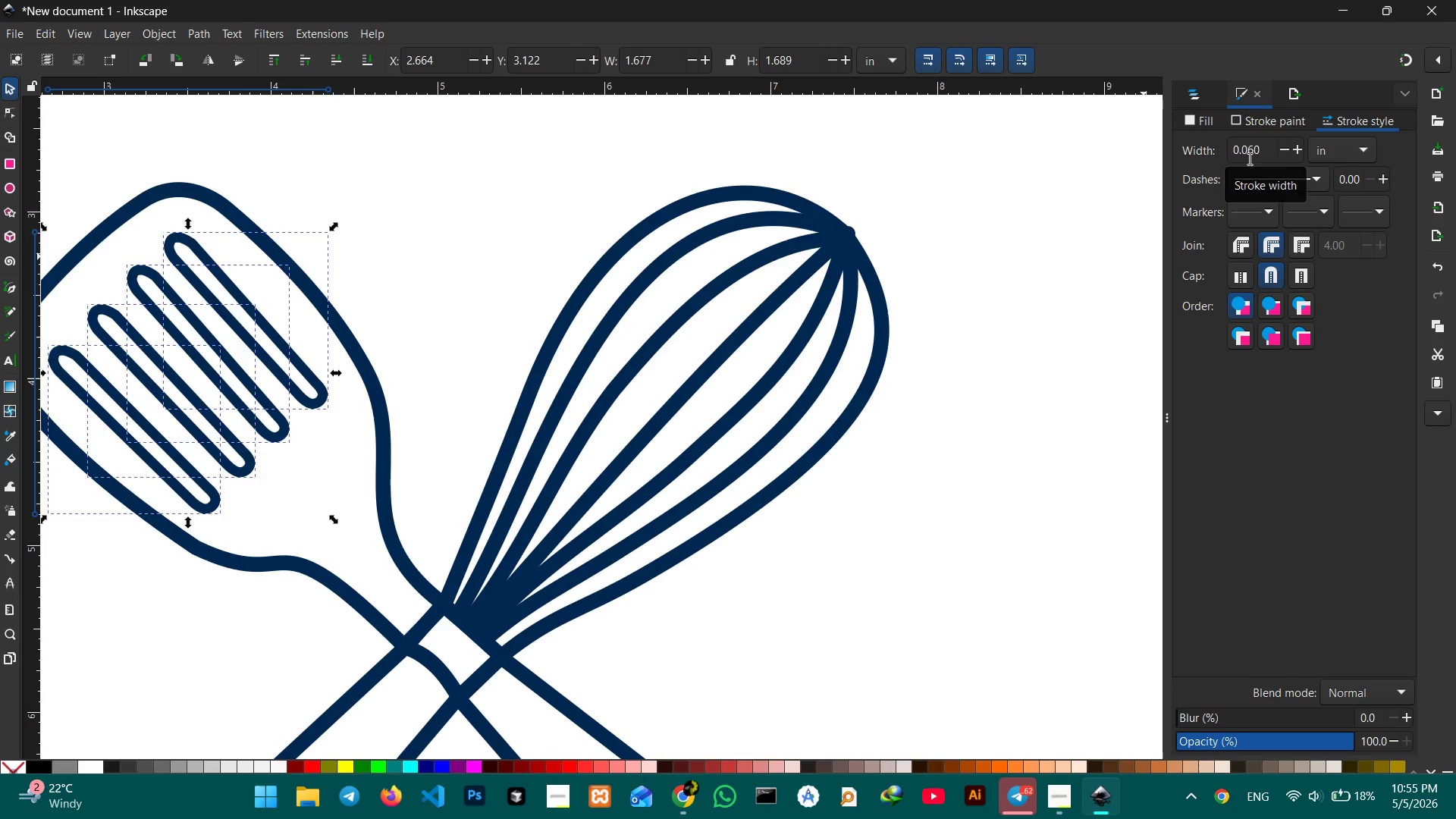 
scroll: coordinate [1419, 239], scroll_direction: down, amount: 2.0
 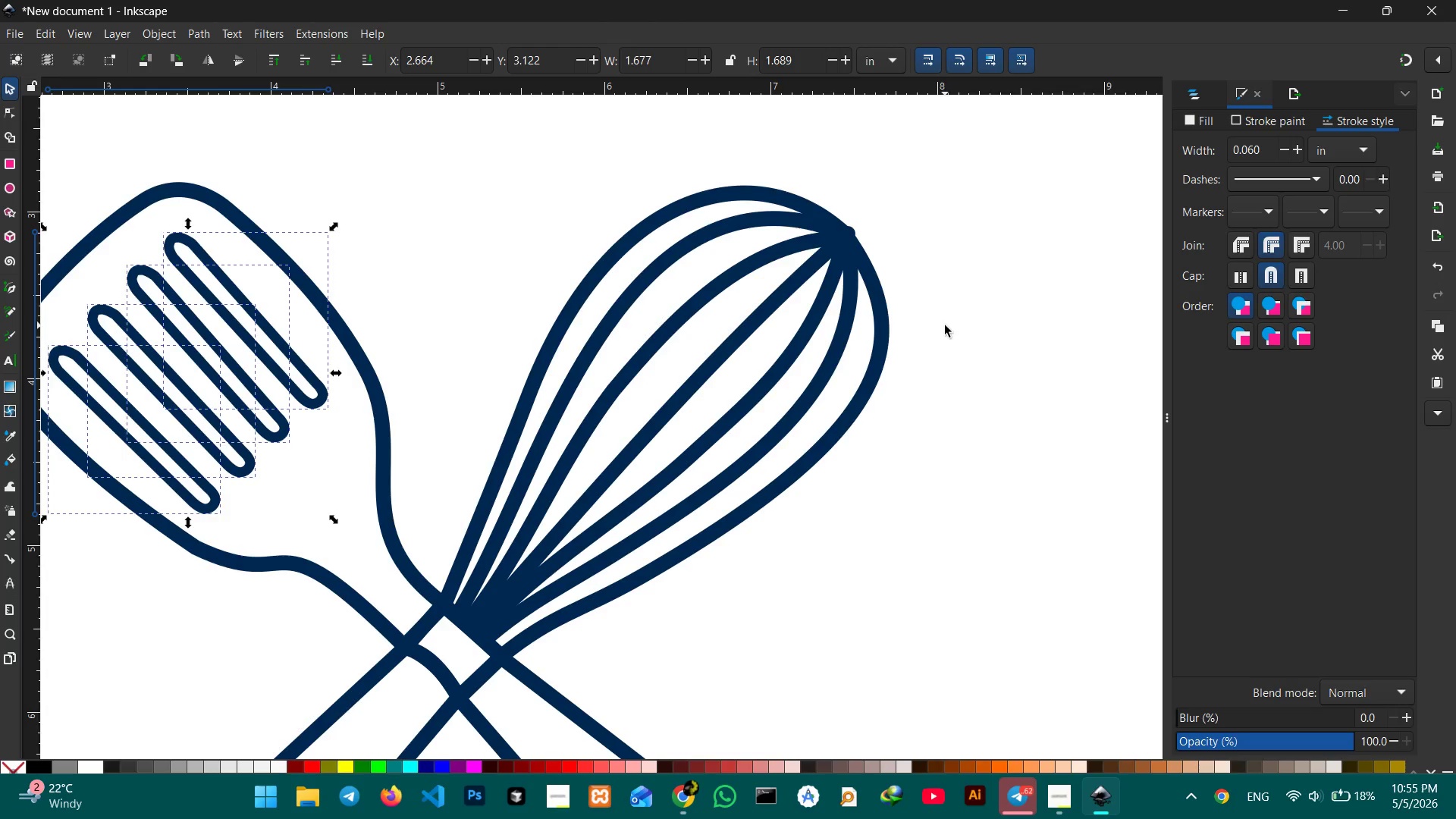 
hold_key(key=ControlLeft, duration=0.33)
scroll: coordinate [945, 325], scroll_direction: down, amount: 3.0
 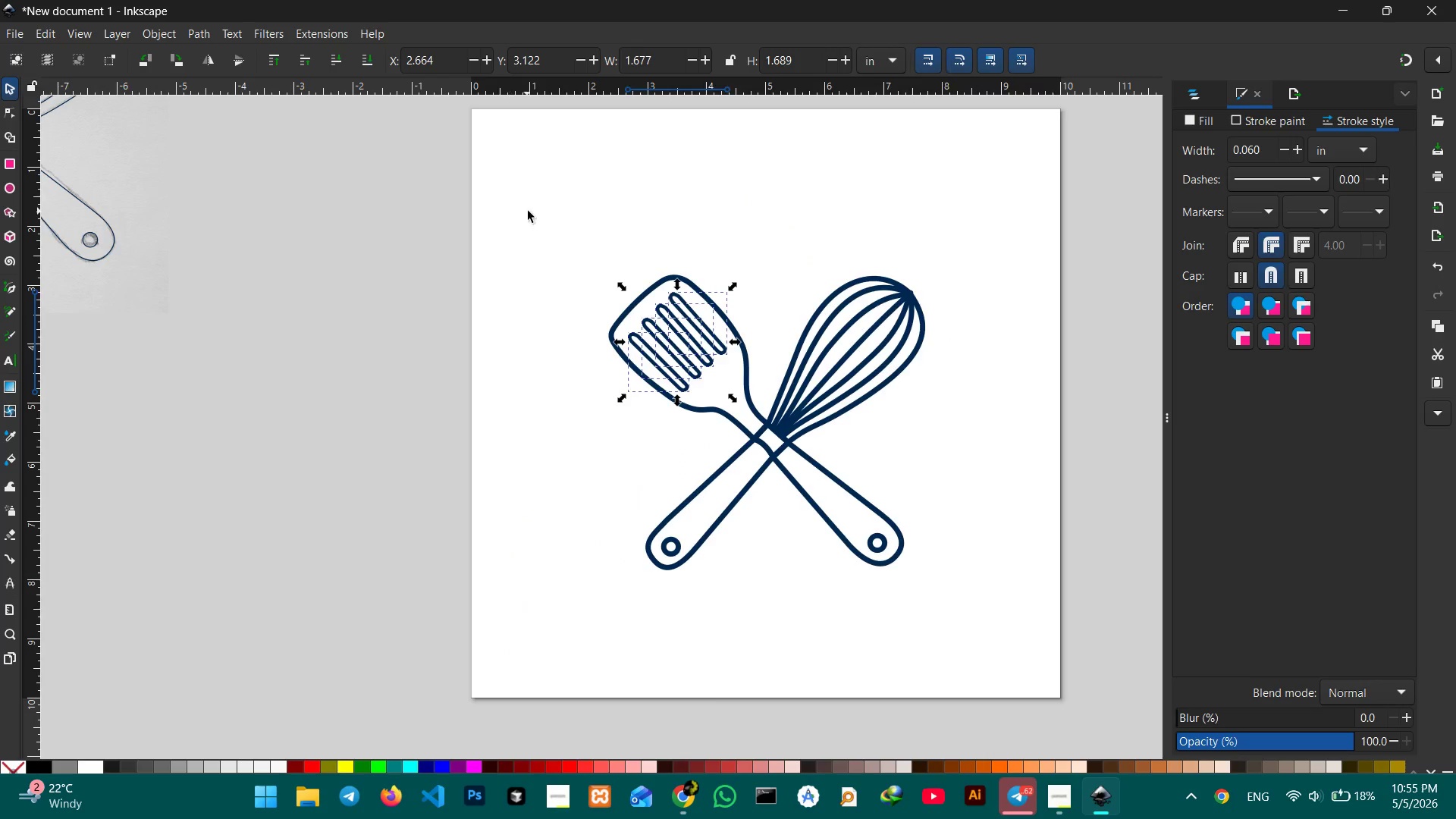 
left_click([528, 211])
 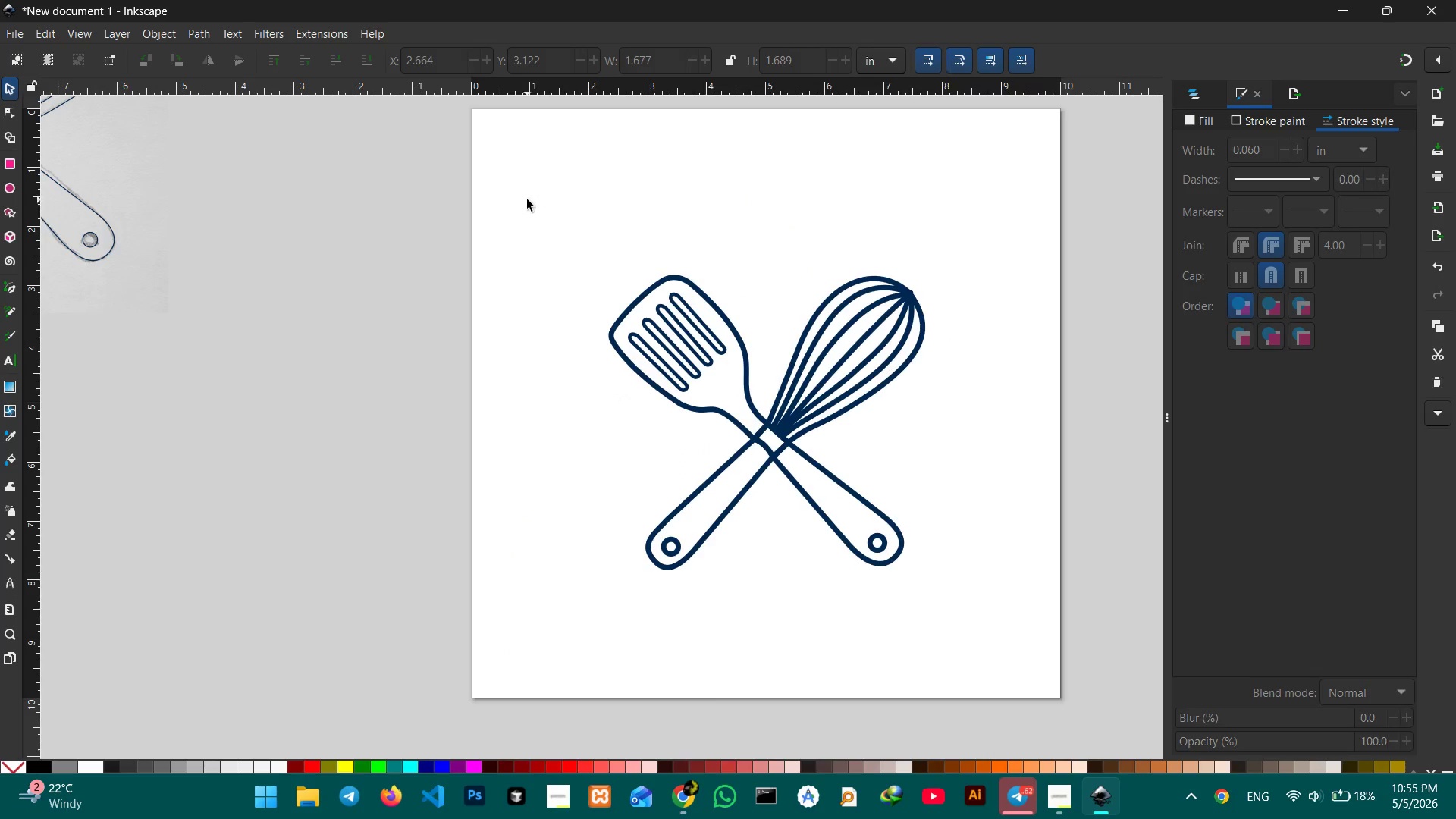 
left_click_drag(start_coordinate=[527, 199], to_coordinate=[1022, 661])
 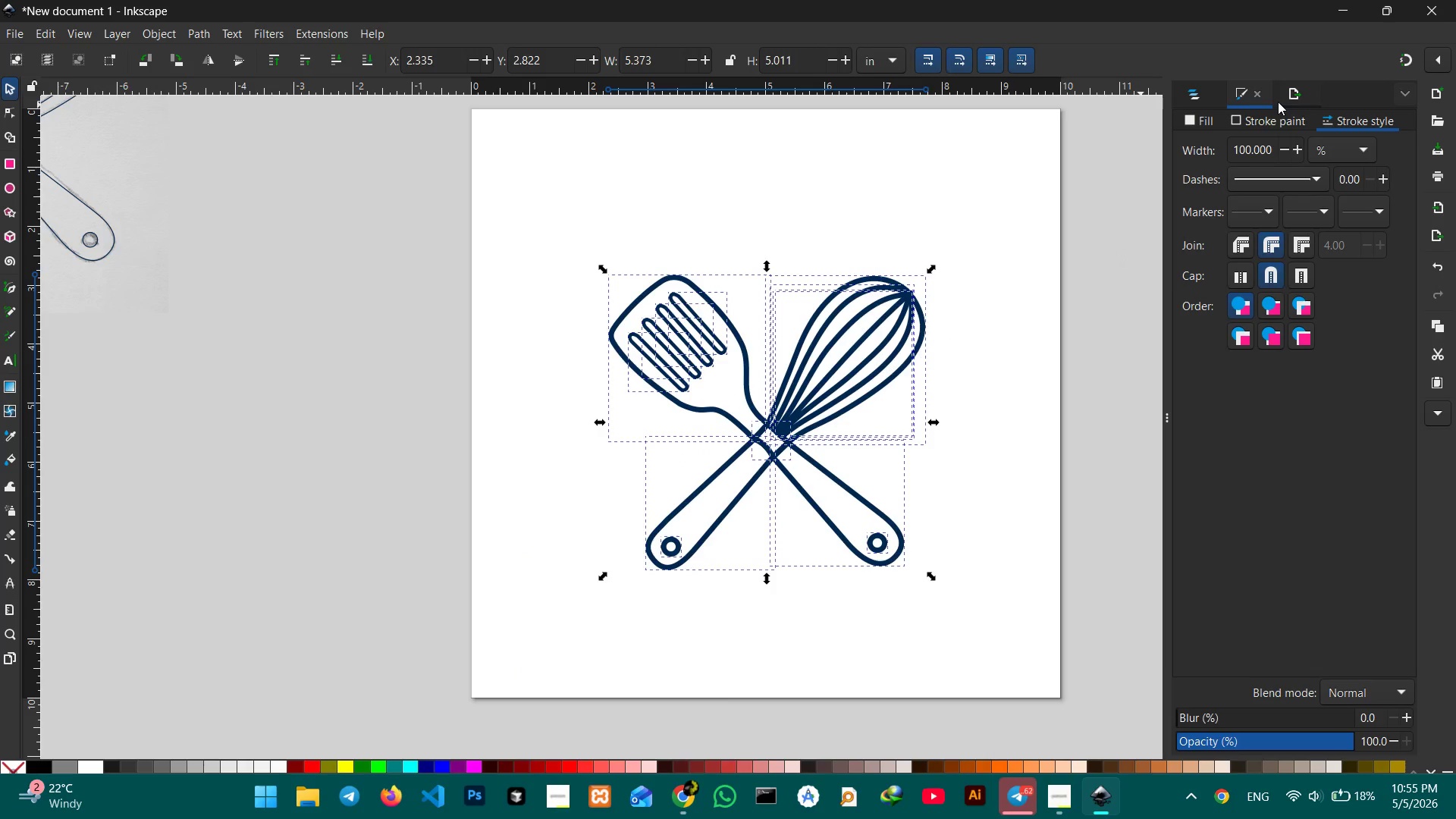 
left_click([1261, 120])
 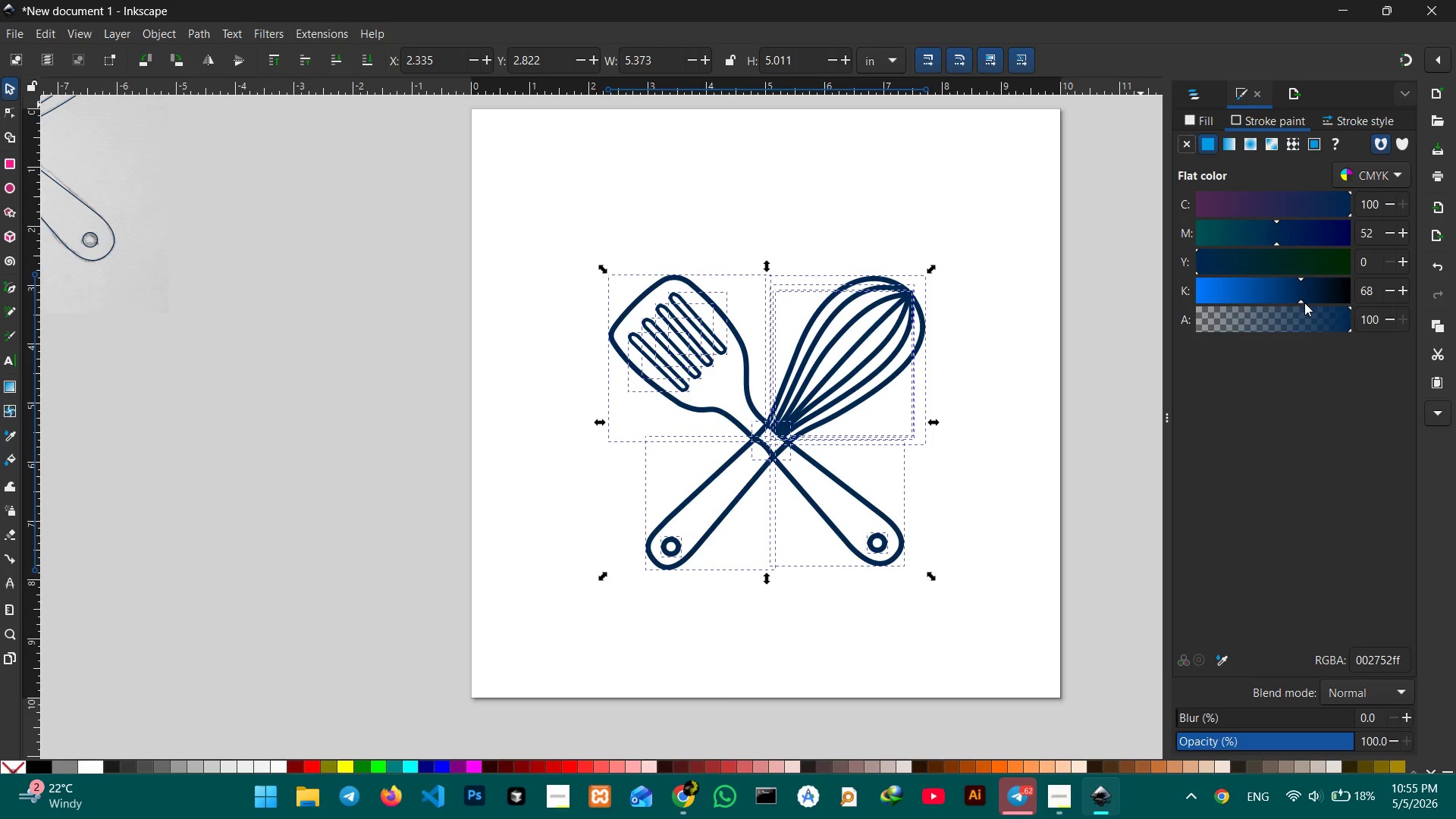 
left_click_drag(start_coordinate=[1304, 303], to_coordinate=[1357, 306])
 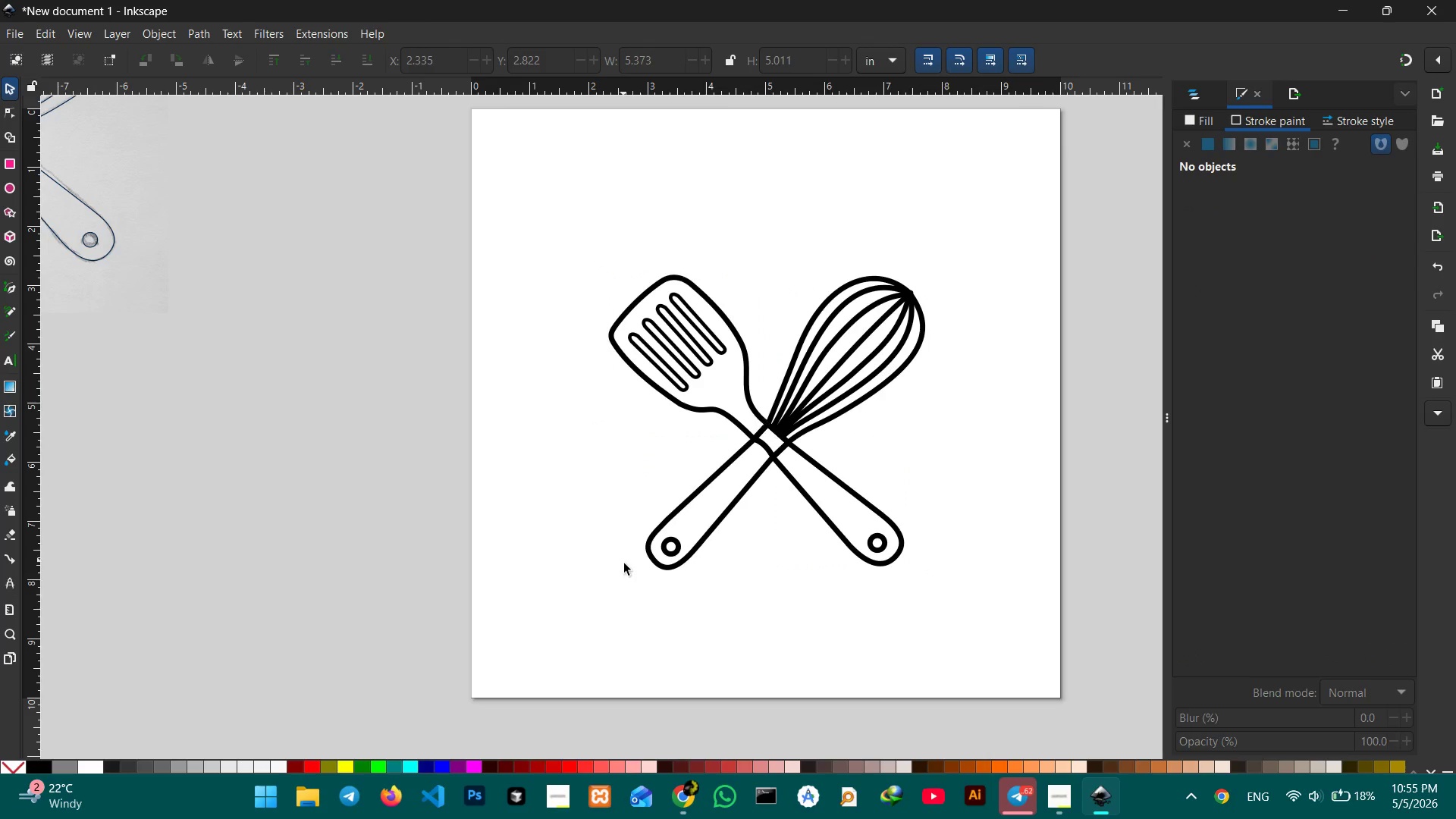 
left_click([681, 504])
 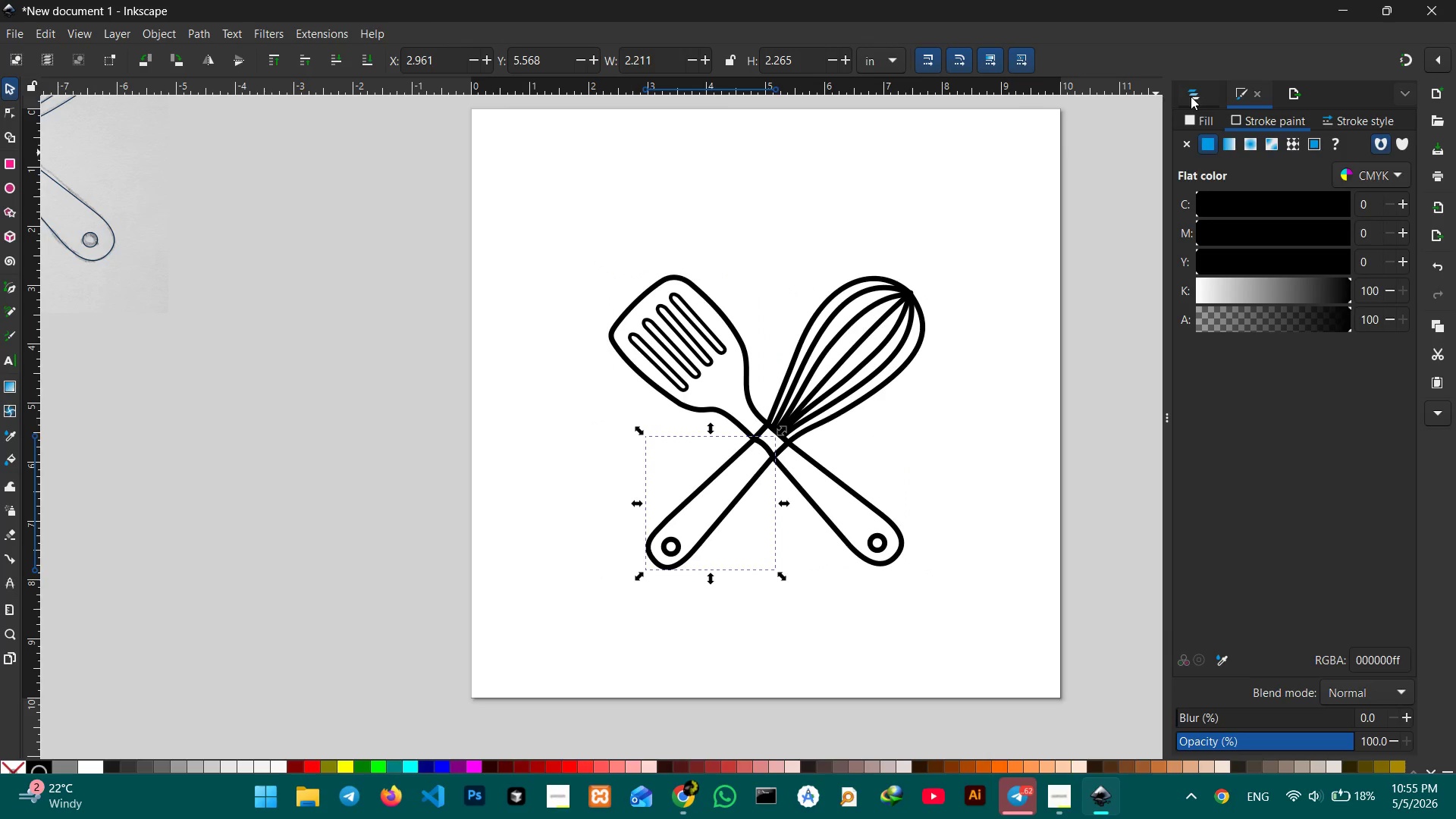 
left_click([1198, 124])
 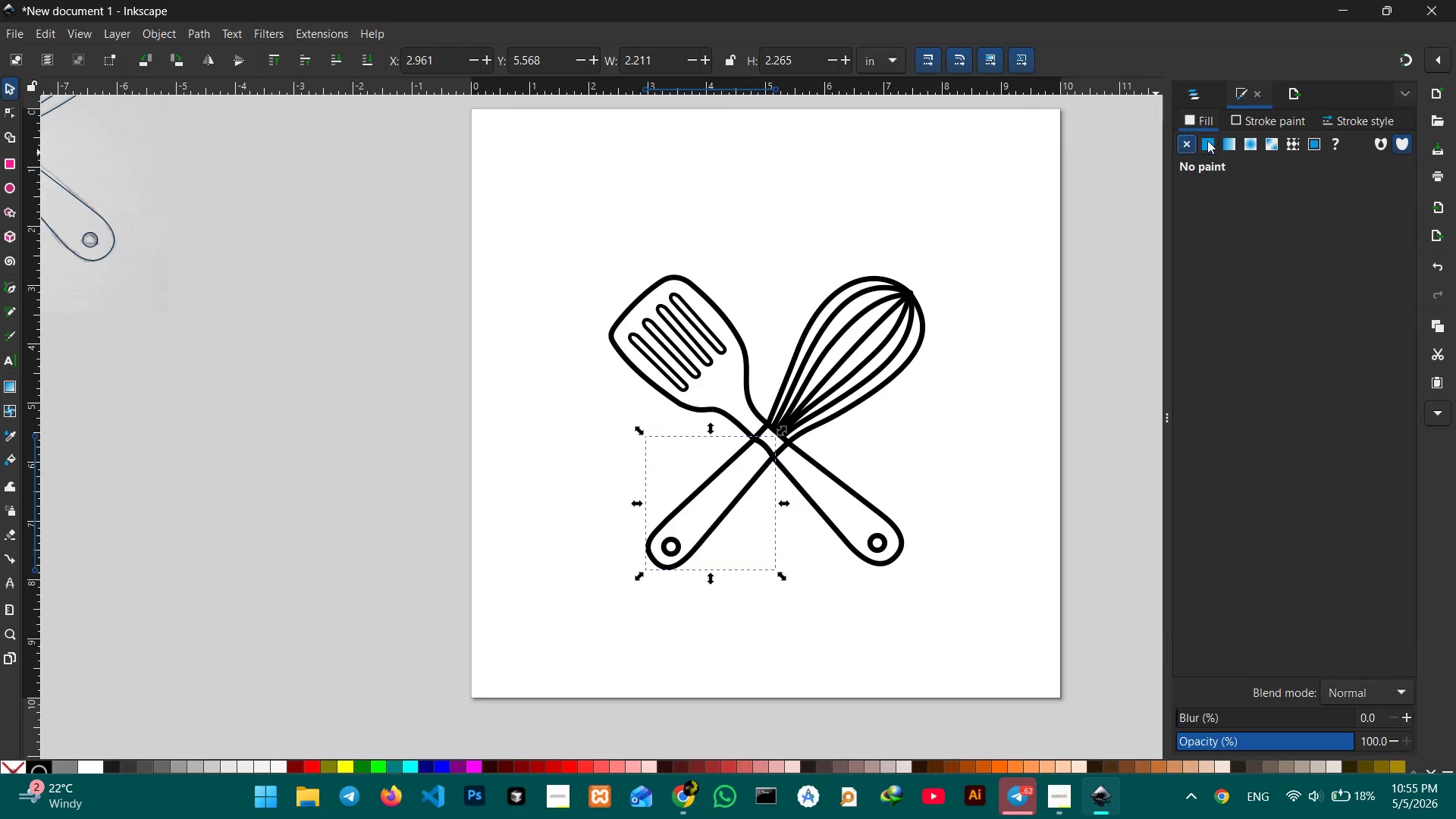 
double_click([1207, 140])
 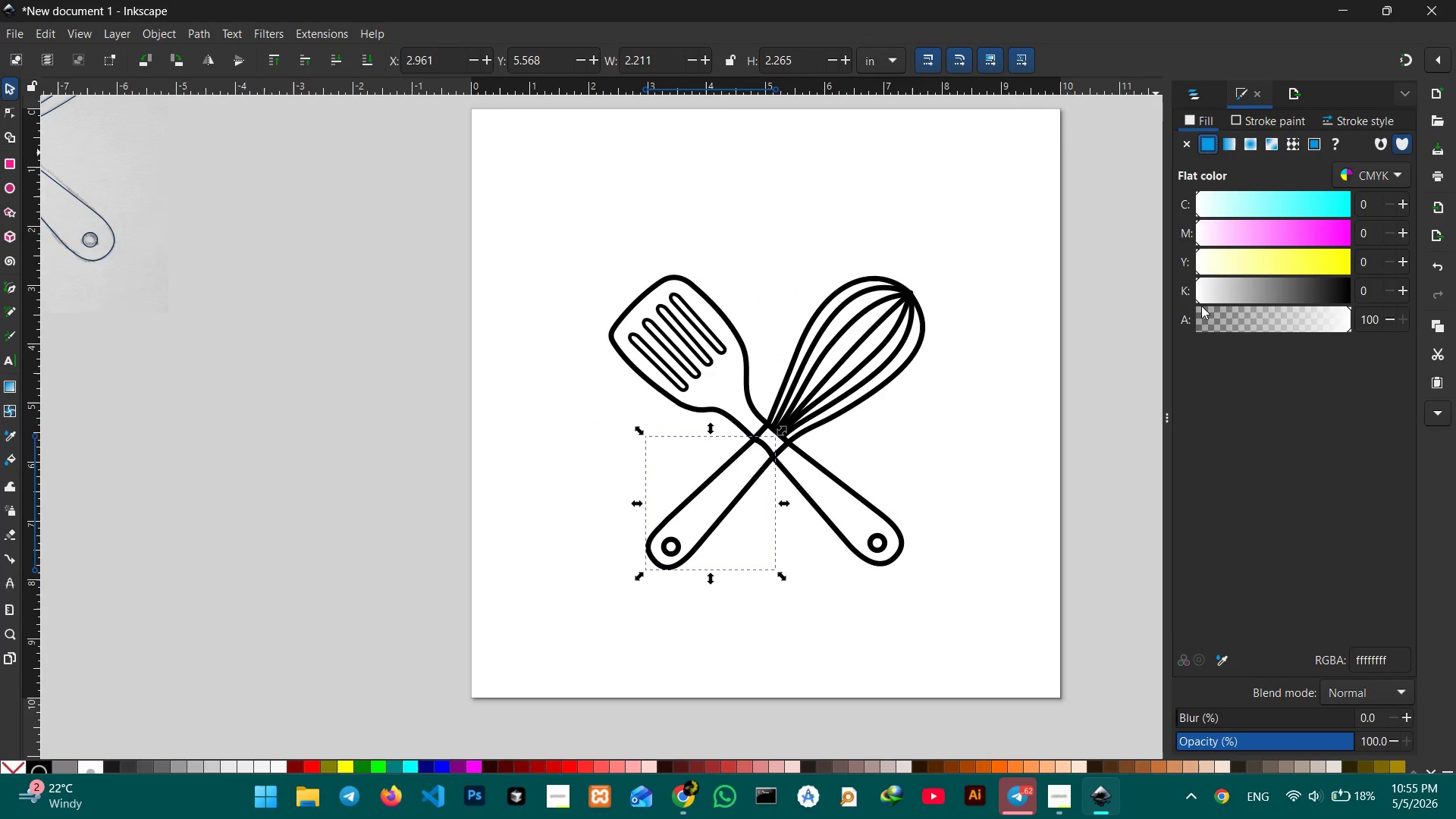 
left_click_drag(start_coordinate=[1197, 302], to_coordinate=[1392, 319])
 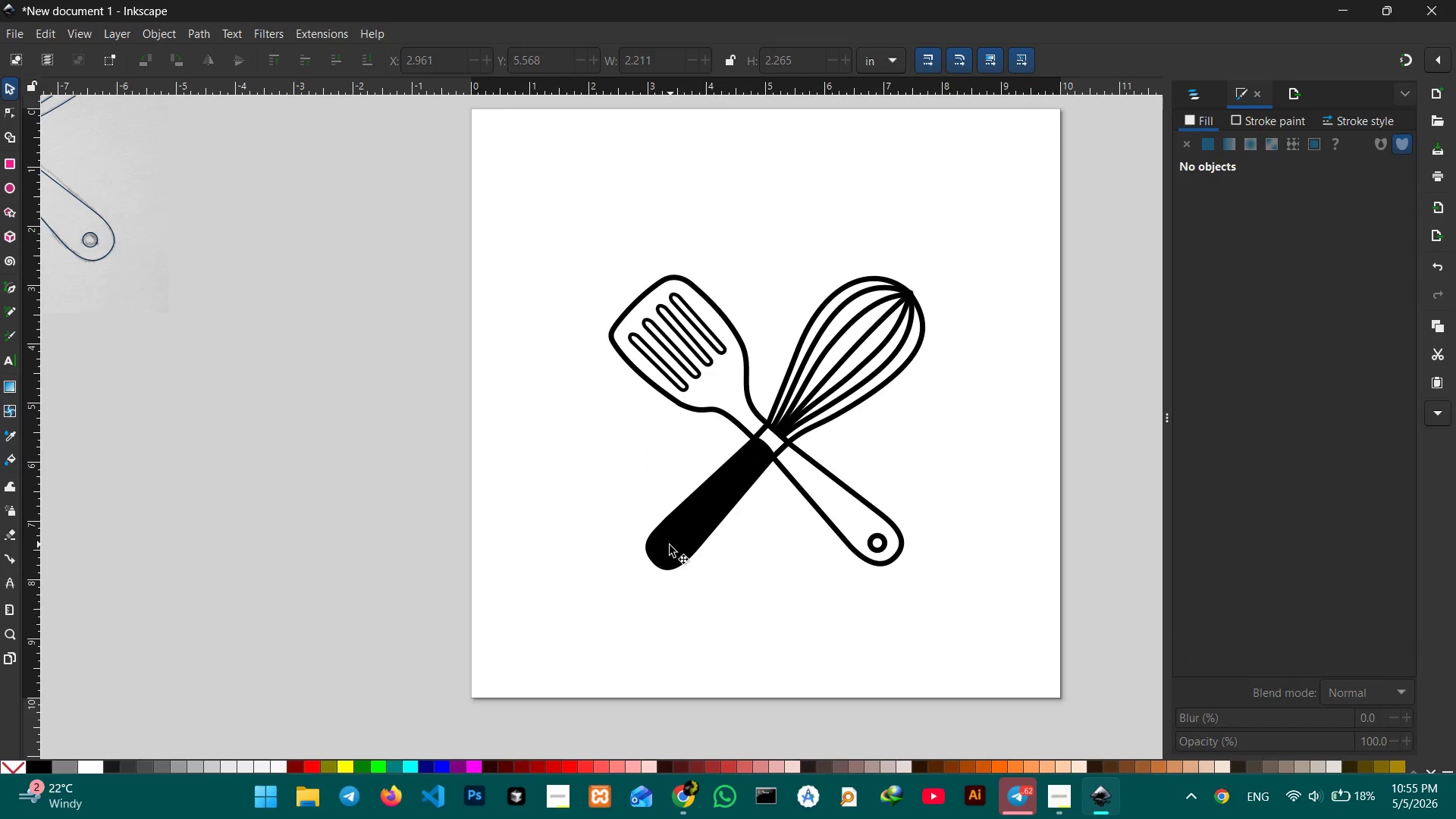 
left_click([670, 545])
 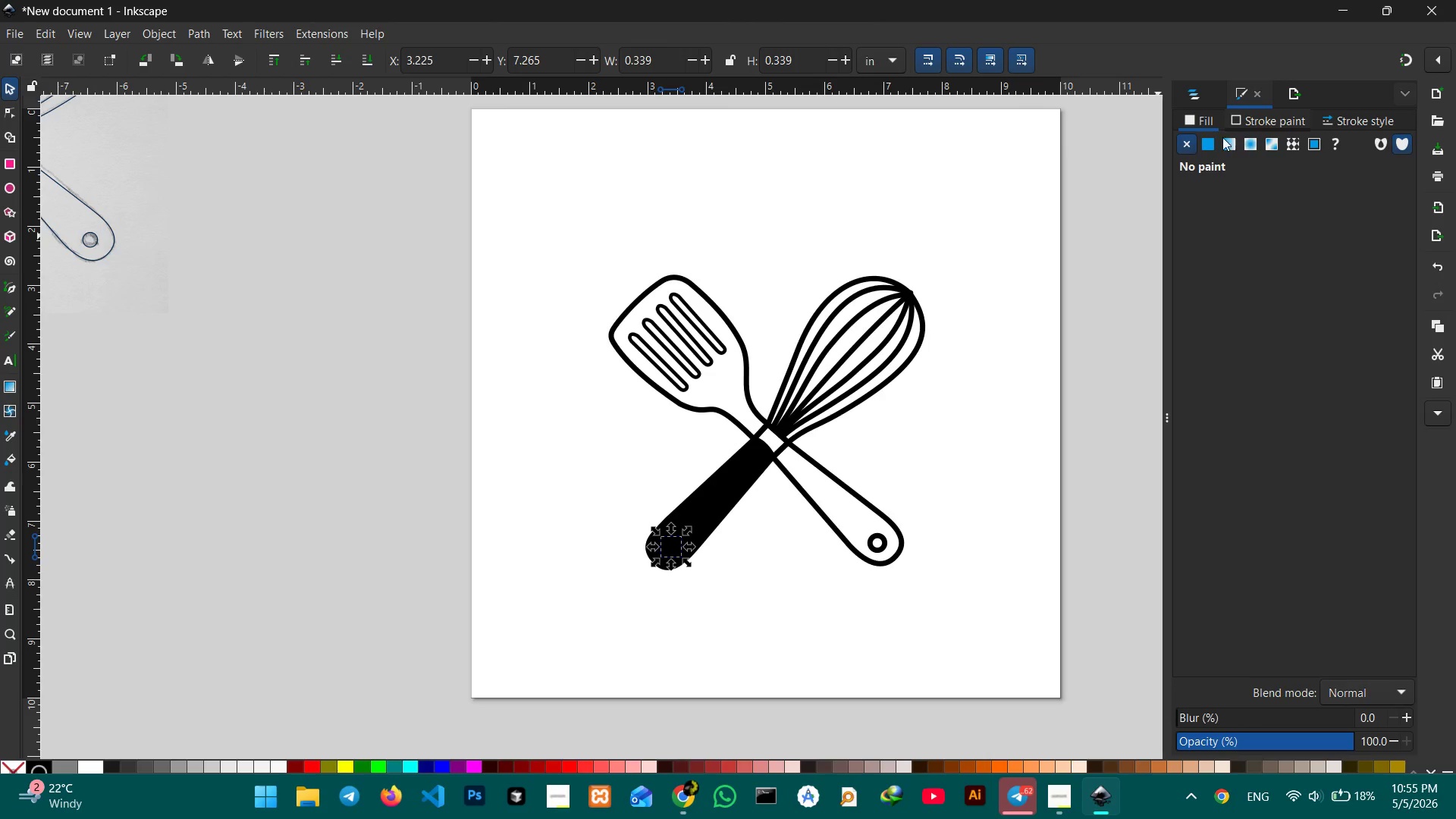 
left_click([1204, 146])
 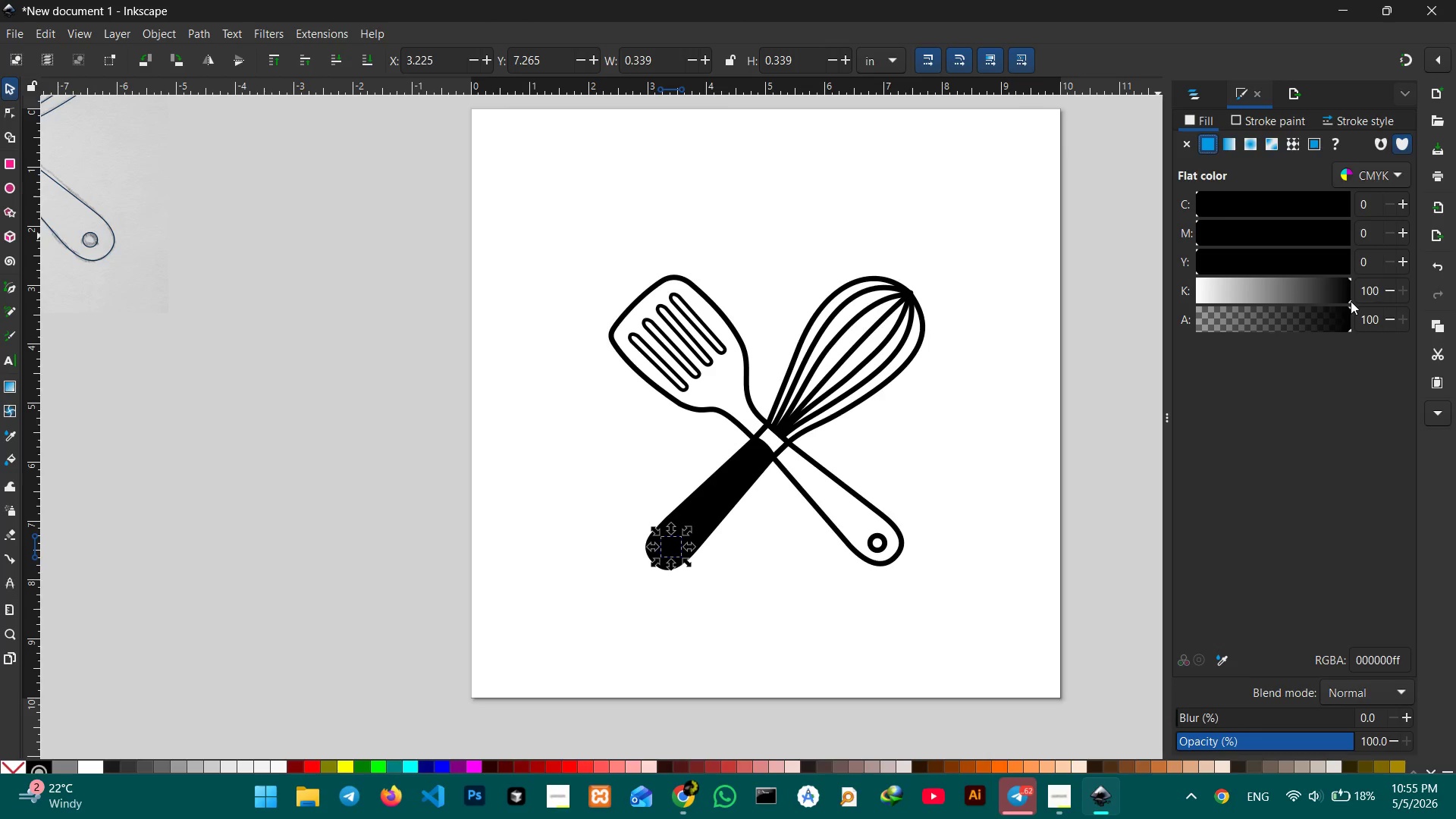 
left_click_drag(start_coordinate=[1351, 300], to_coordinate=[1175, 311])
 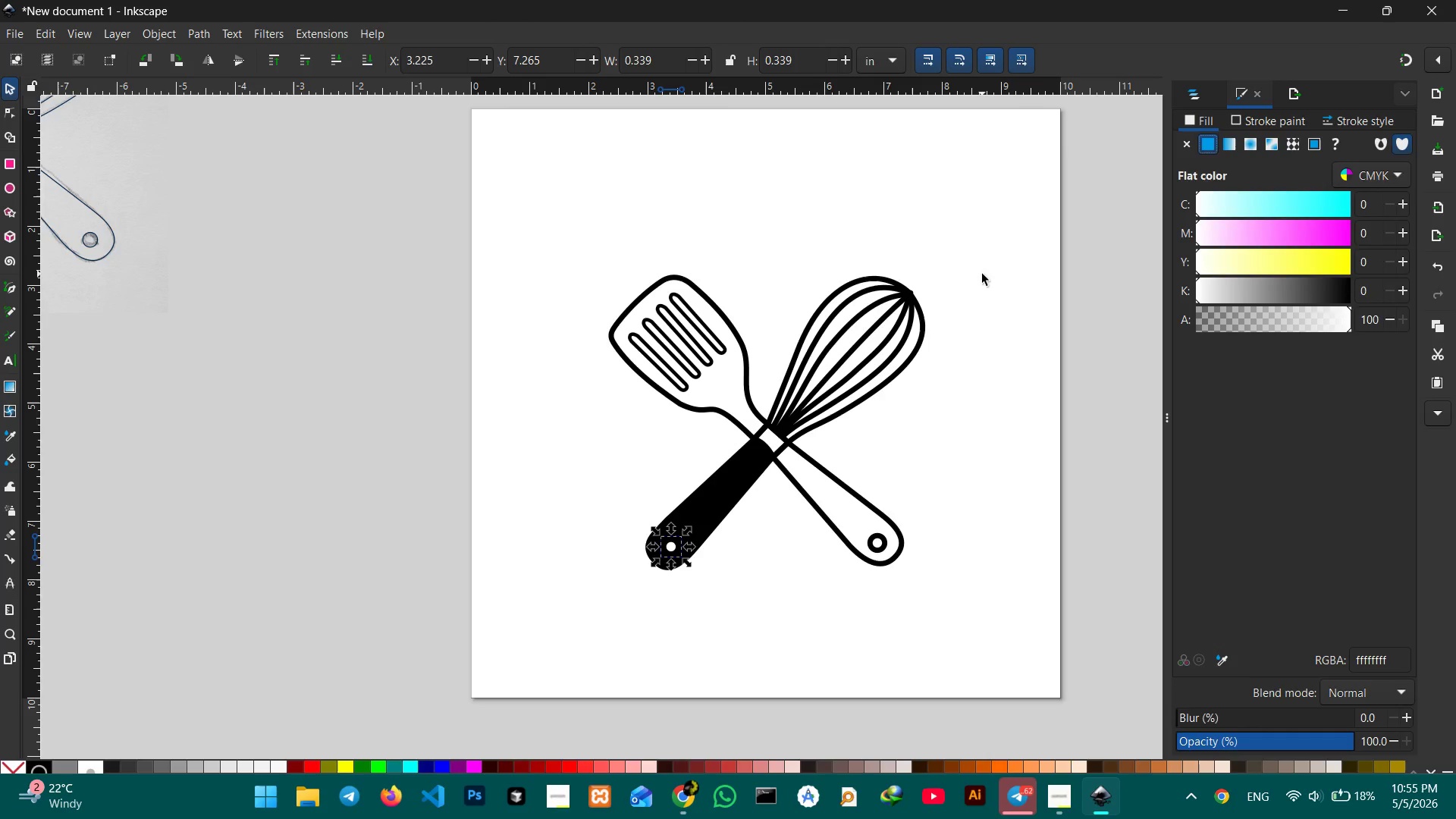 
left_click([982, 274])
 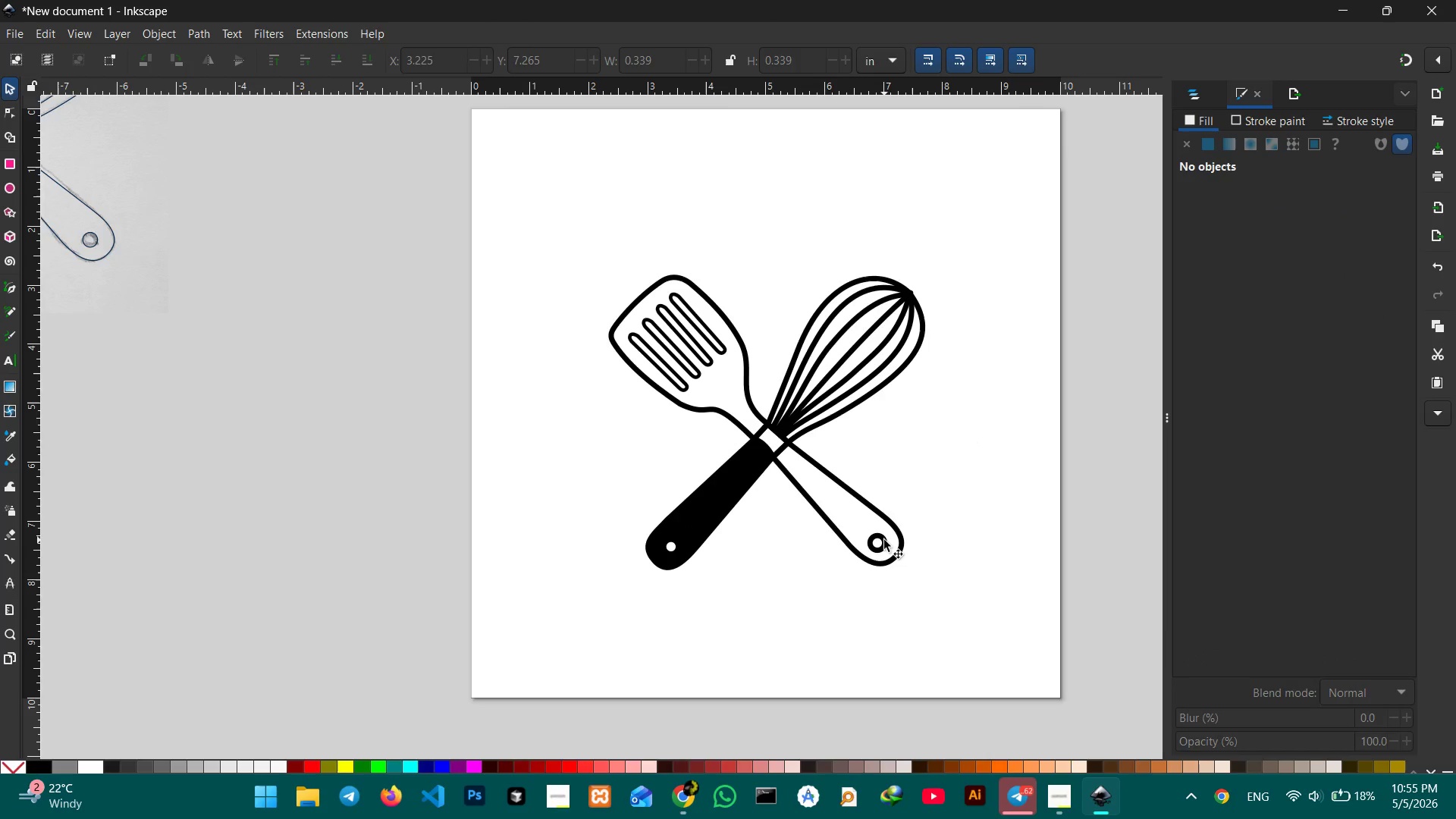 
left_click([884, 540])
 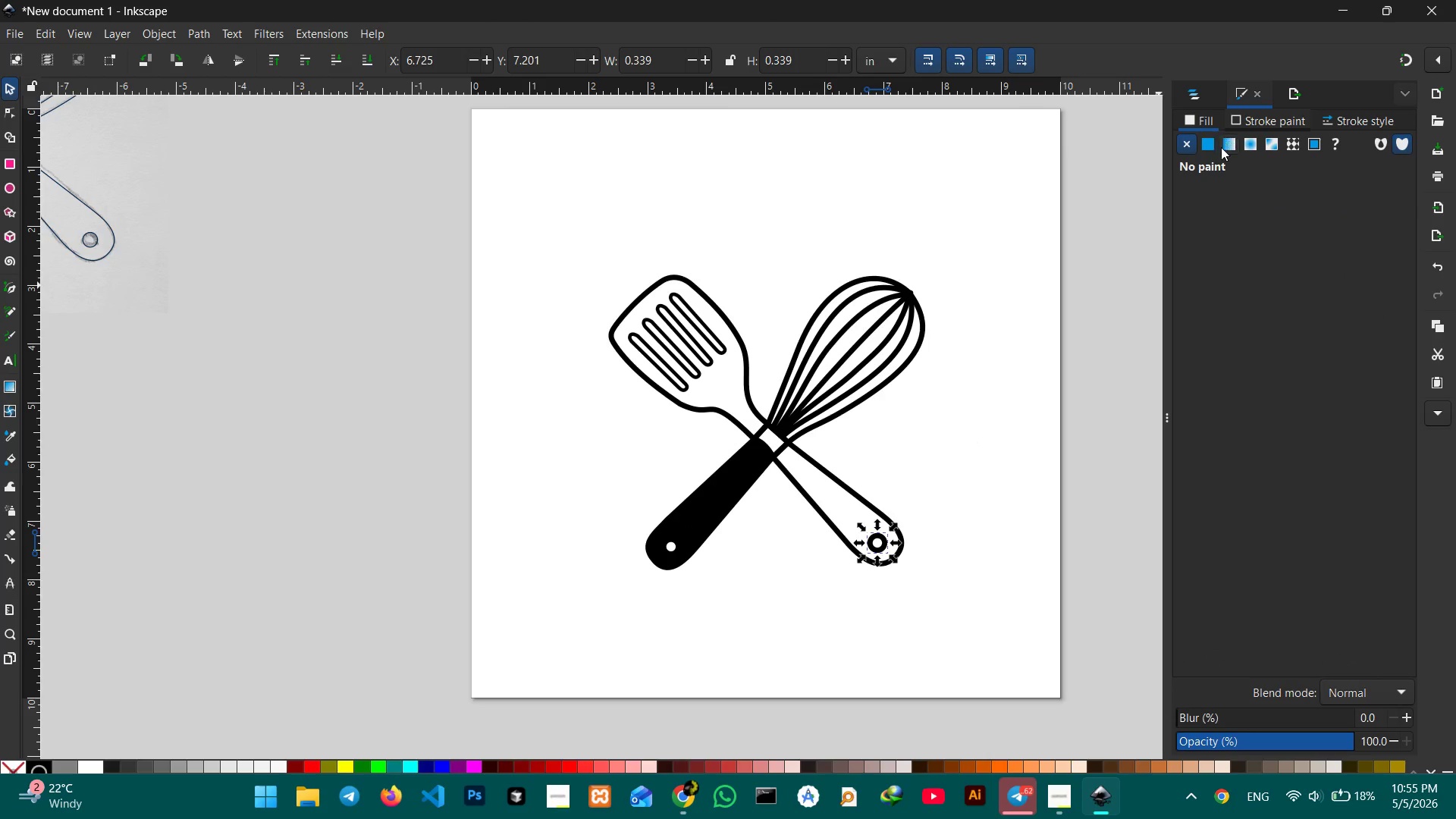 
left_click([1201, 148])
 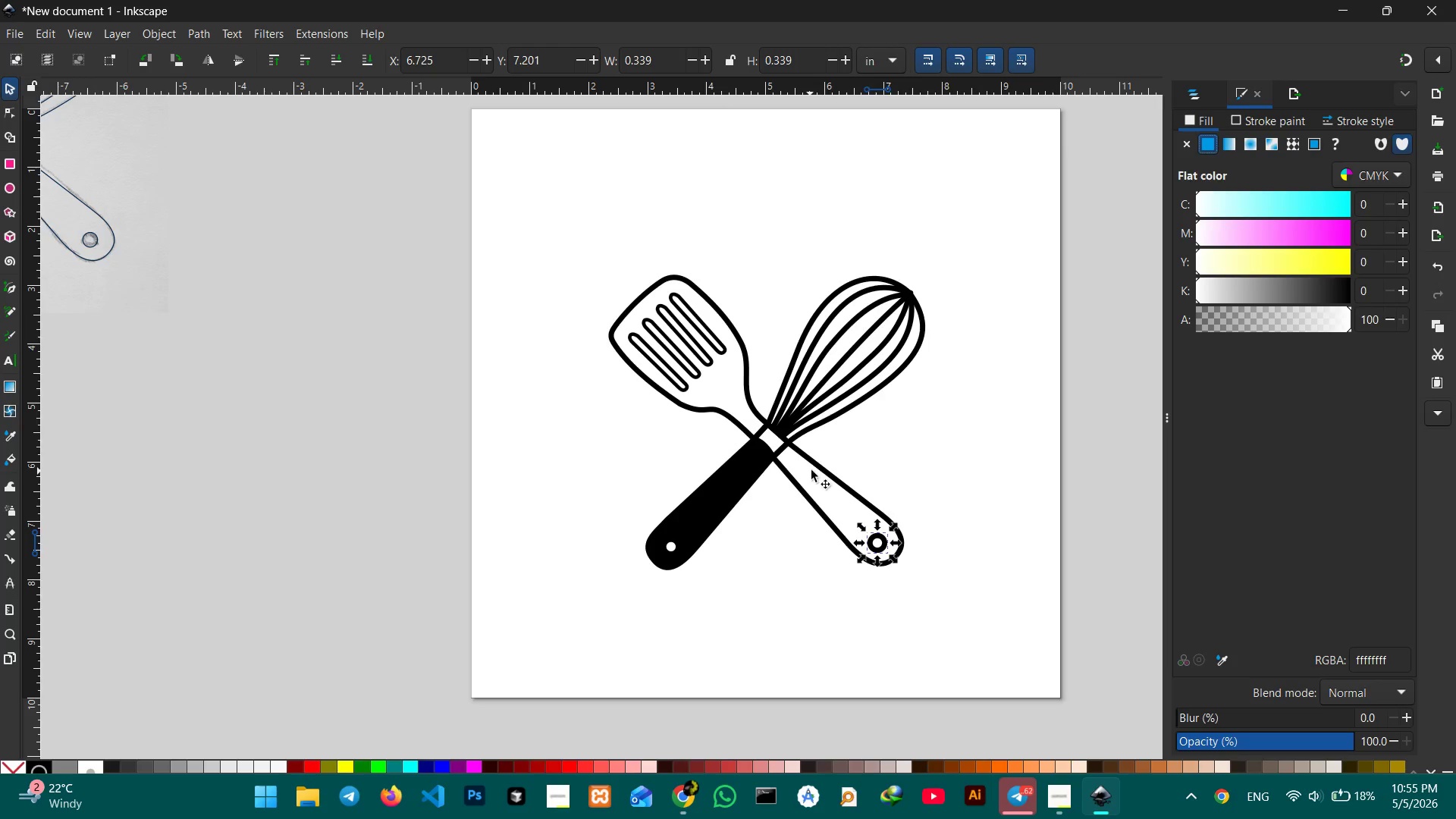 
left_click([814, 468])
 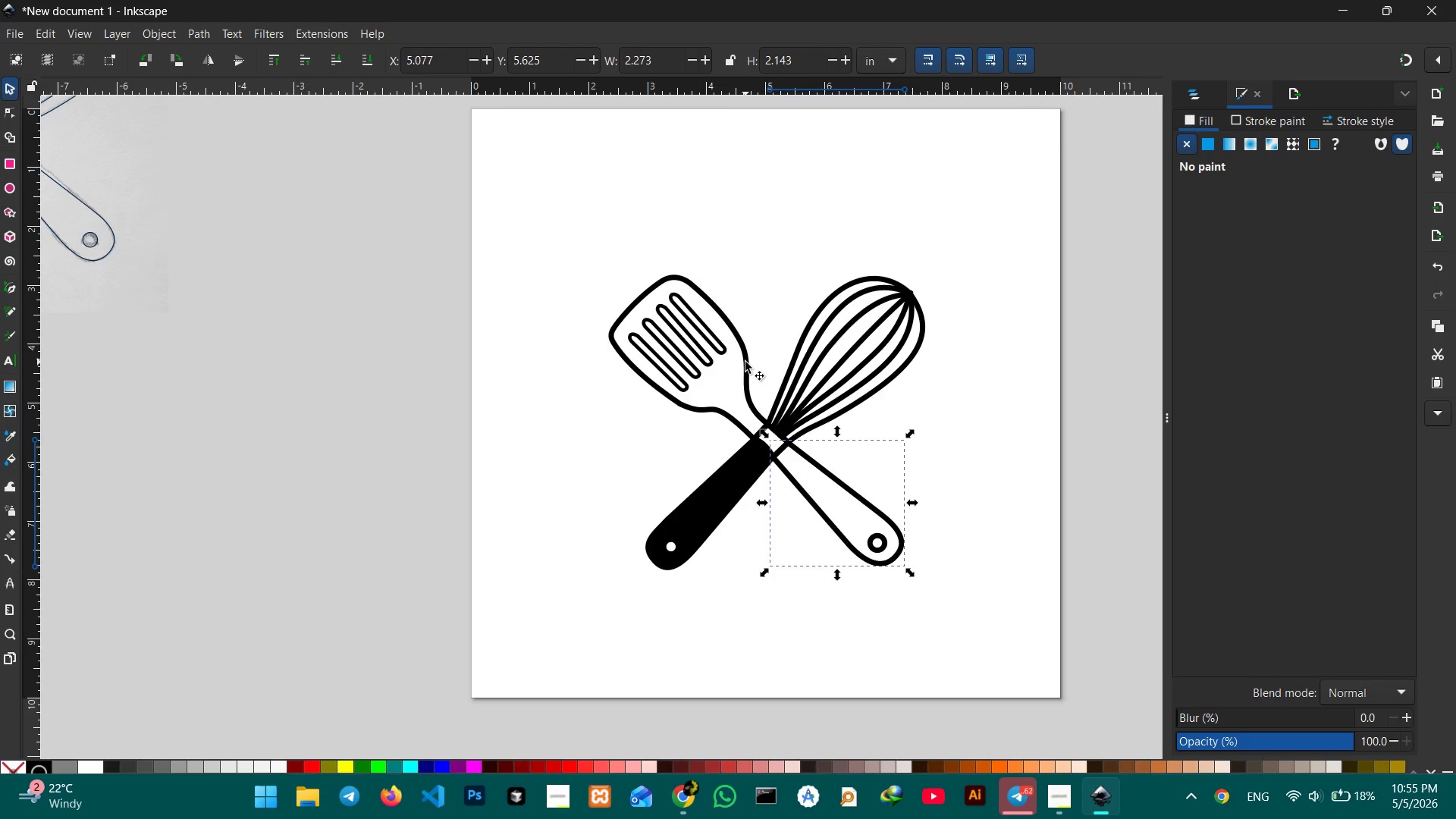 
hold_key(key=ShiftLeft, duration=0.92)
left_click([745, 362])
 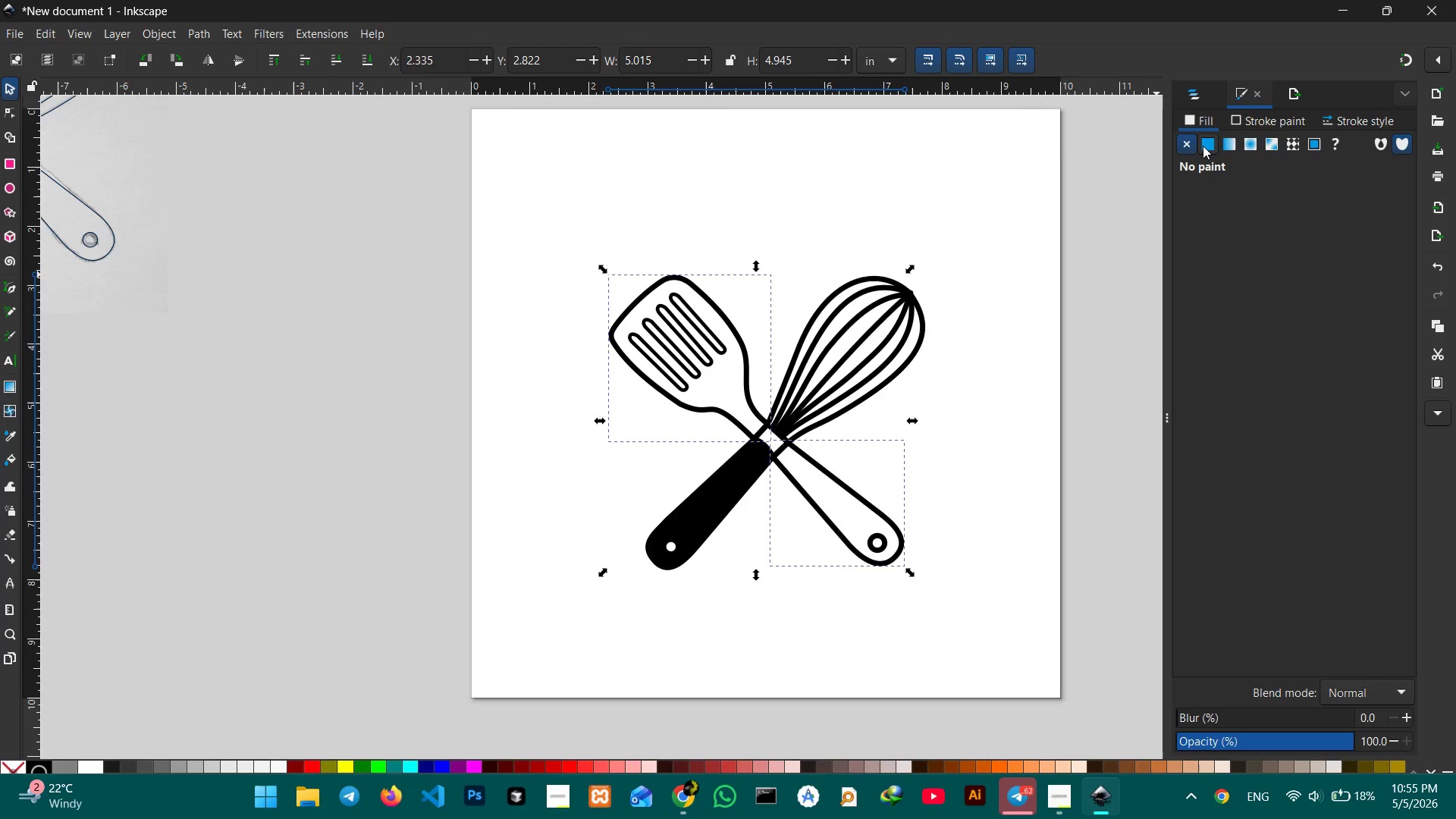 
left_click([1207, 146])
 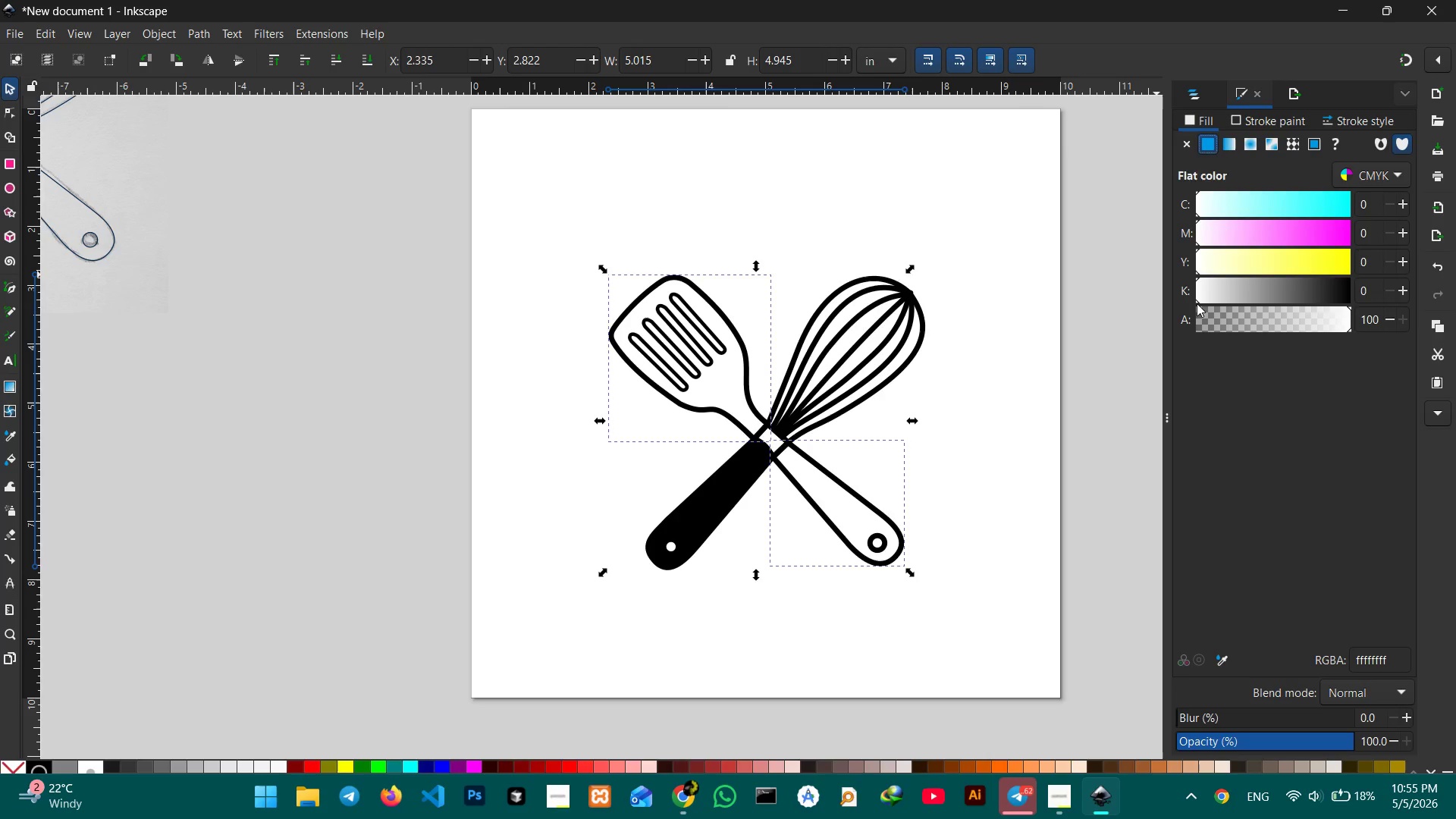 
left_click_drag(start_coordinate=[1197, 303], to_coordinate=[1329, 305])
 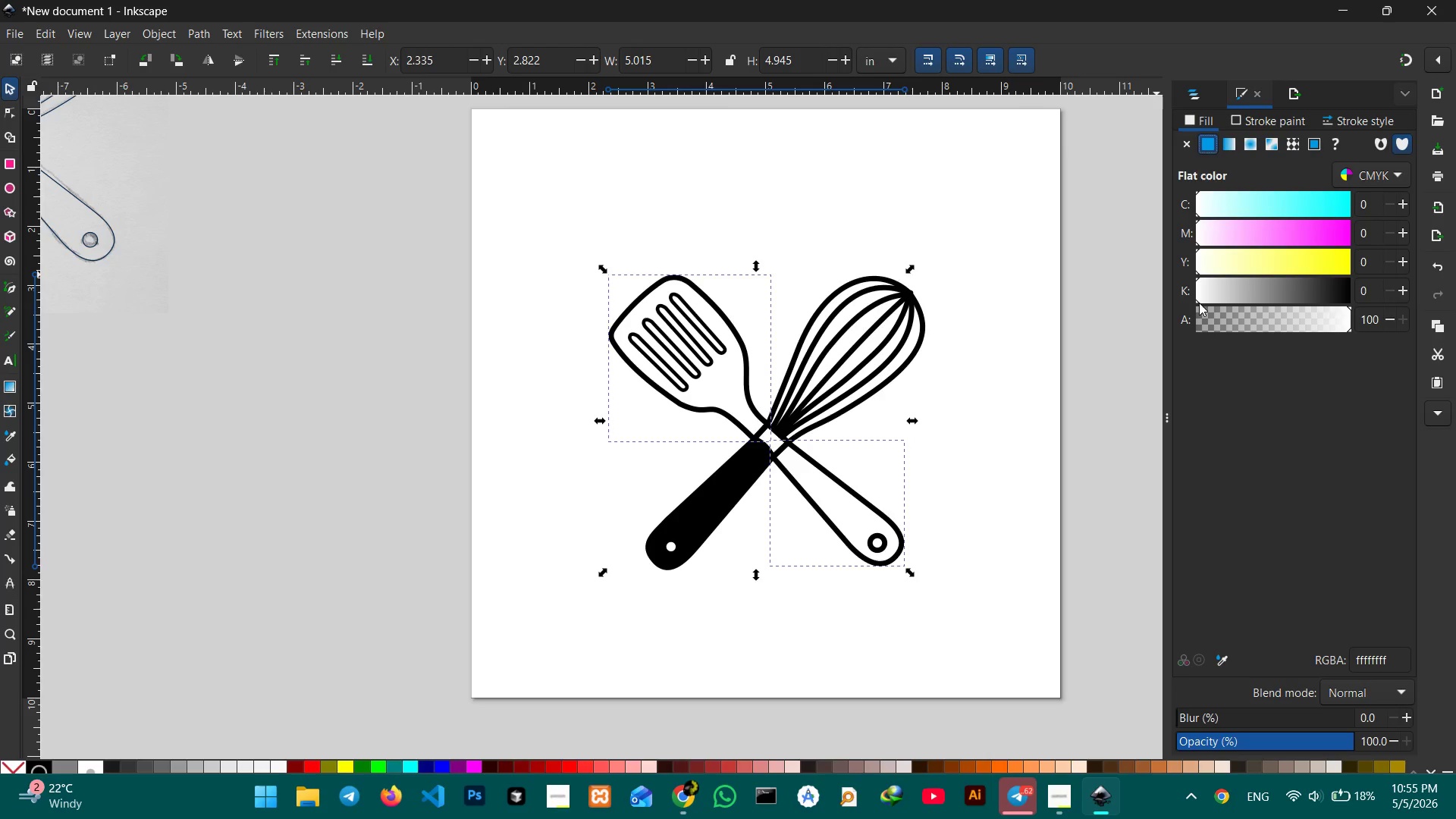 
left_click_drag(start_coordinate=[1197, 303], to_coordinate=[1349, 306])
 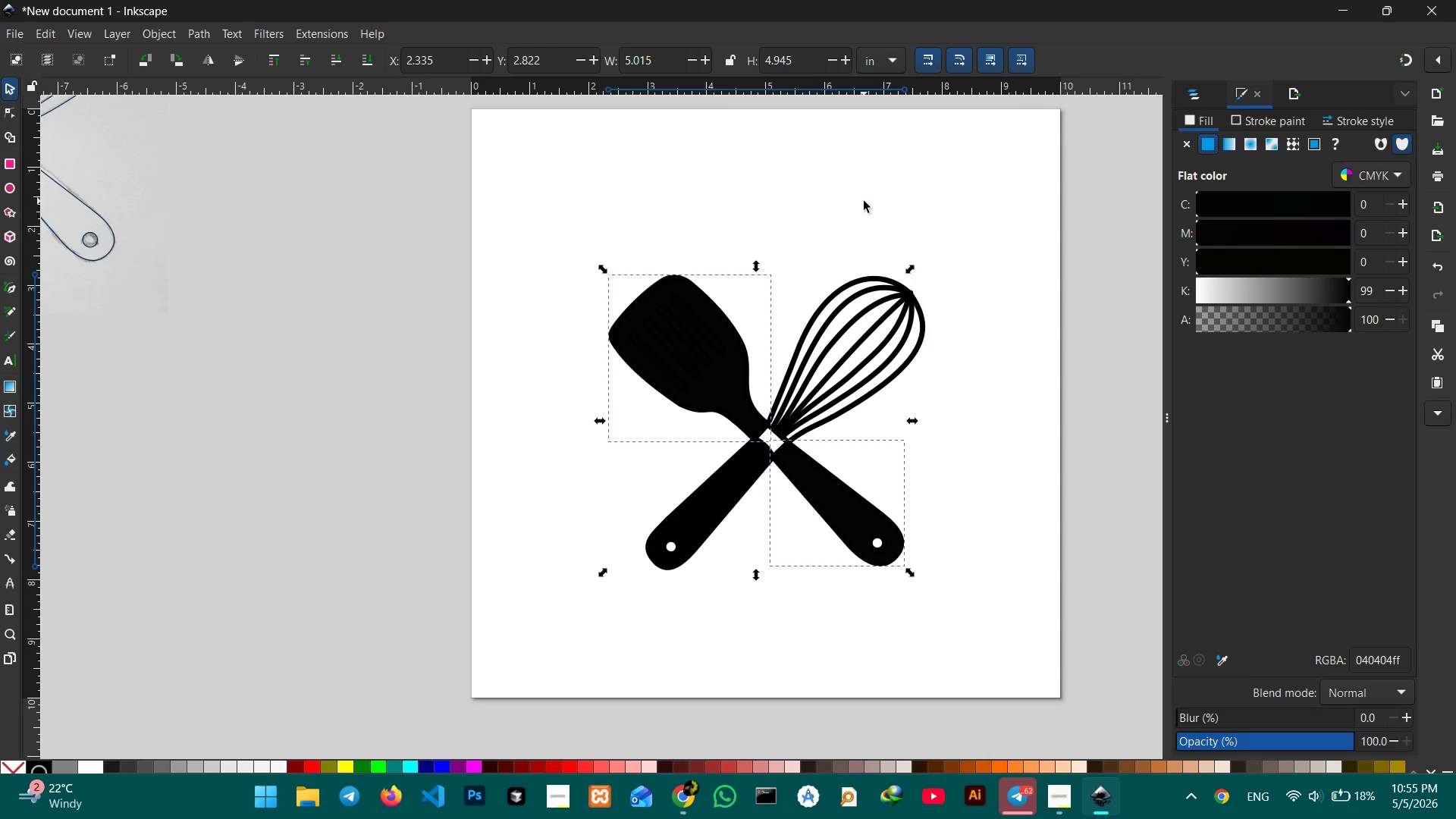 
left_click([864, 201])
 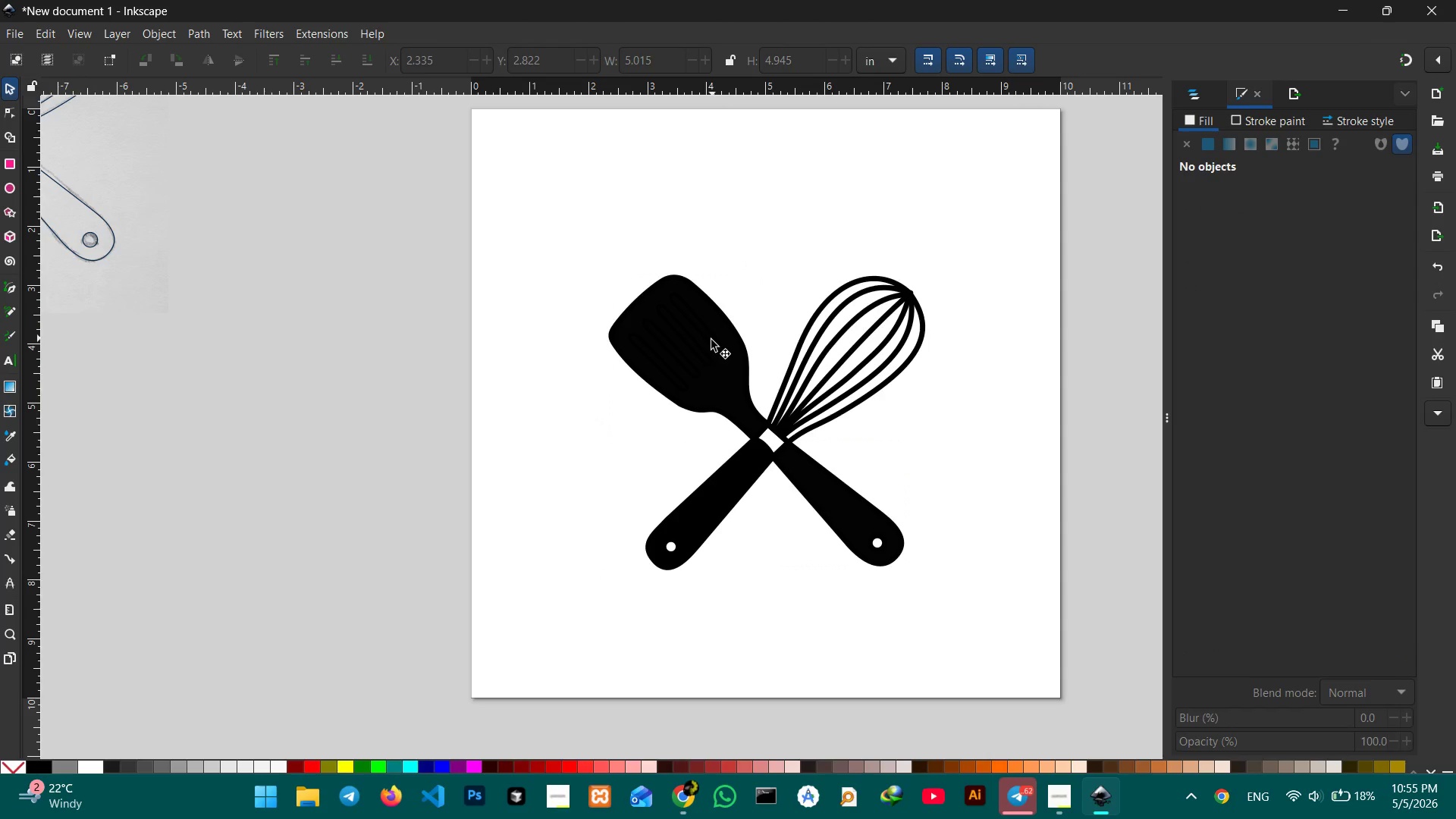 
left_click([711, 340])
 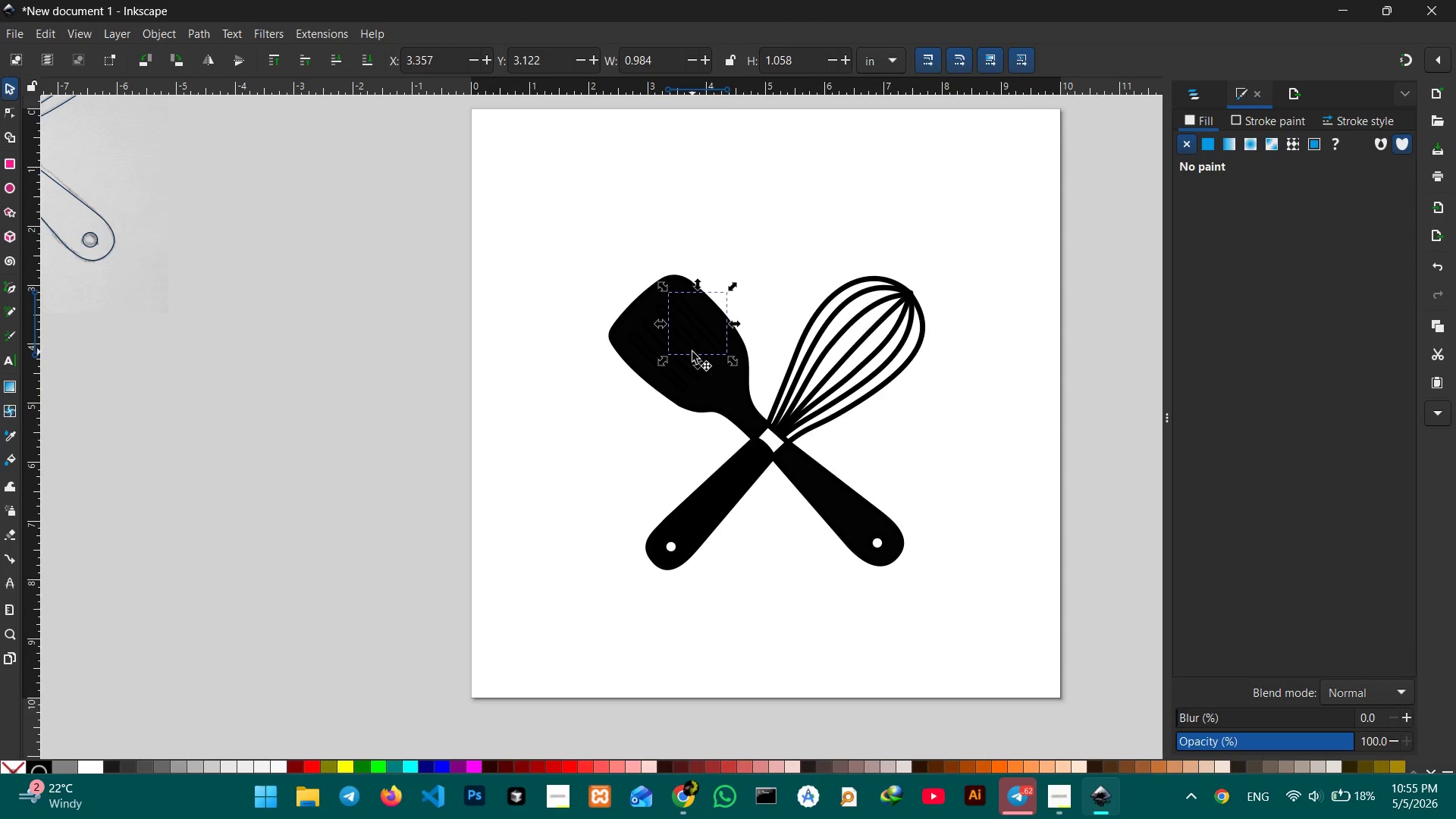 
hold_key(key=ShiftLeft, duration=4.02)
left_click([685, 337])
 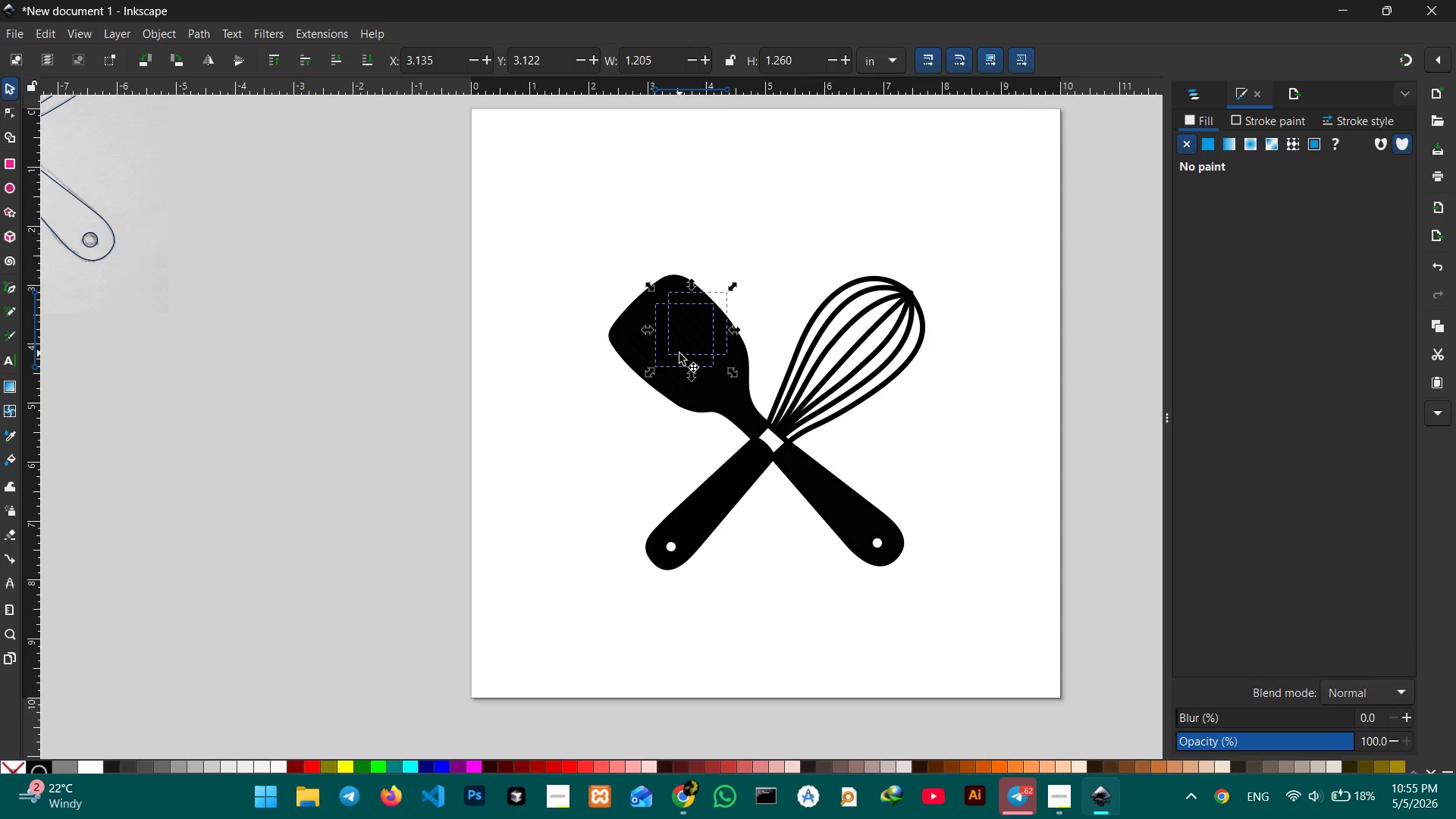 
left_click([679, 354])
 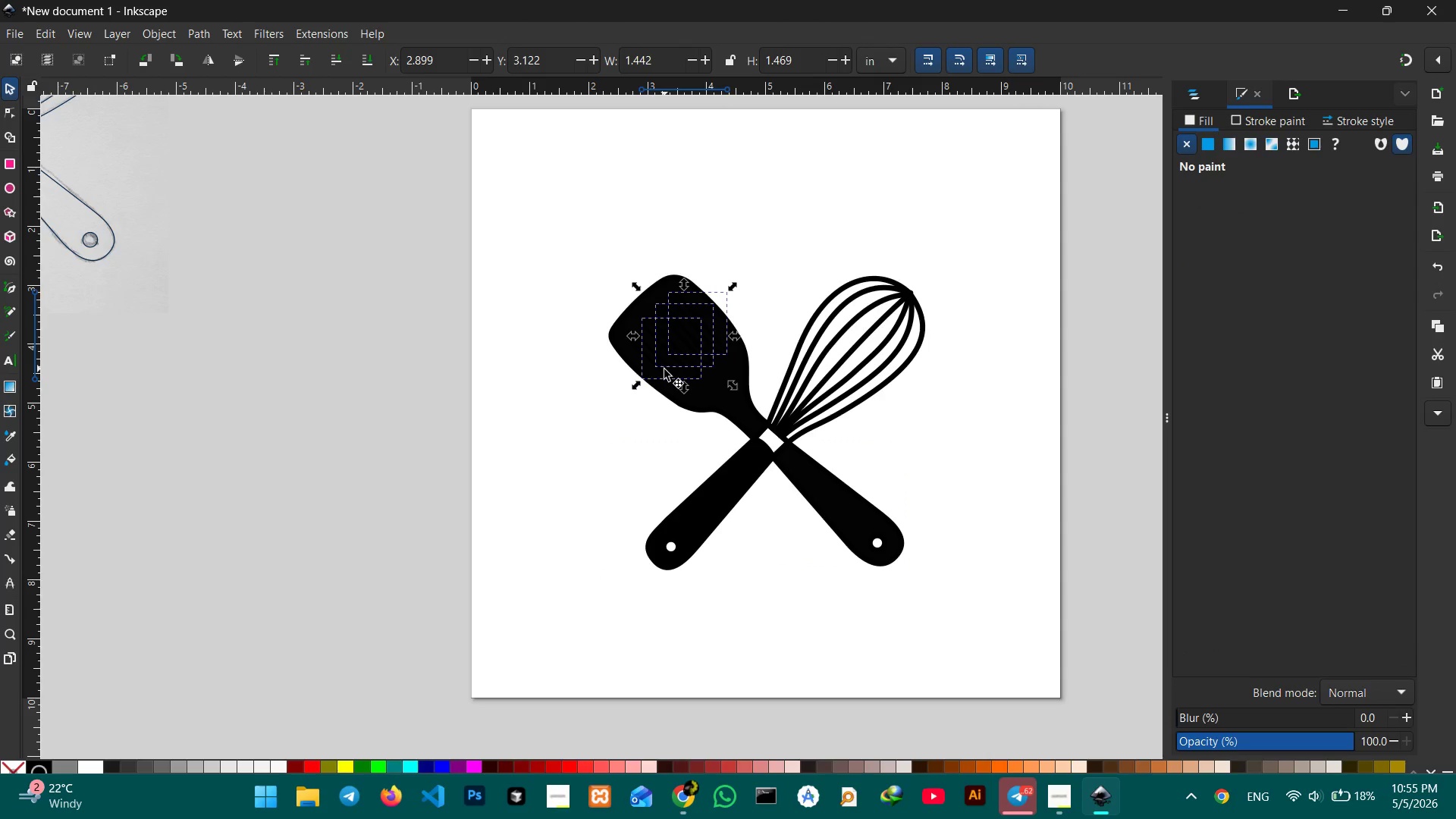 
left_click([664, 370])
 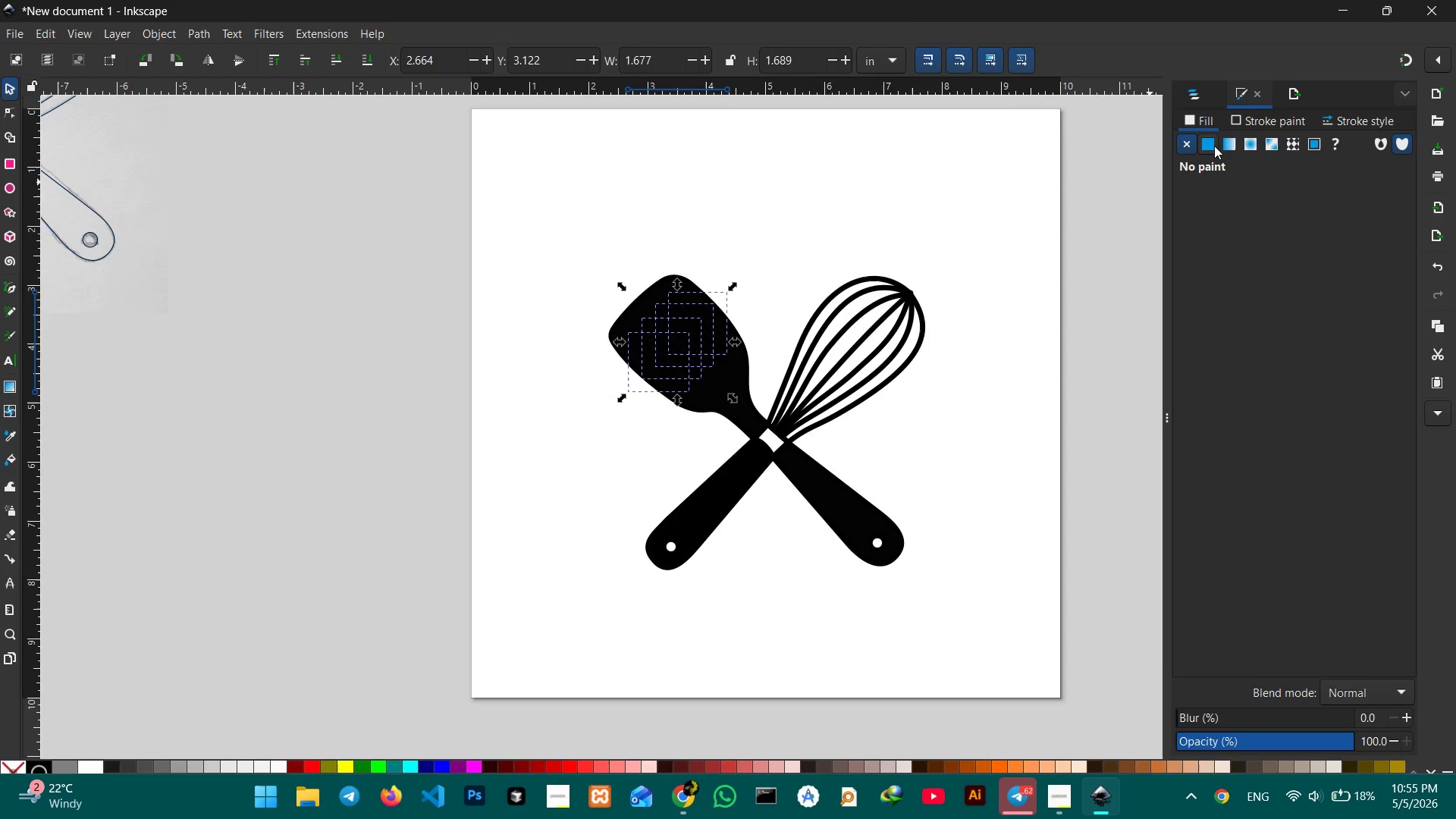 
left_click([1210, 146])
 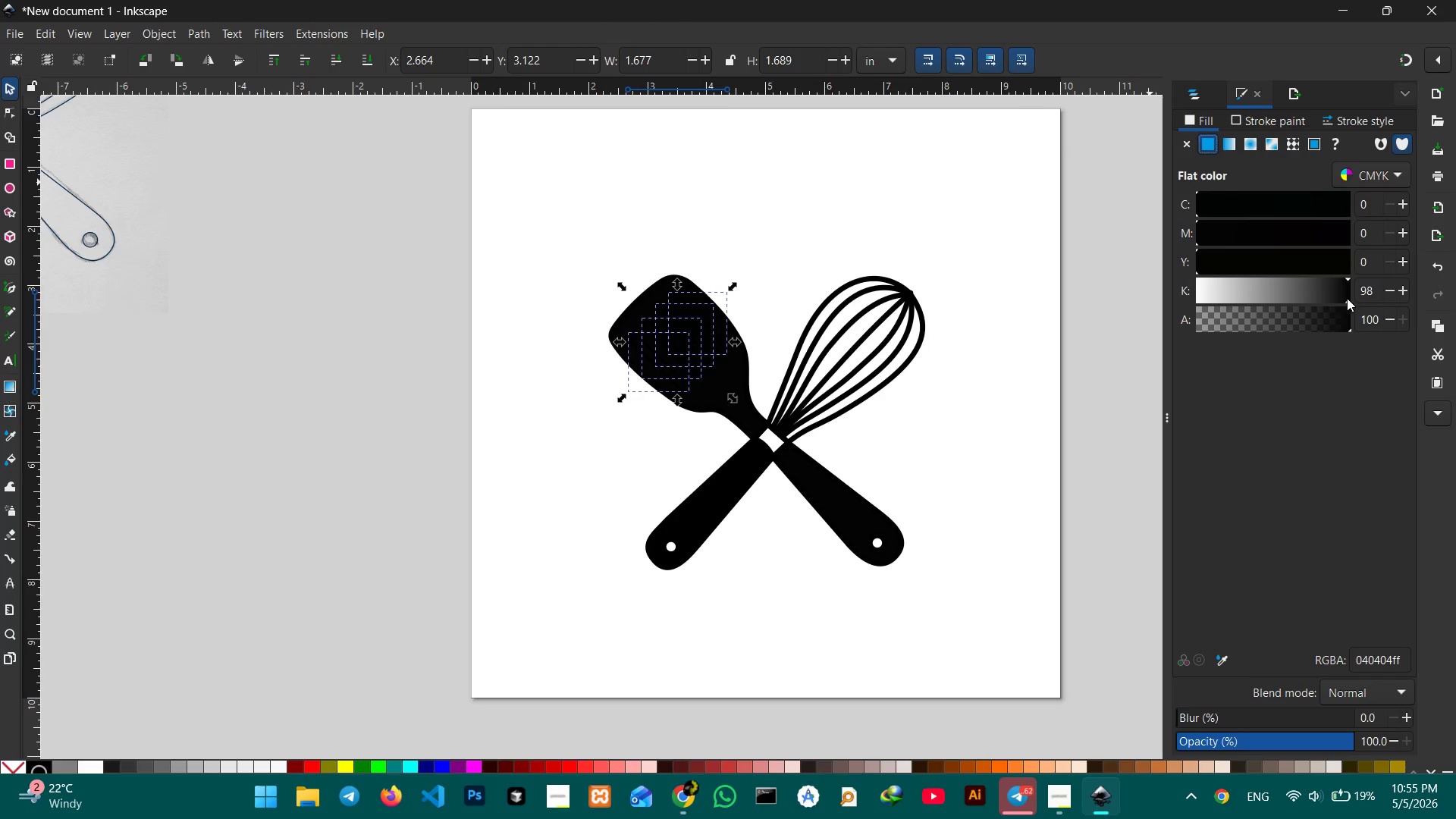 
left_click_drag(start_coordinate=[1347, 301], to_coordinate=[1175, 303])
 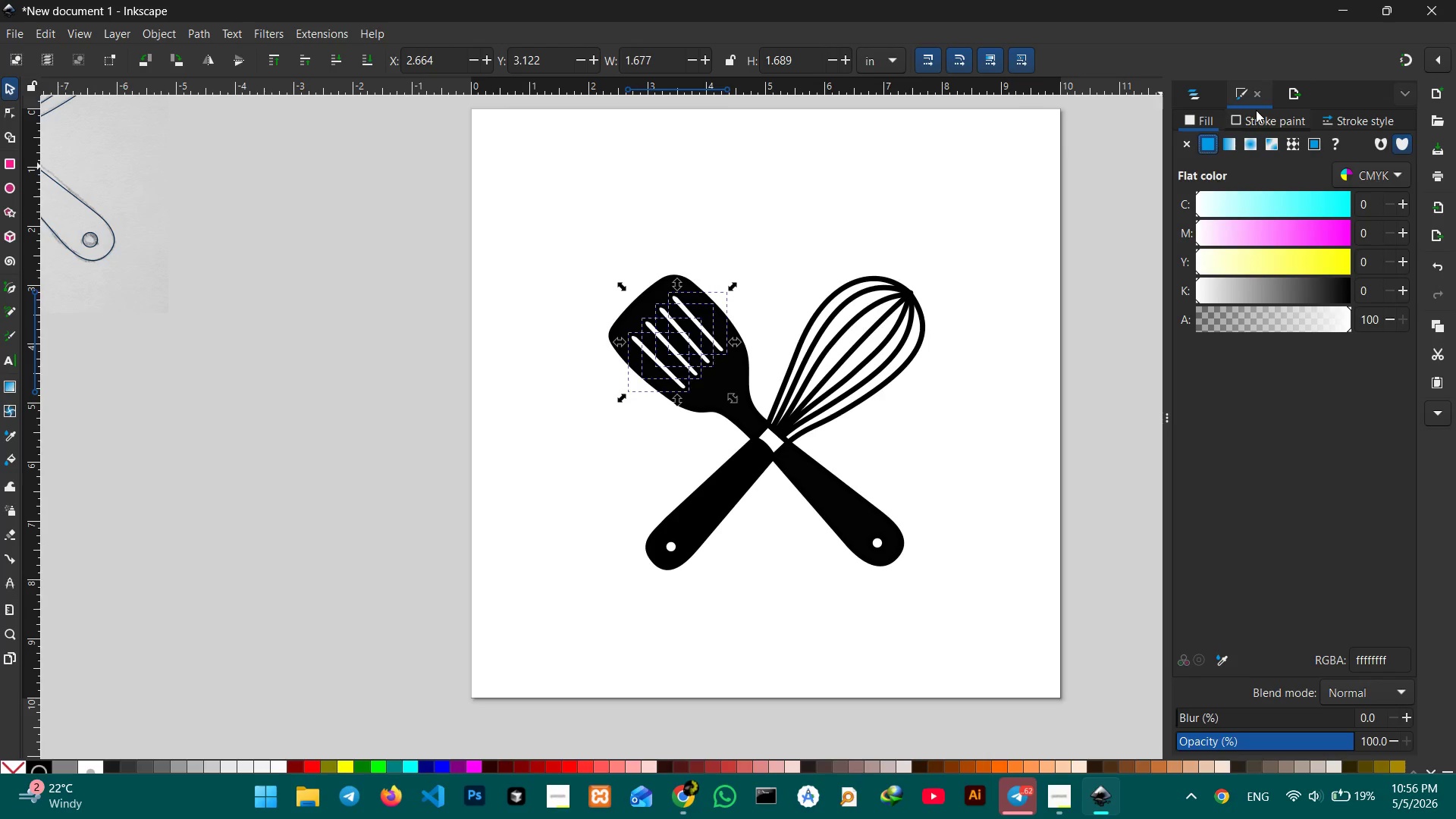 
left_click([1269, 129])
 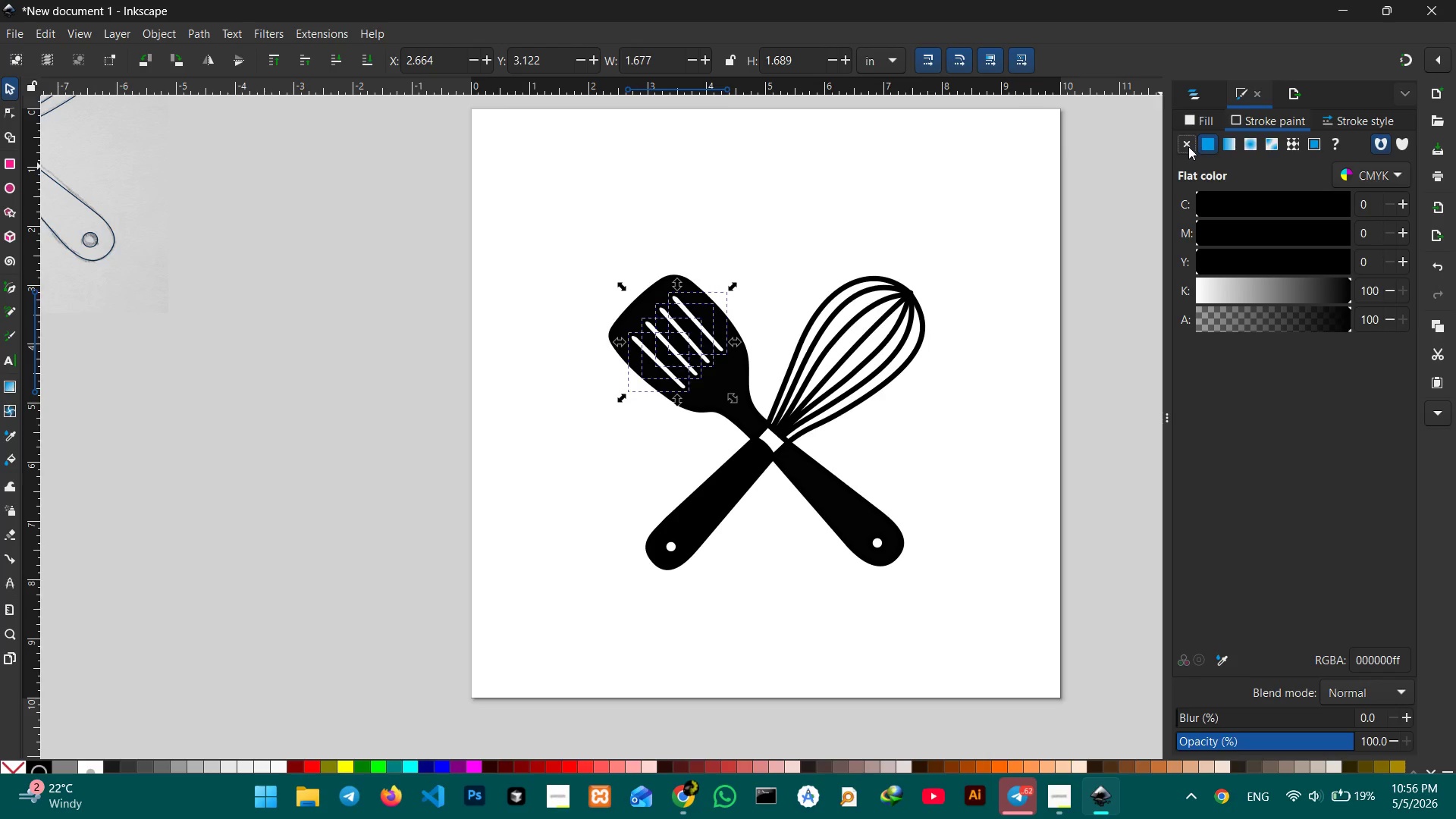 
left_click([1188, 146])
 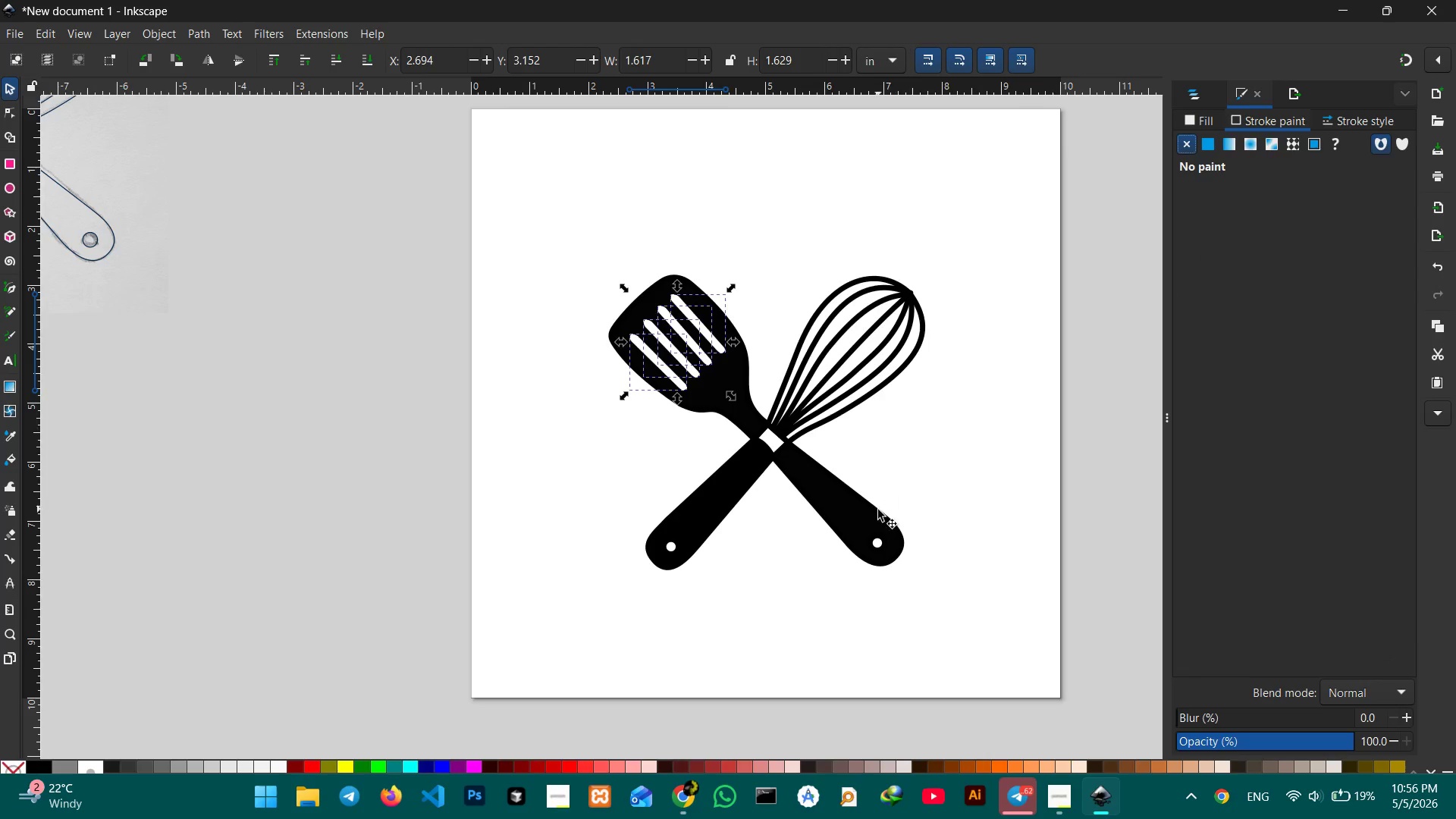 
left_click([875, 543])
 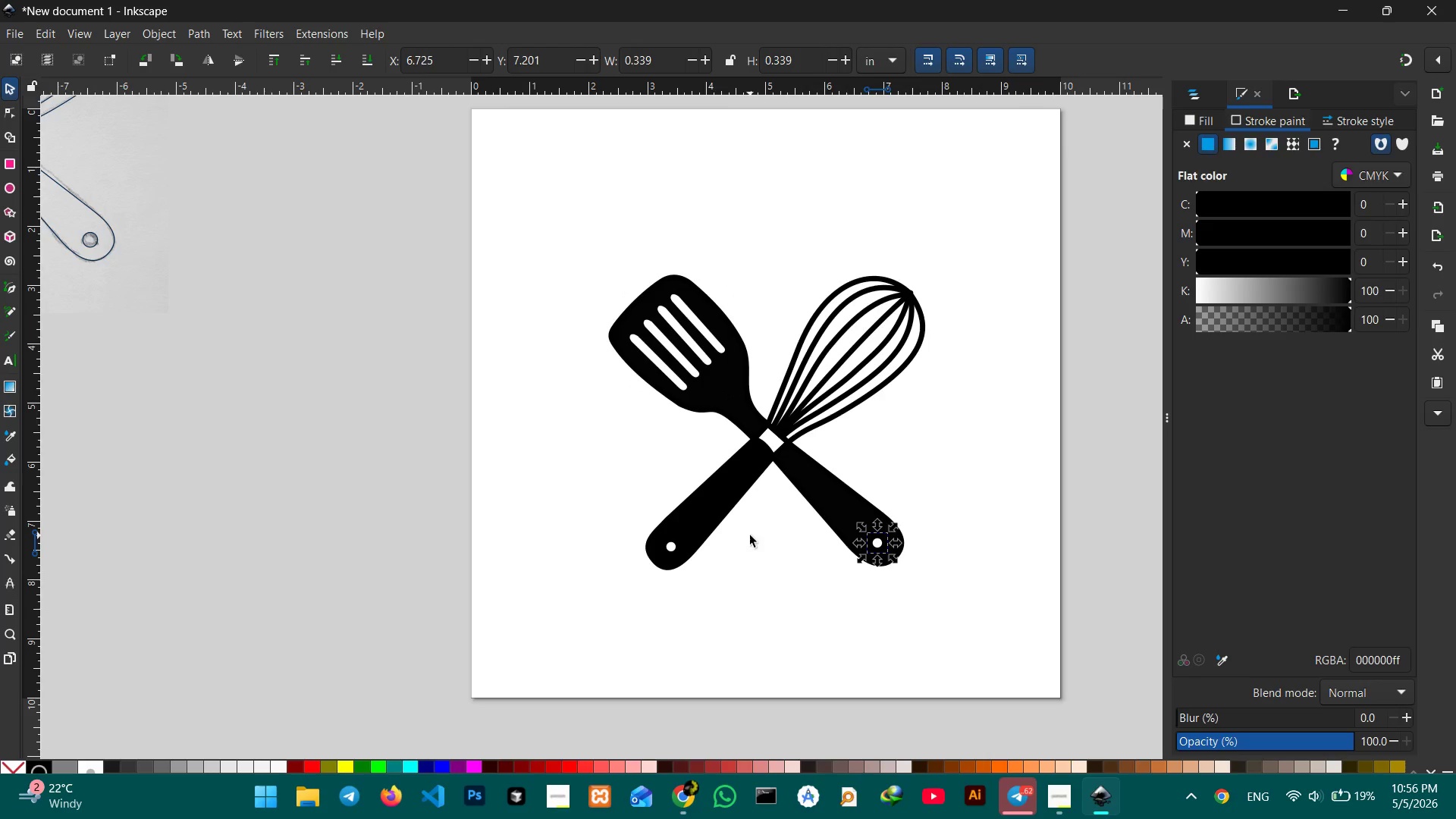 
hold_key(key=ShiftLeft, duration=0.86)
left_click([676, 547])
 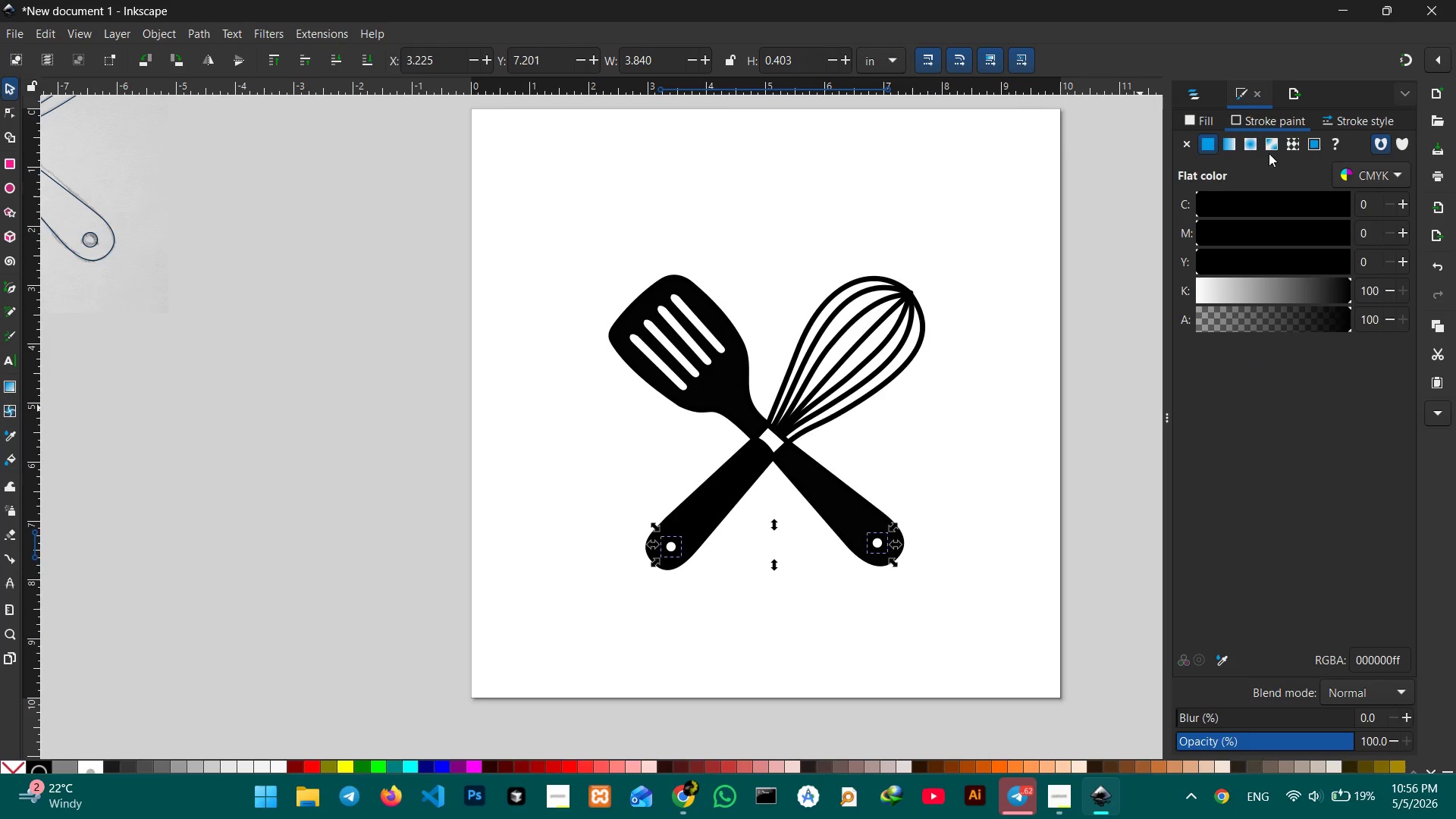 
left_click([1178, 146])
 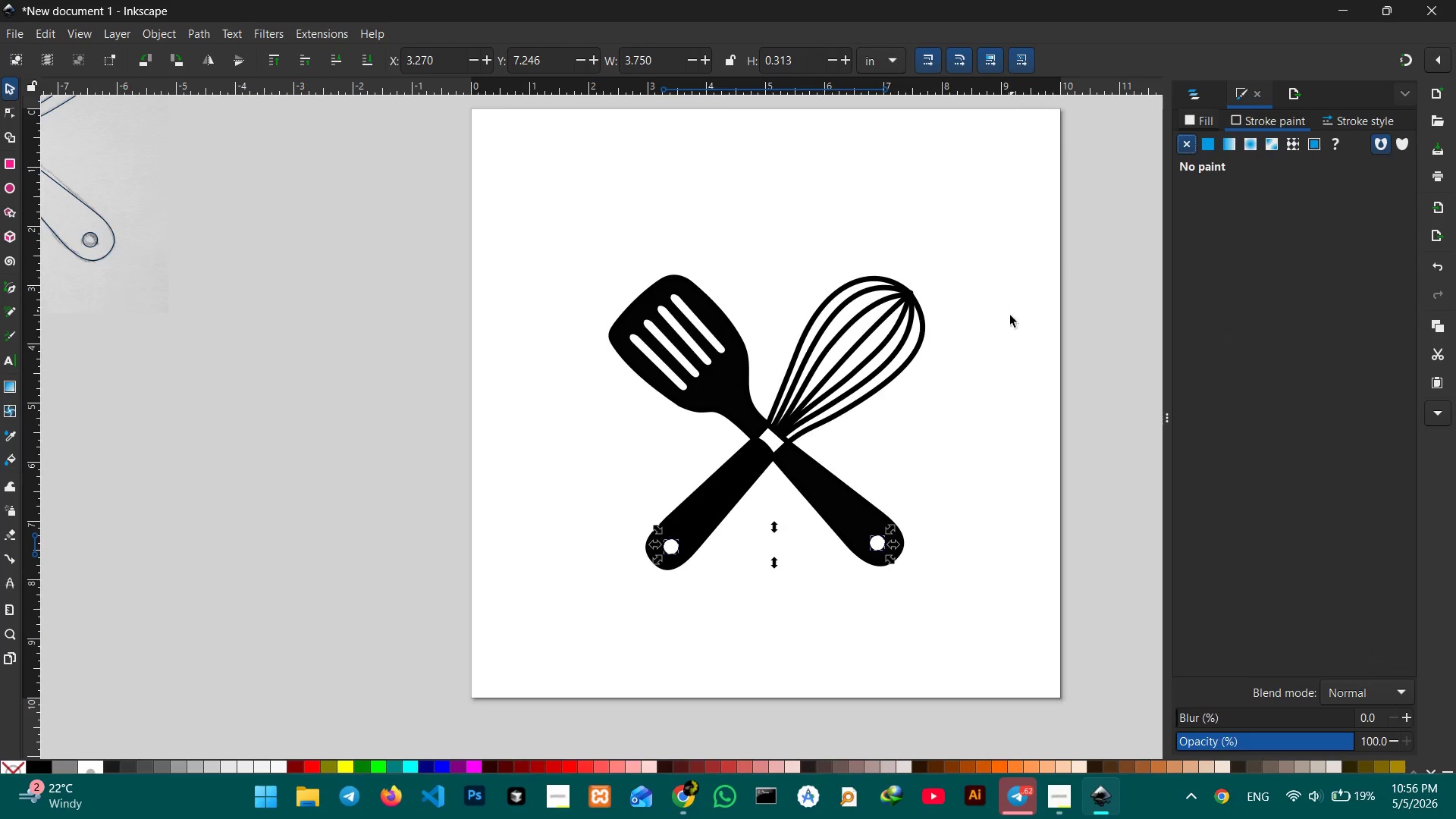 
left_click([984, 334])
 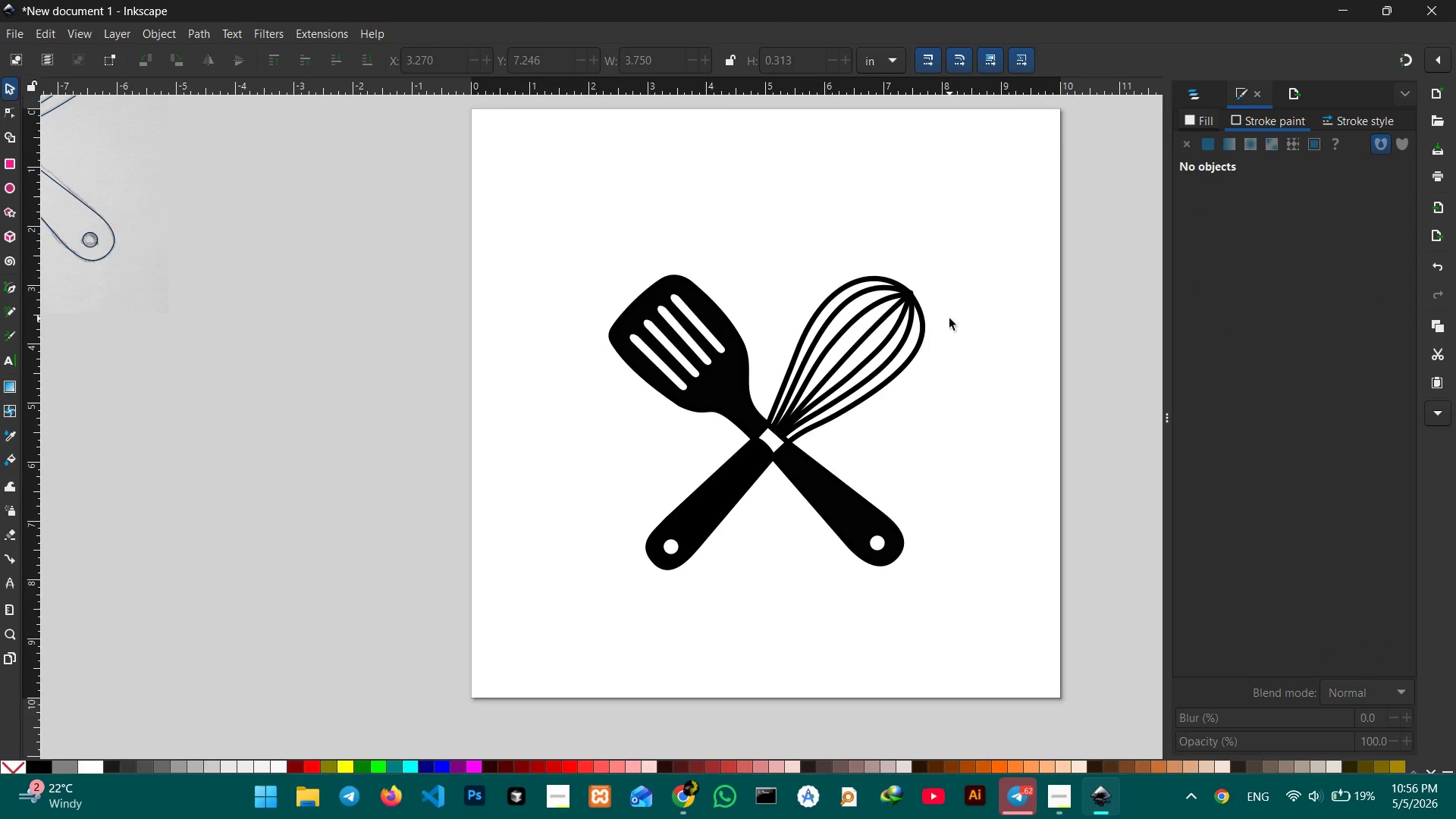 
wait(6.94)
 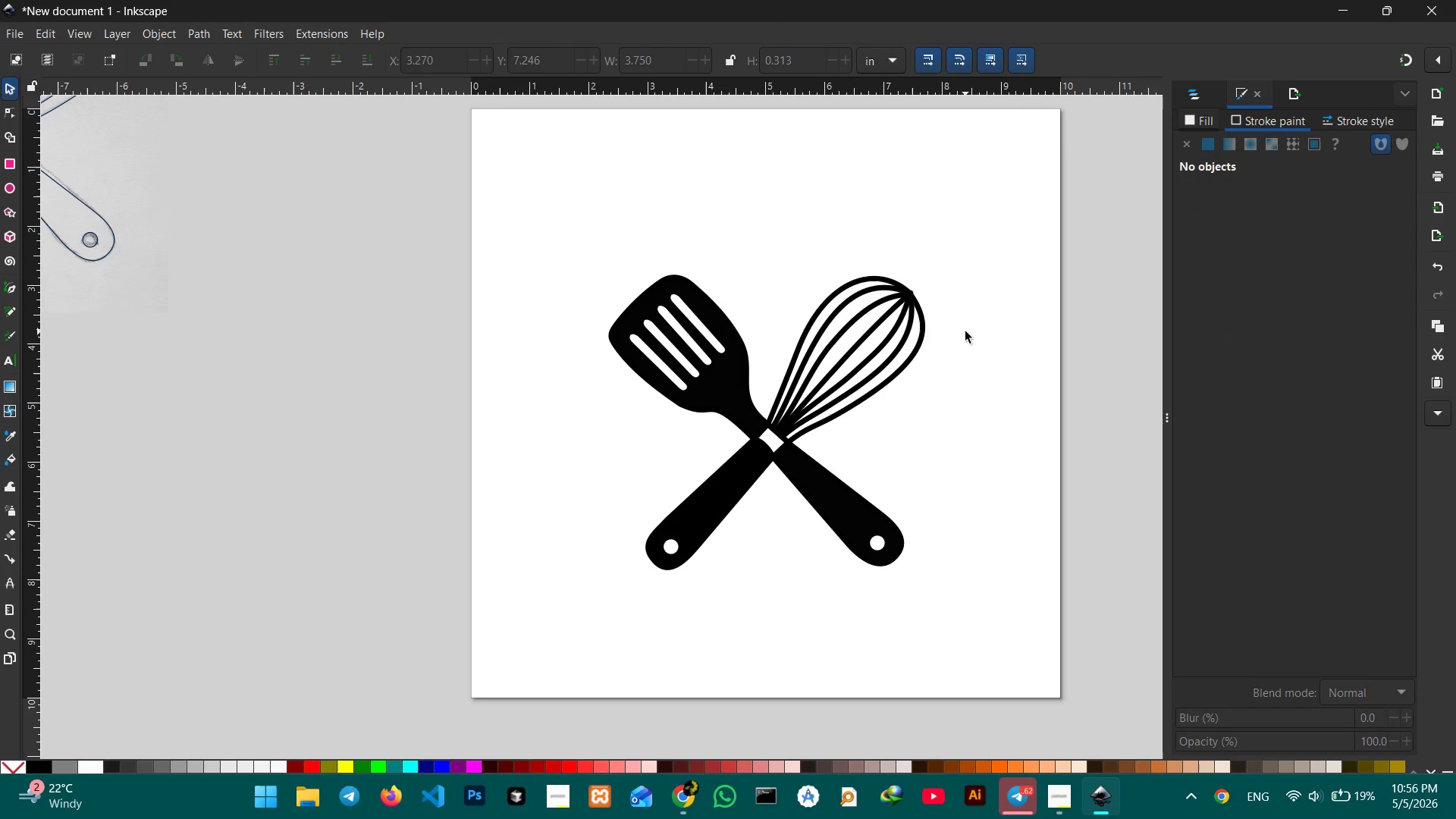 
left_click_drag(start_coordinate=[554, 199], to_coordinate=[959, 613])
 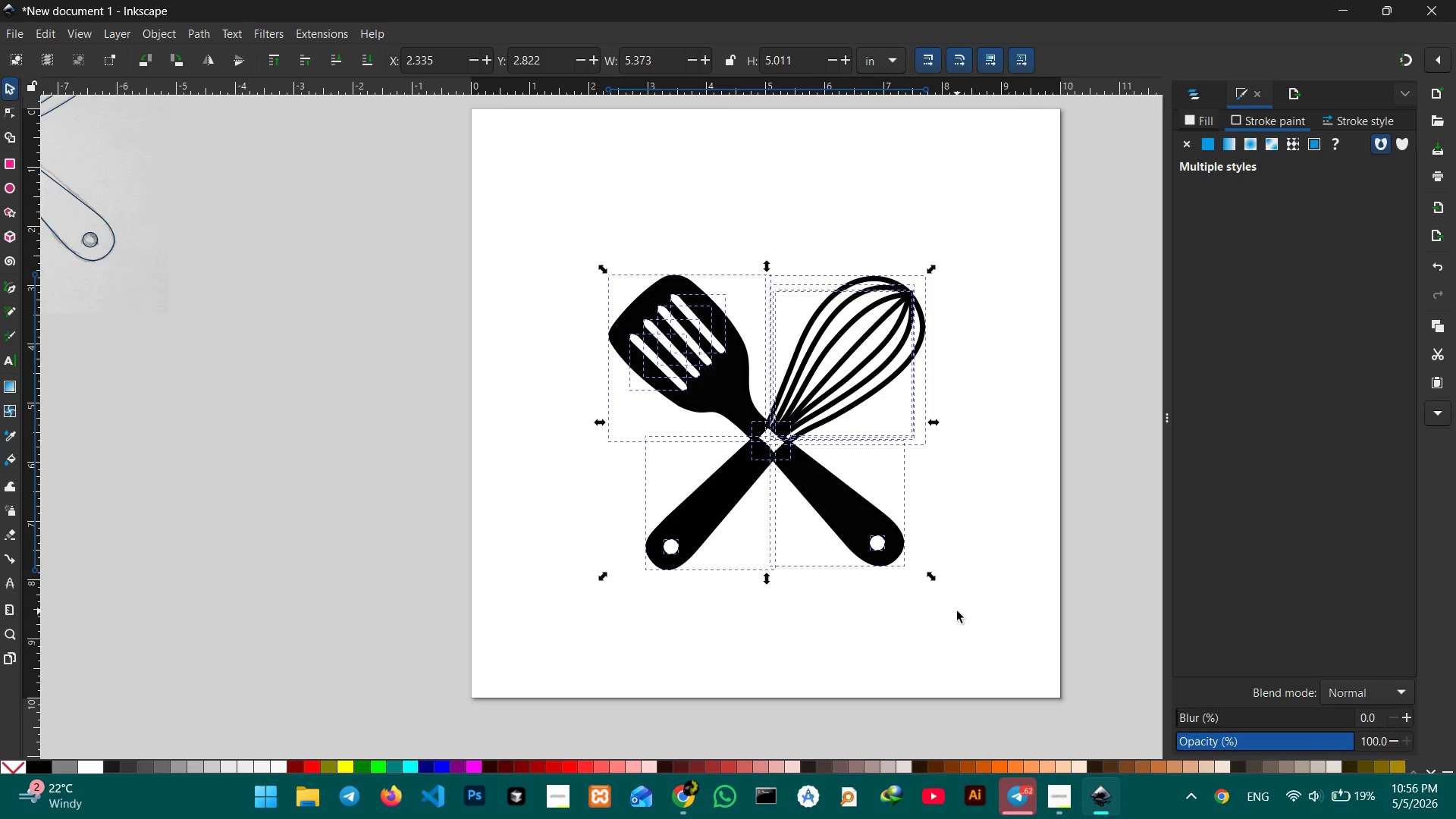 
key(Control+G)
 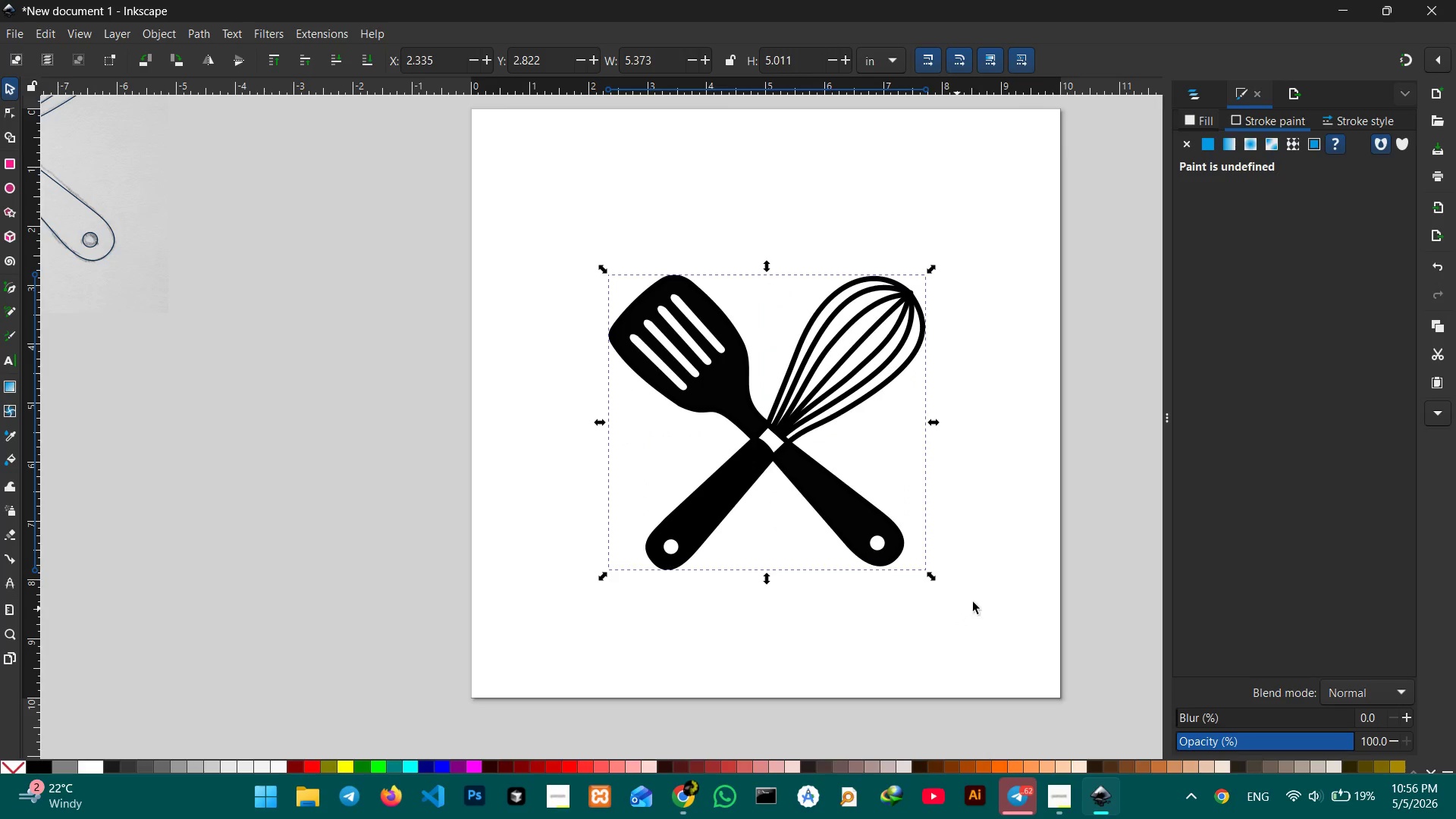 
left_click([989, 587])
 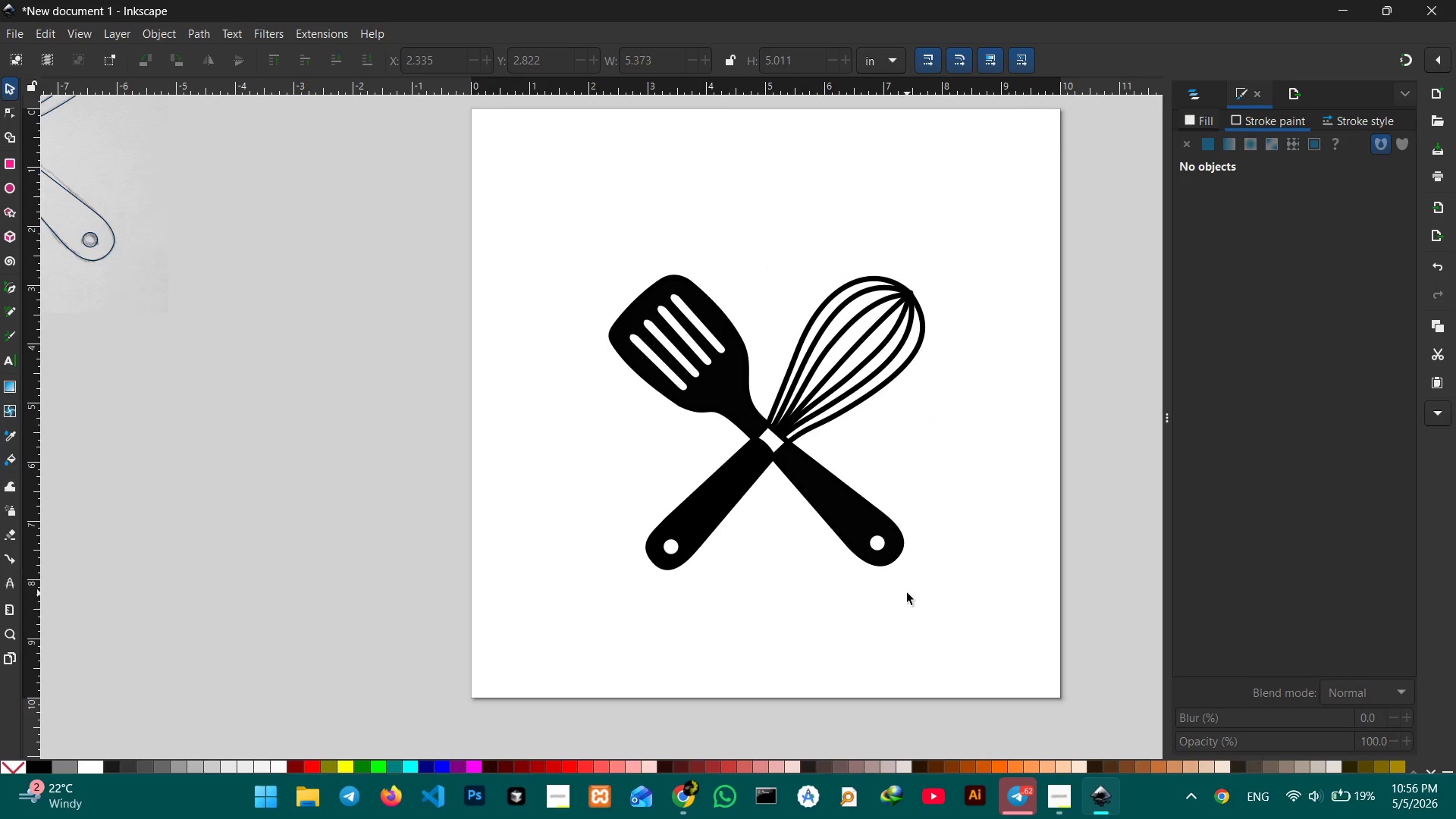 
key(Control+ControlLeft)
 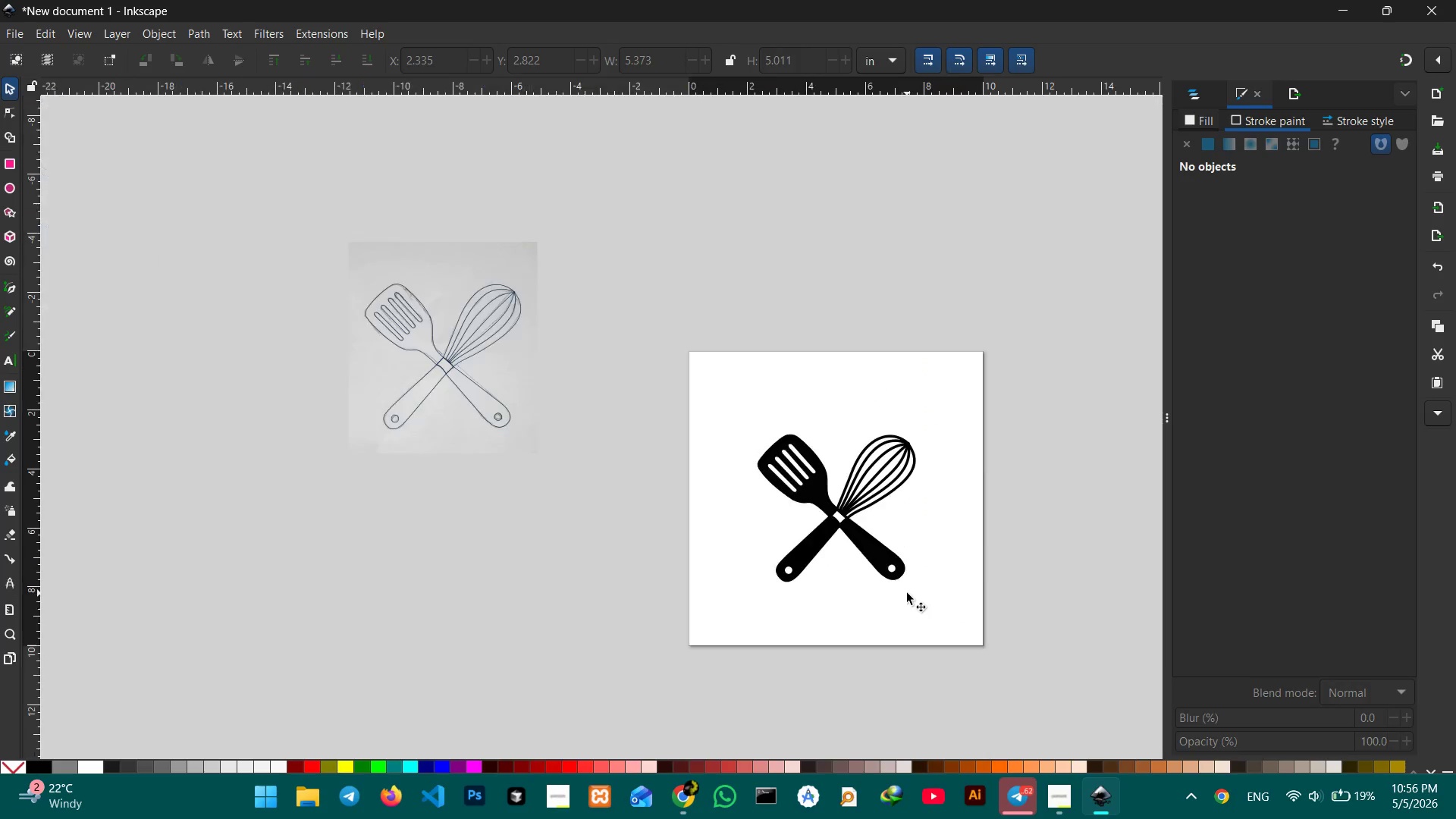 
scroll: coordinate [907, 593], scroll_direction: down, amount: 2.0
 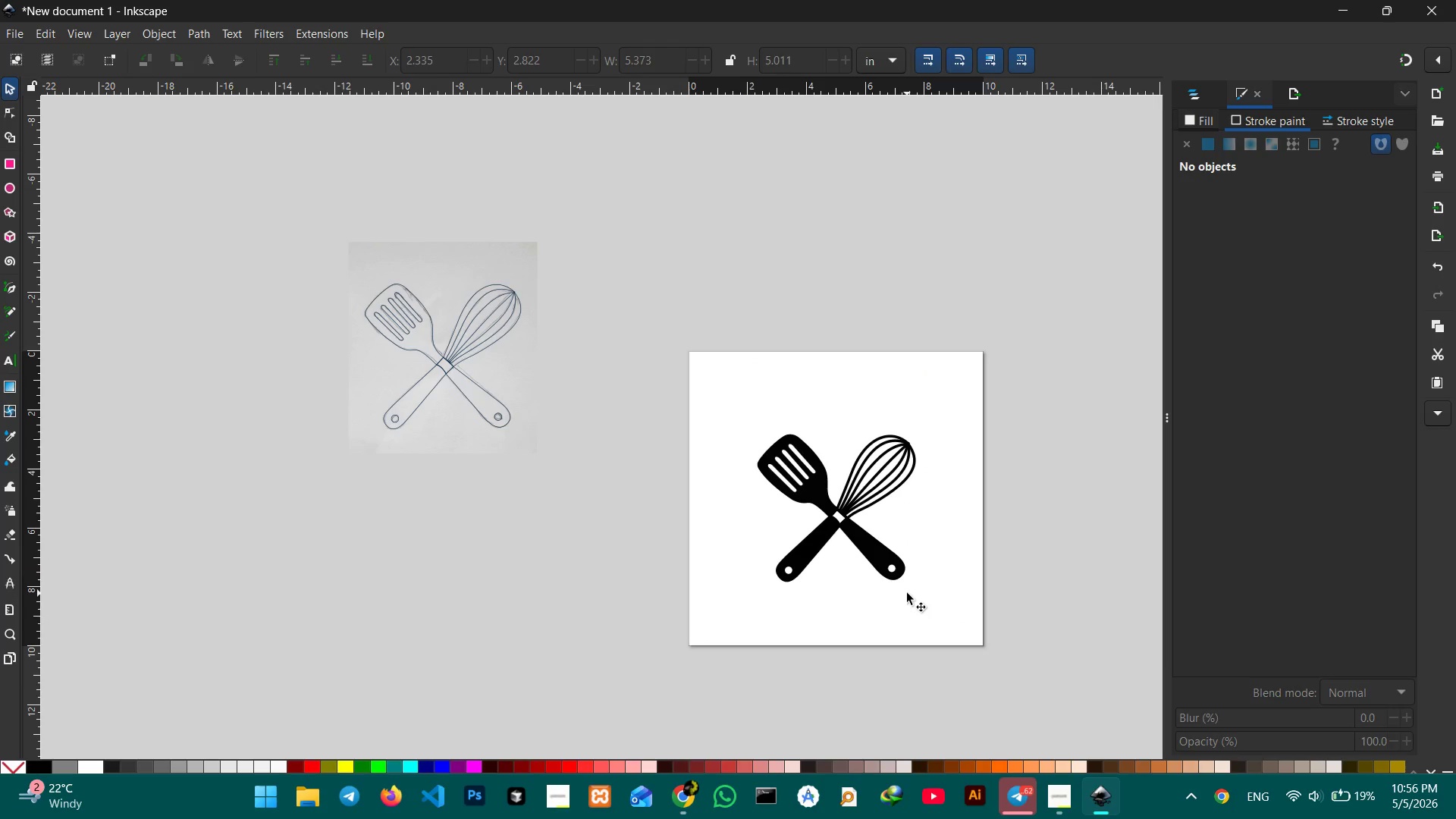 
key(Control+ControlLeft)
 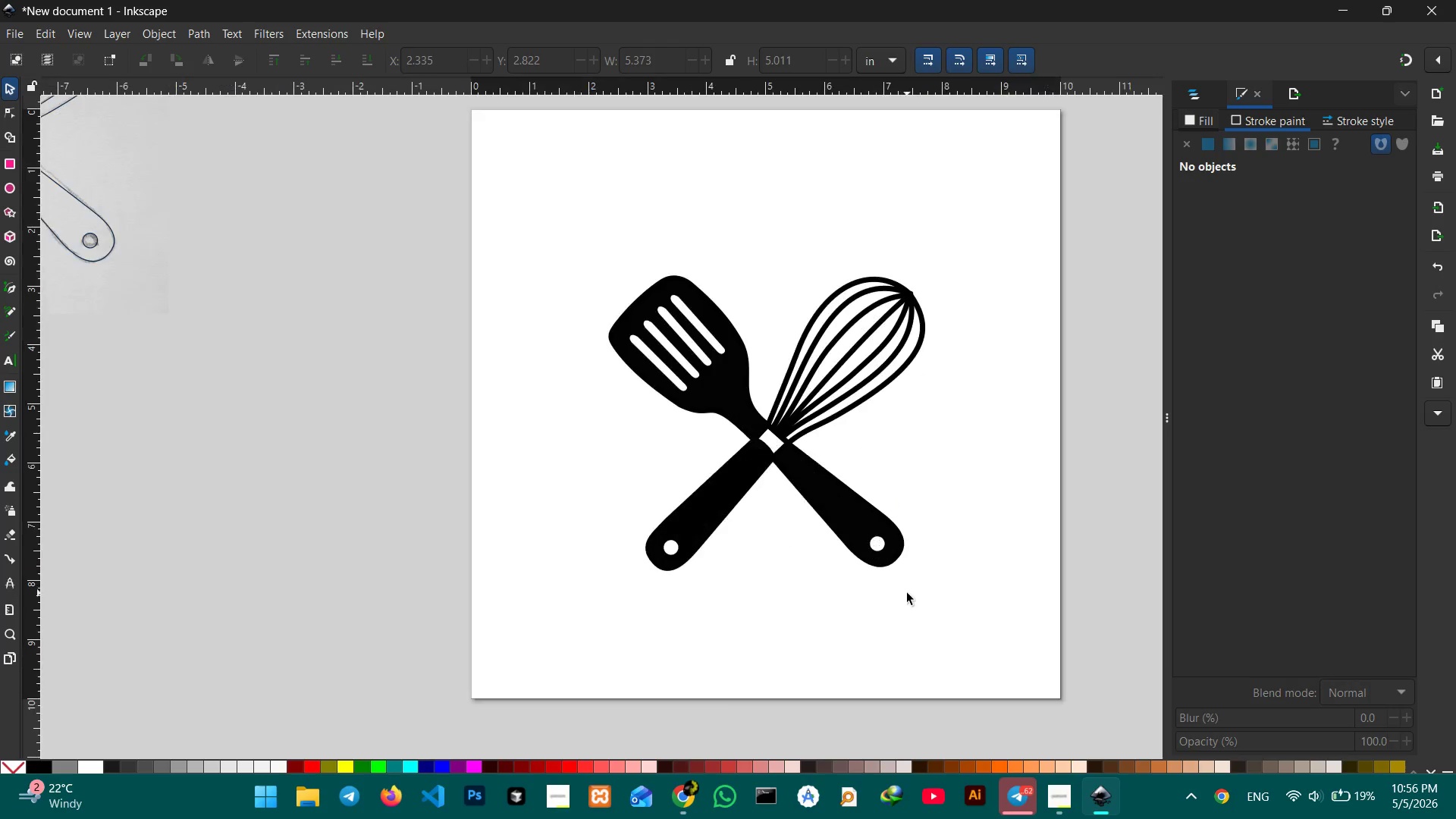 
scroll: coordinate [907, 593], scroll_direction: up, amount: 2.0
 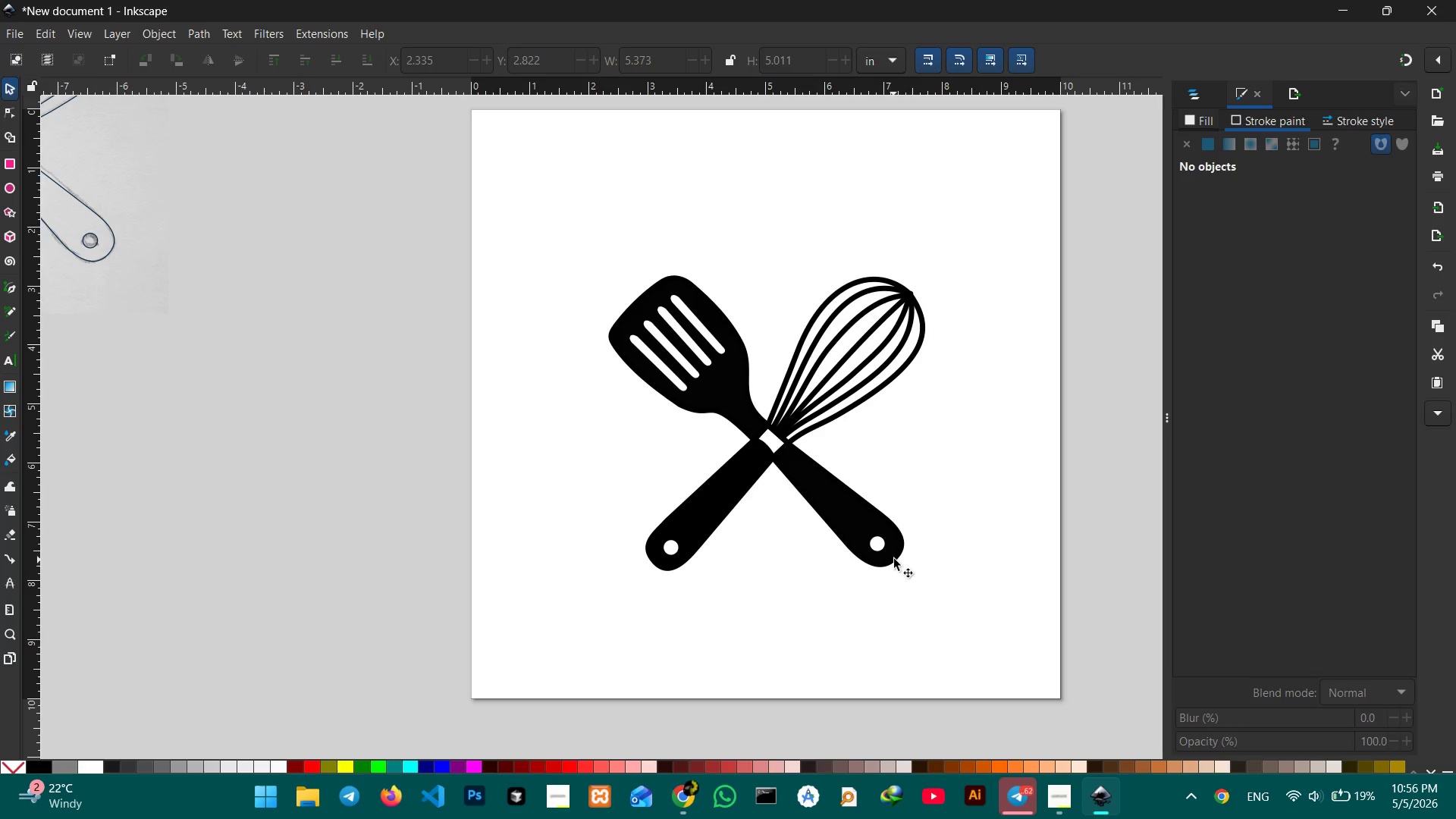 
hold_key(key=Space, duration=0.7)
 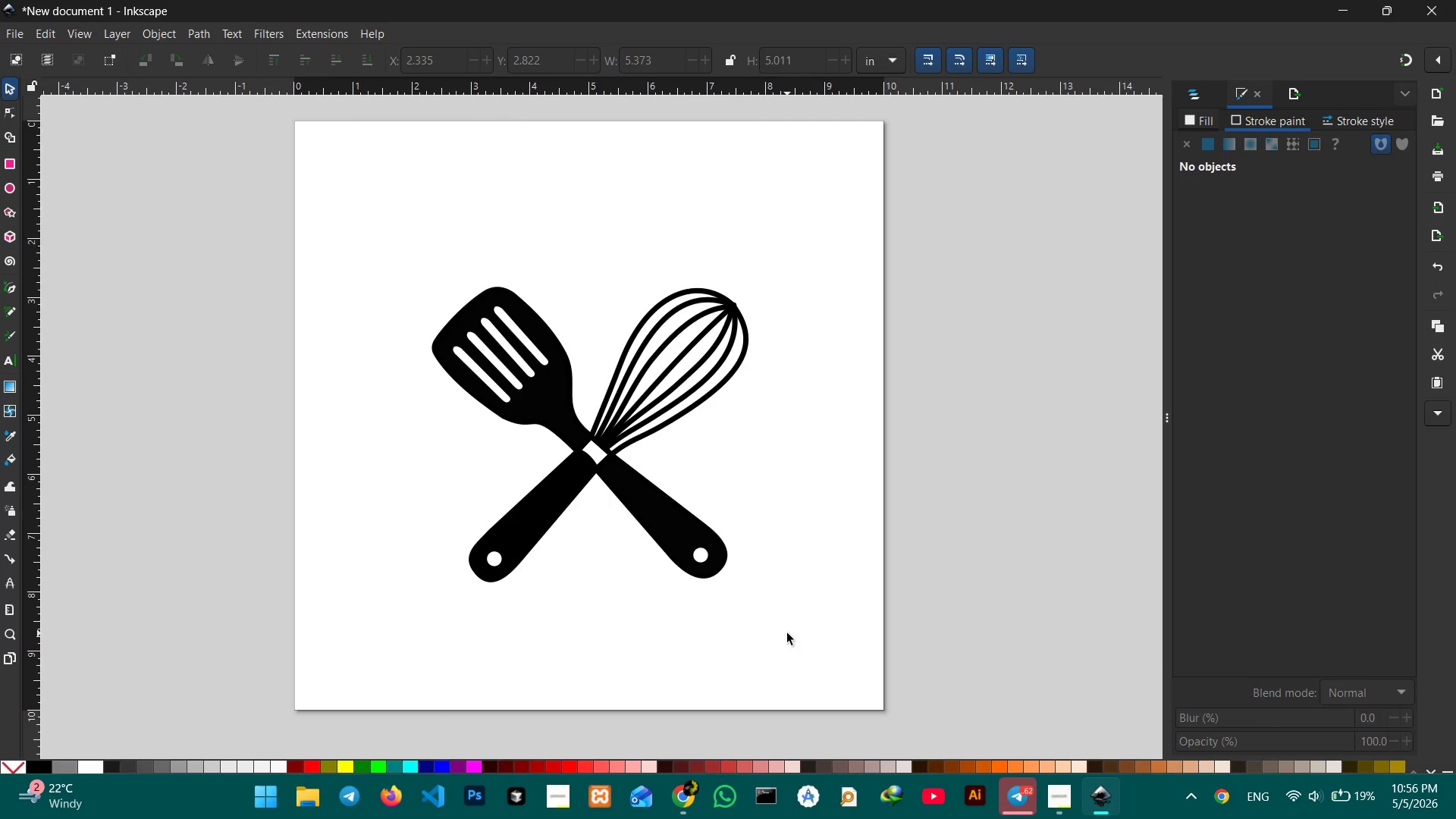 
left_click_drag(start_coordinate=[930, 567], to_coordinate=[722, 570])
 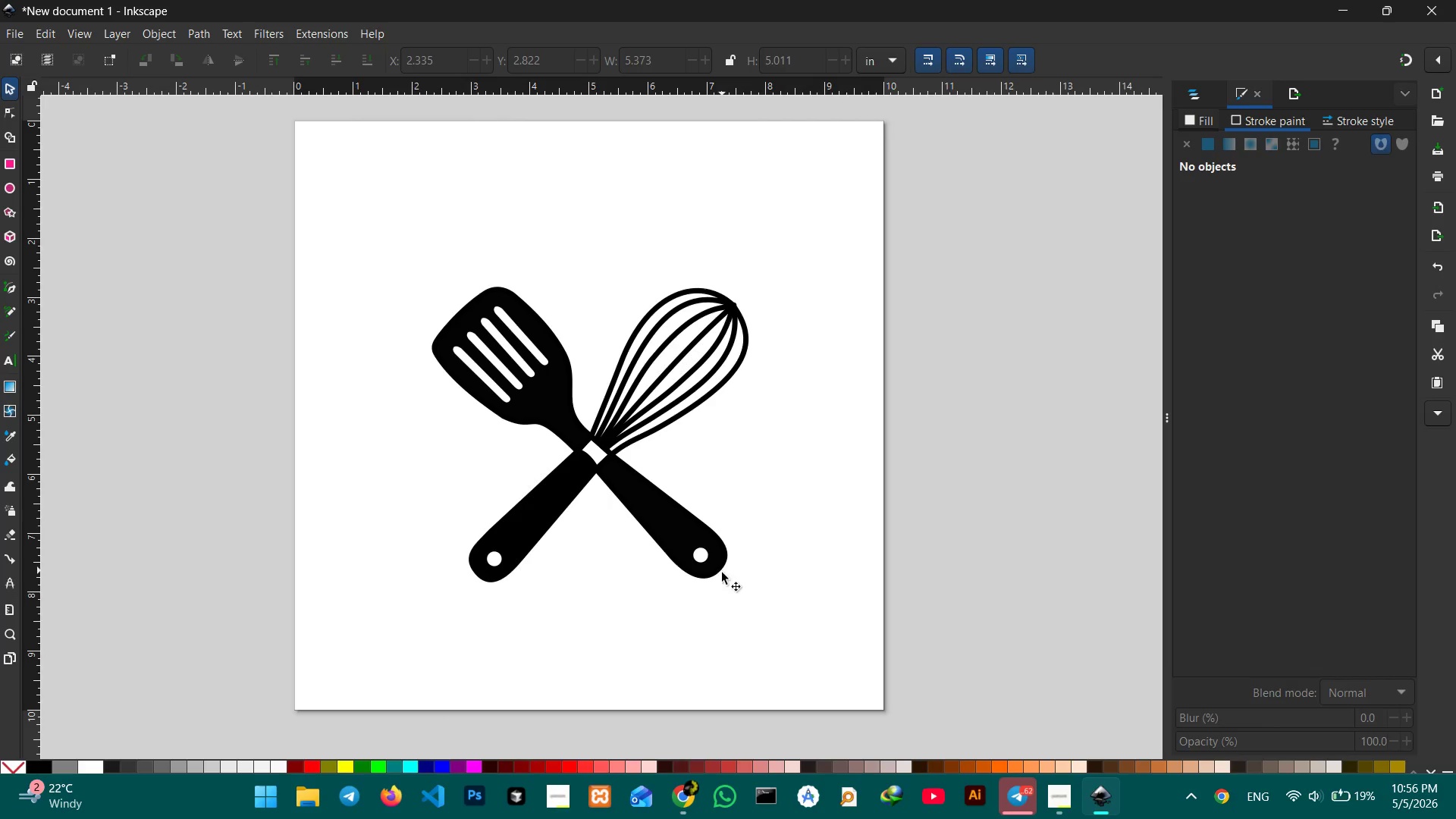 
scroll: coordinate [772, 629], scroll_direction: up, amount: 1.0
 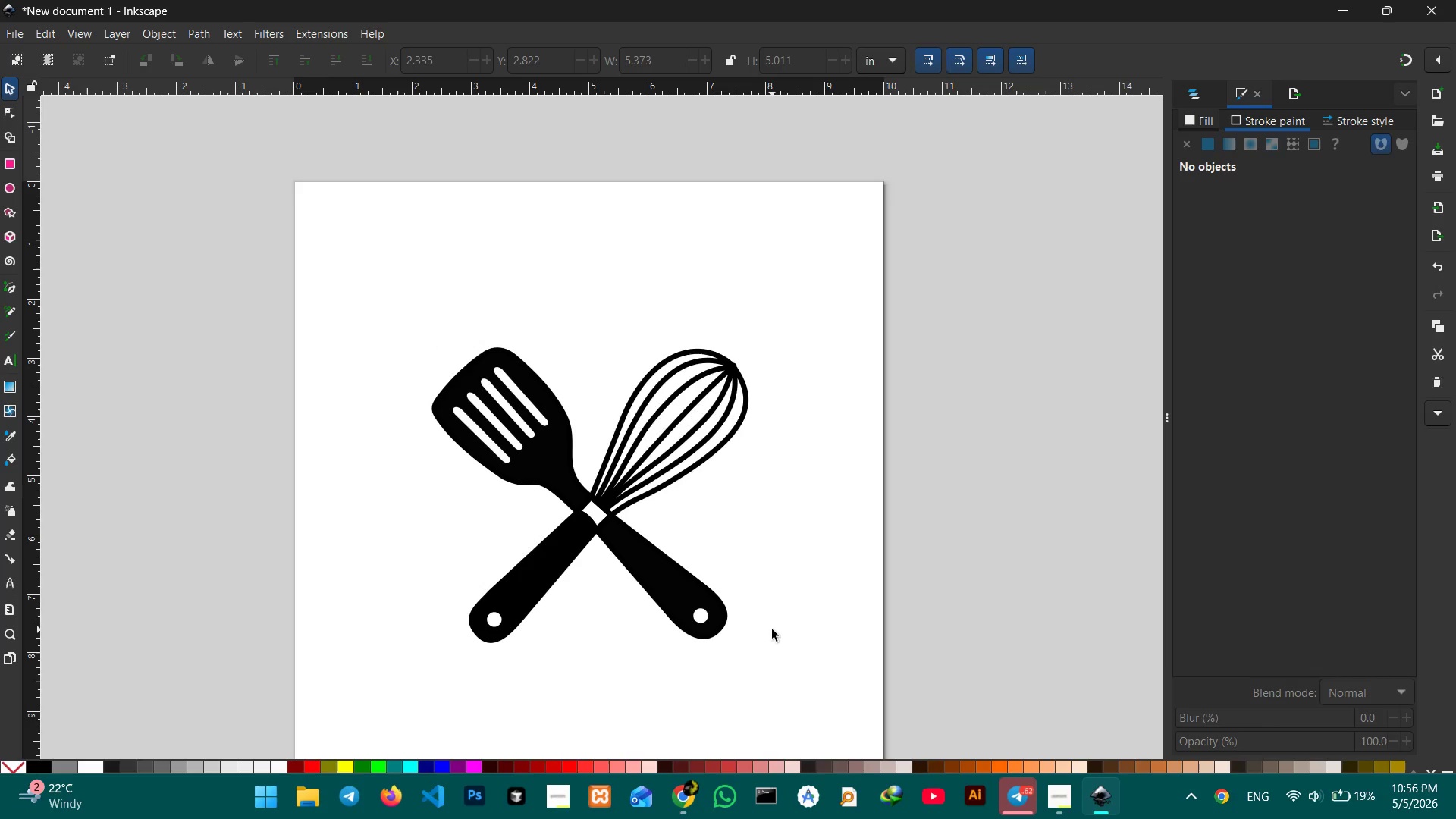 
hold_key(key=ControlLeft, duration=0.42)
scroll: coordinate [772, 629], scroll_direction: down, amount: 3.0
 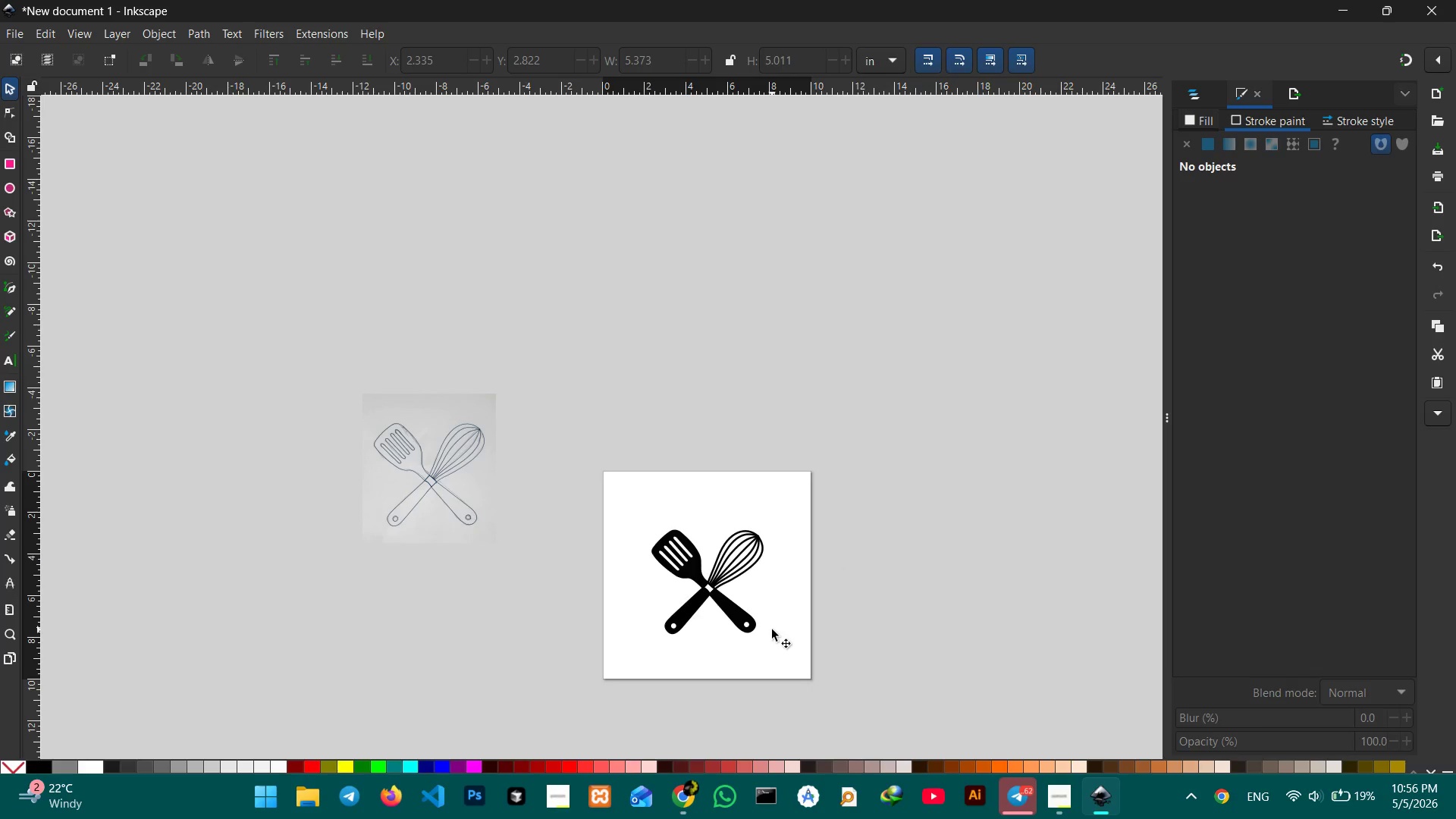 
hold_key(key=ControlLeft, duration=0.41)
scroll: coordinate [772, 629], scroll_direction: up, amount: 3.0
 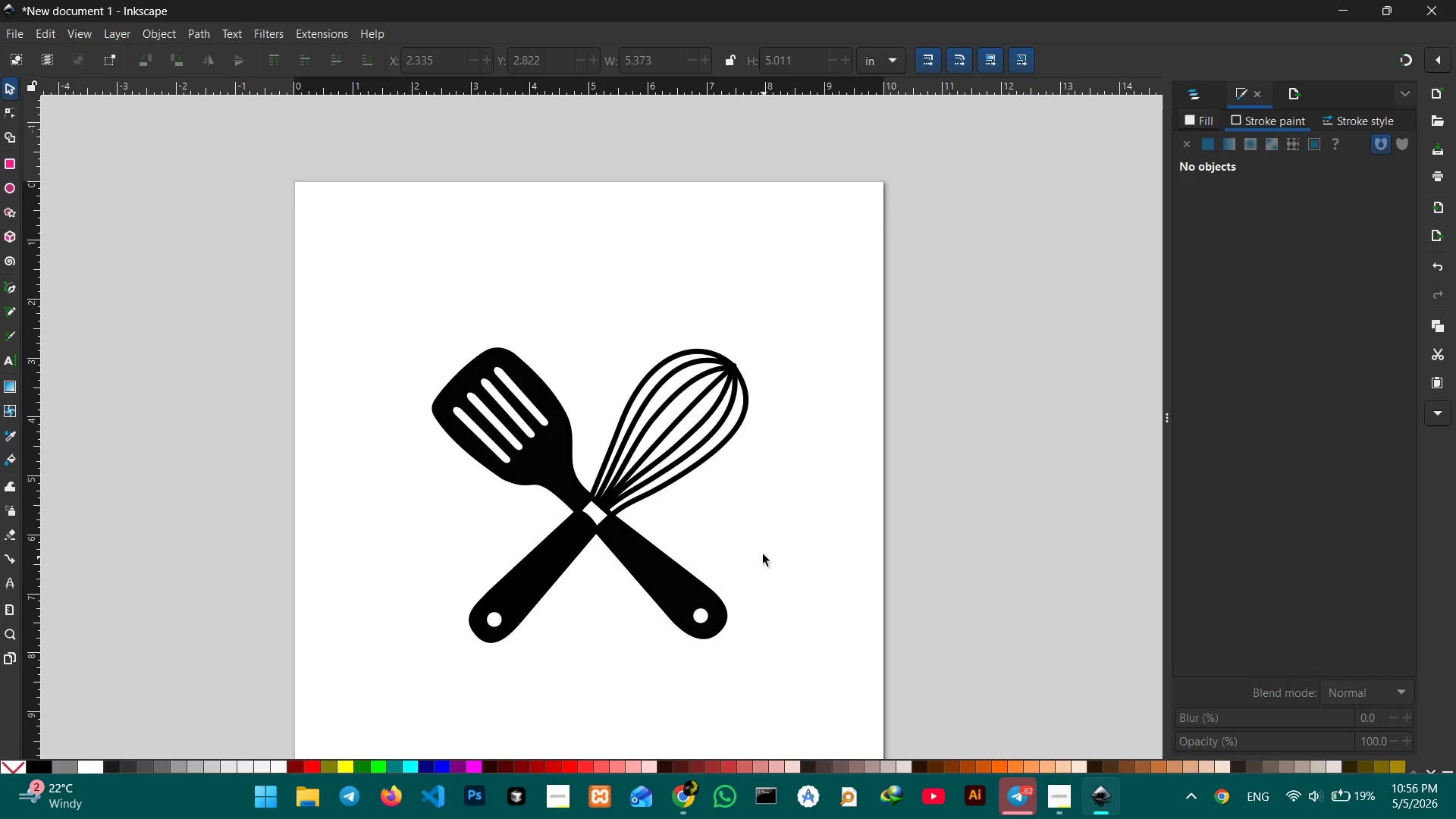 
scroll: coordinate [762, 552], scroll_direction: down, amount: 2.0
 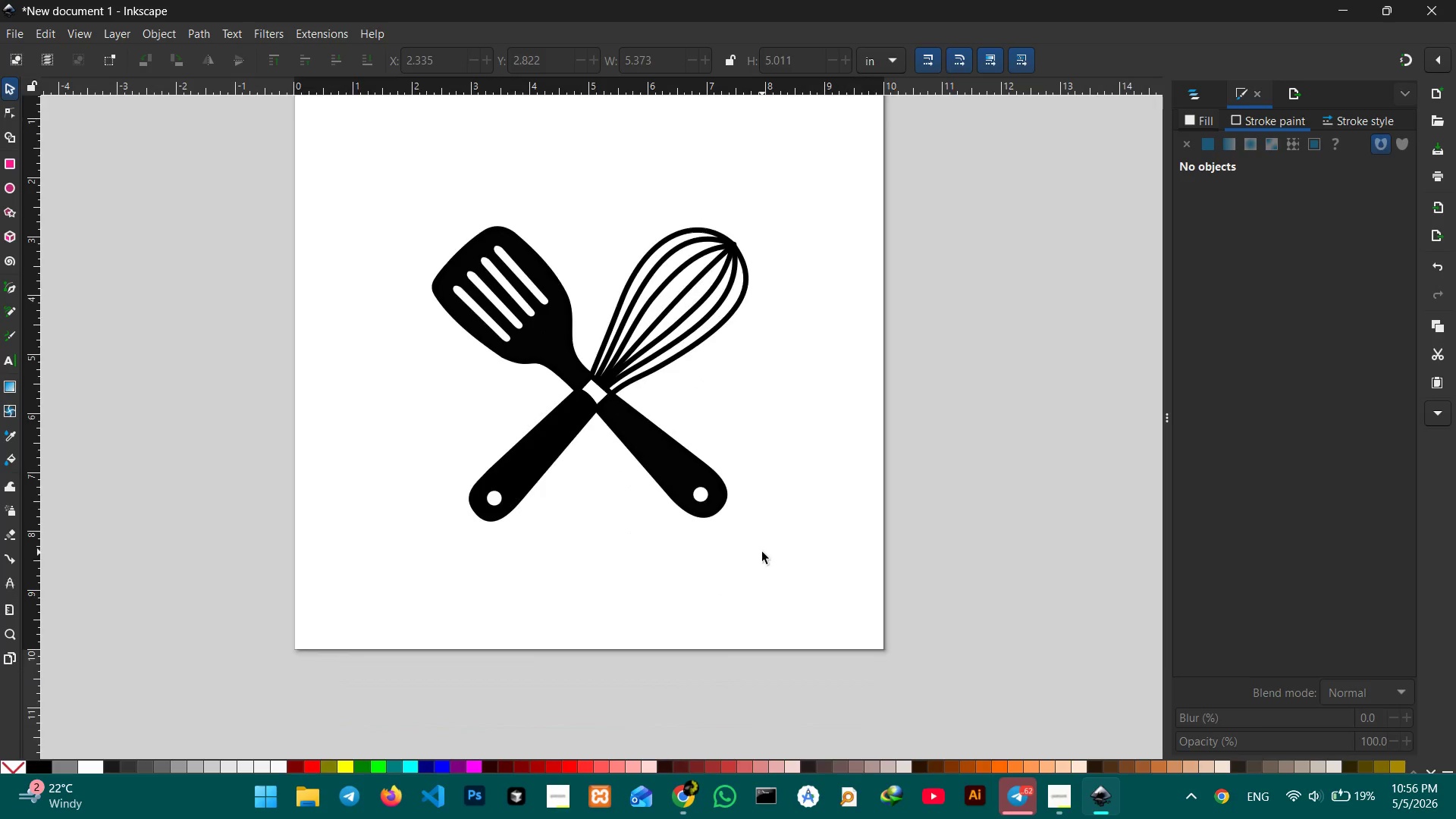 
scroll: coordinate [762, 552], scroll_direction: up, amount: 1.0
 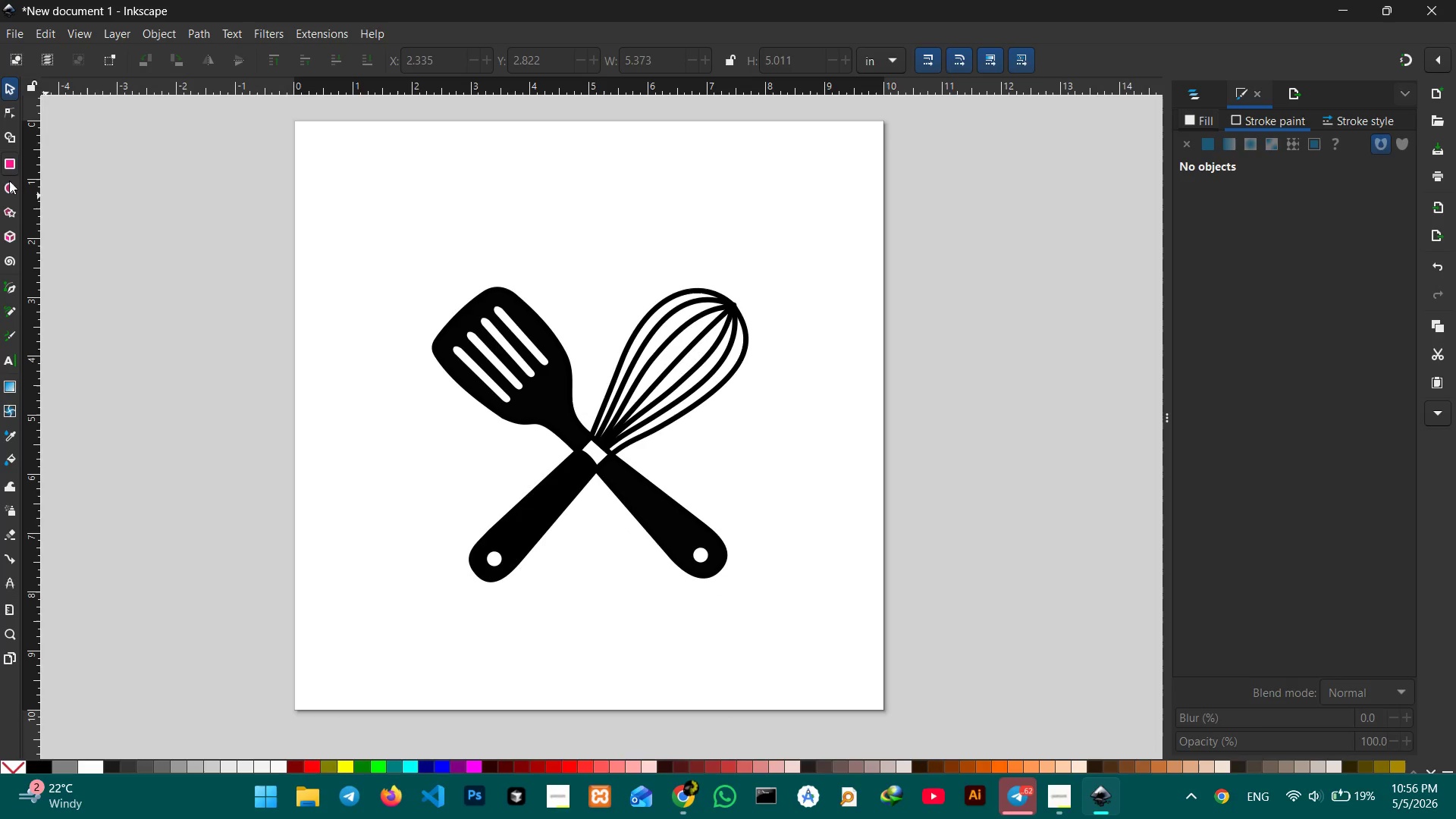 
left_click([7, 184])
 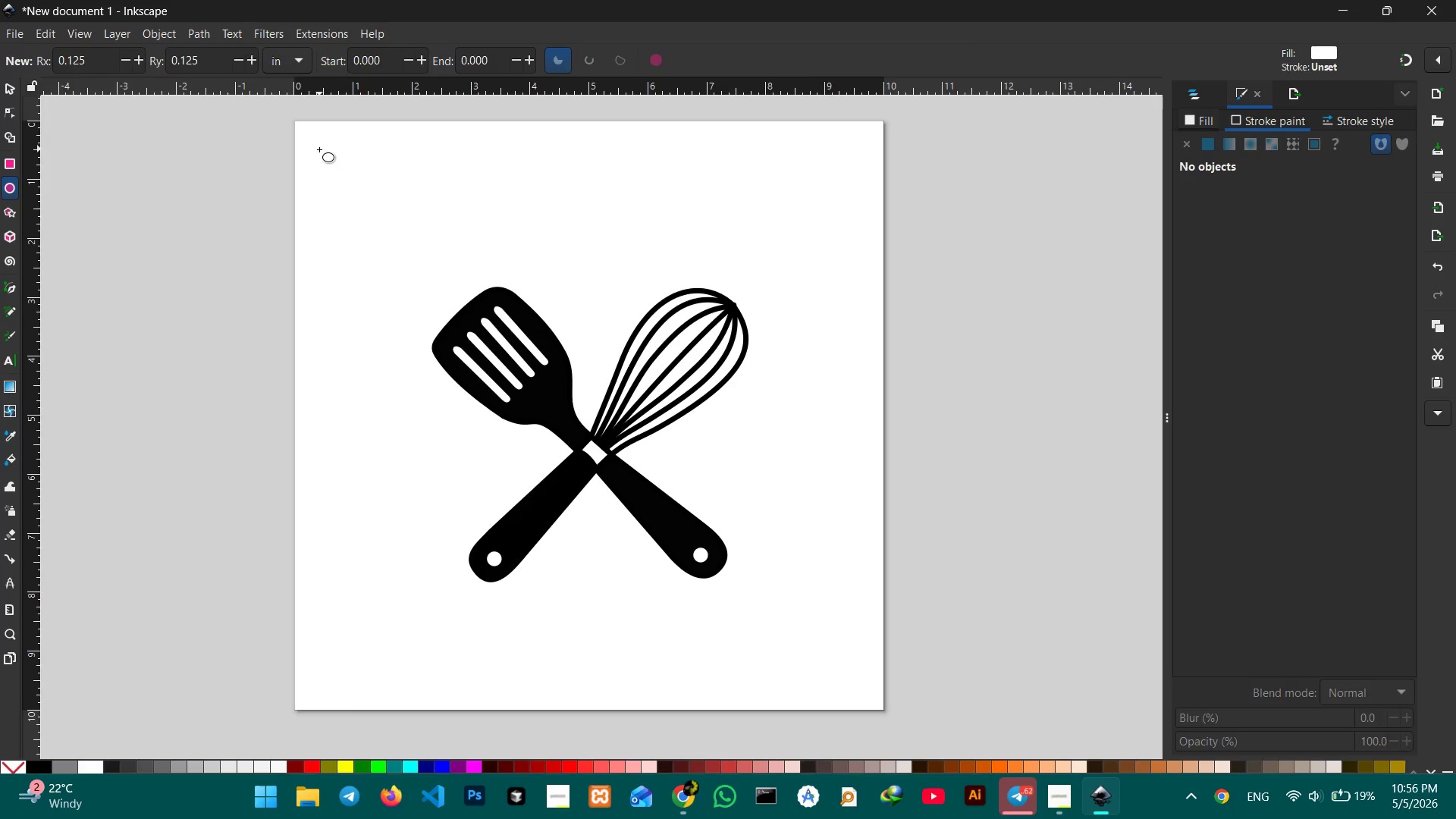 
left_click_drag(start_coordinate=[315, 148], to_coordinate=[859, 686])
 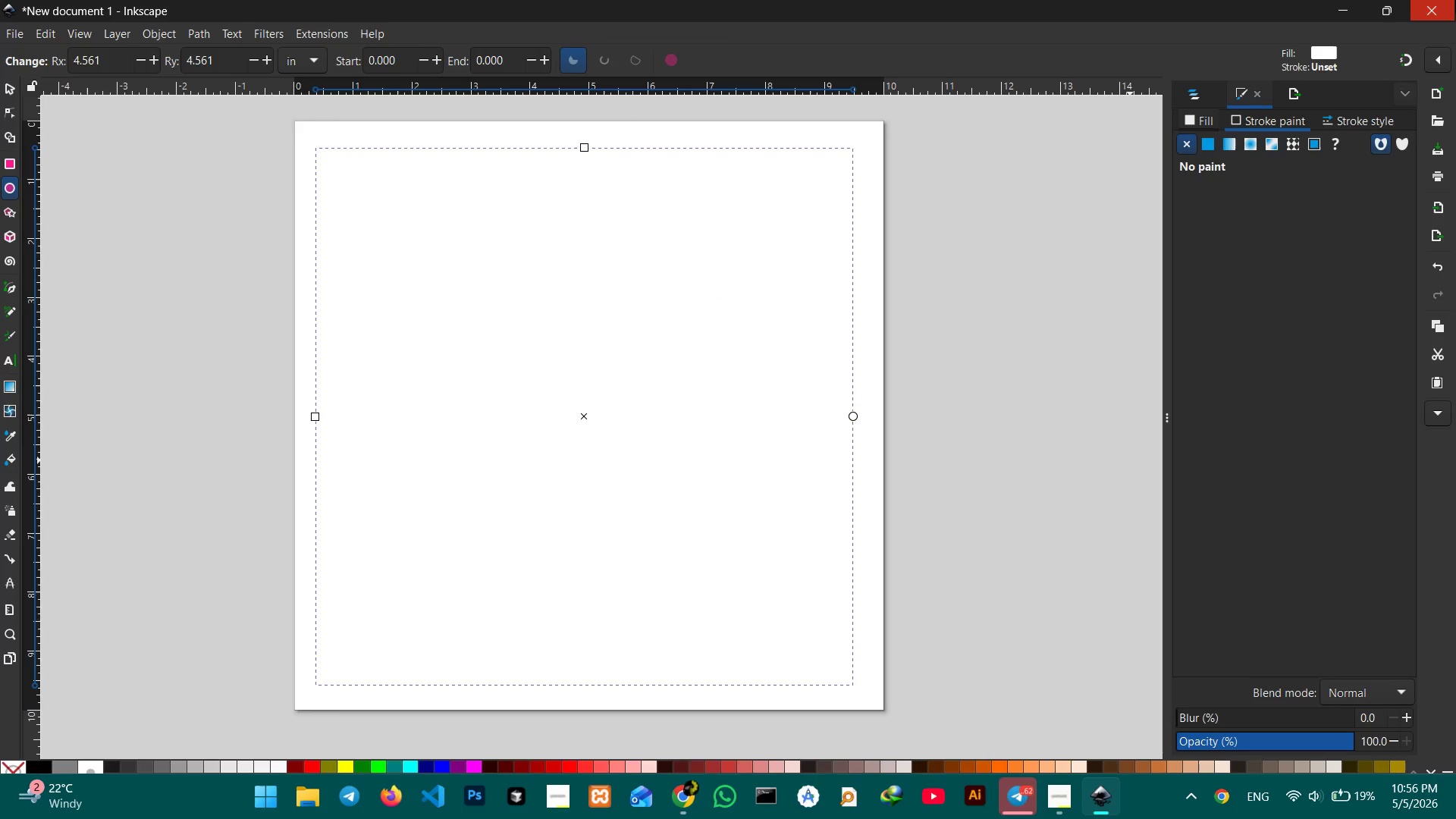 
hold_key(key=ControlLeft, duration=2.25)
 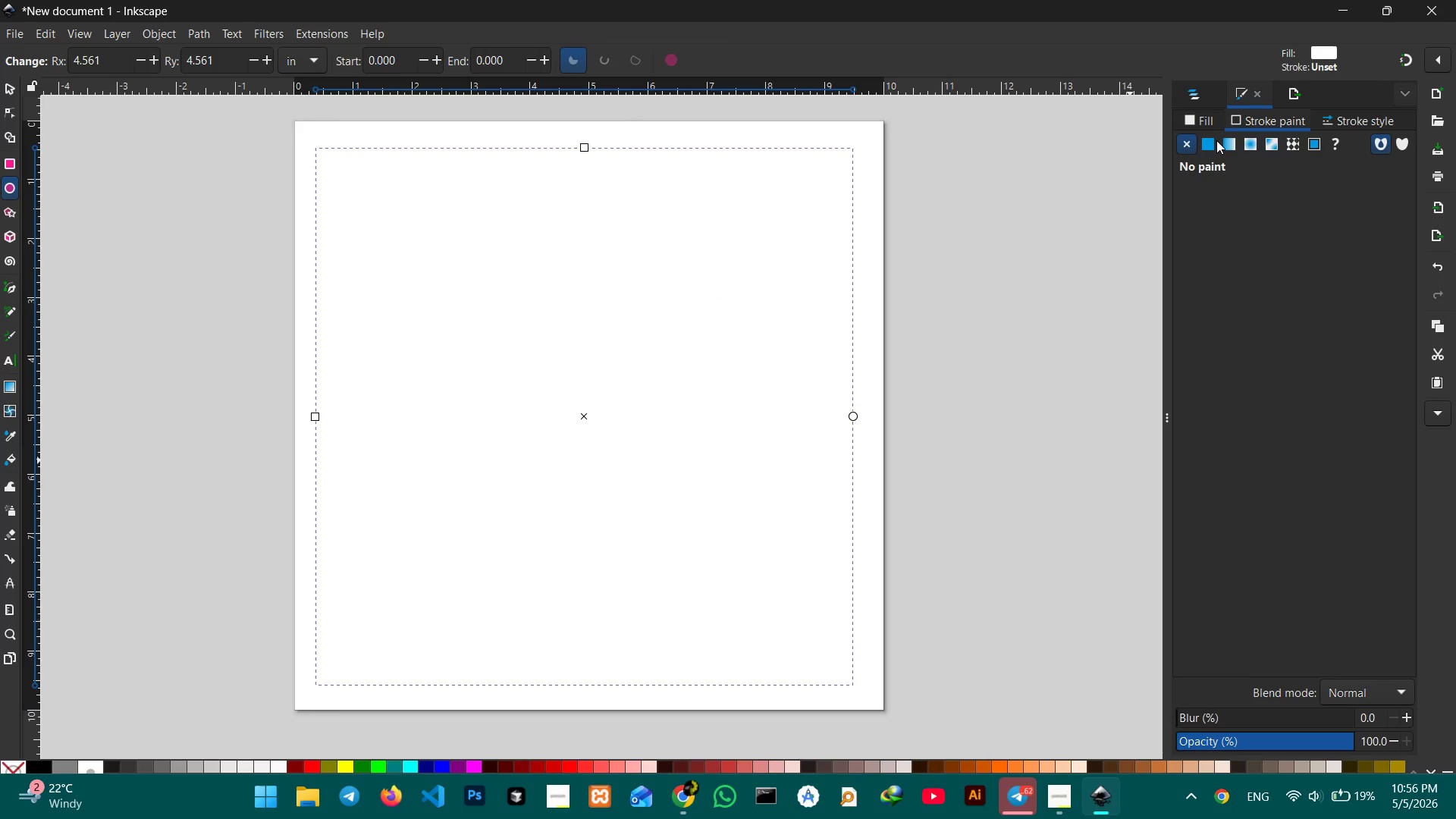 
left_click([1216, 142])
 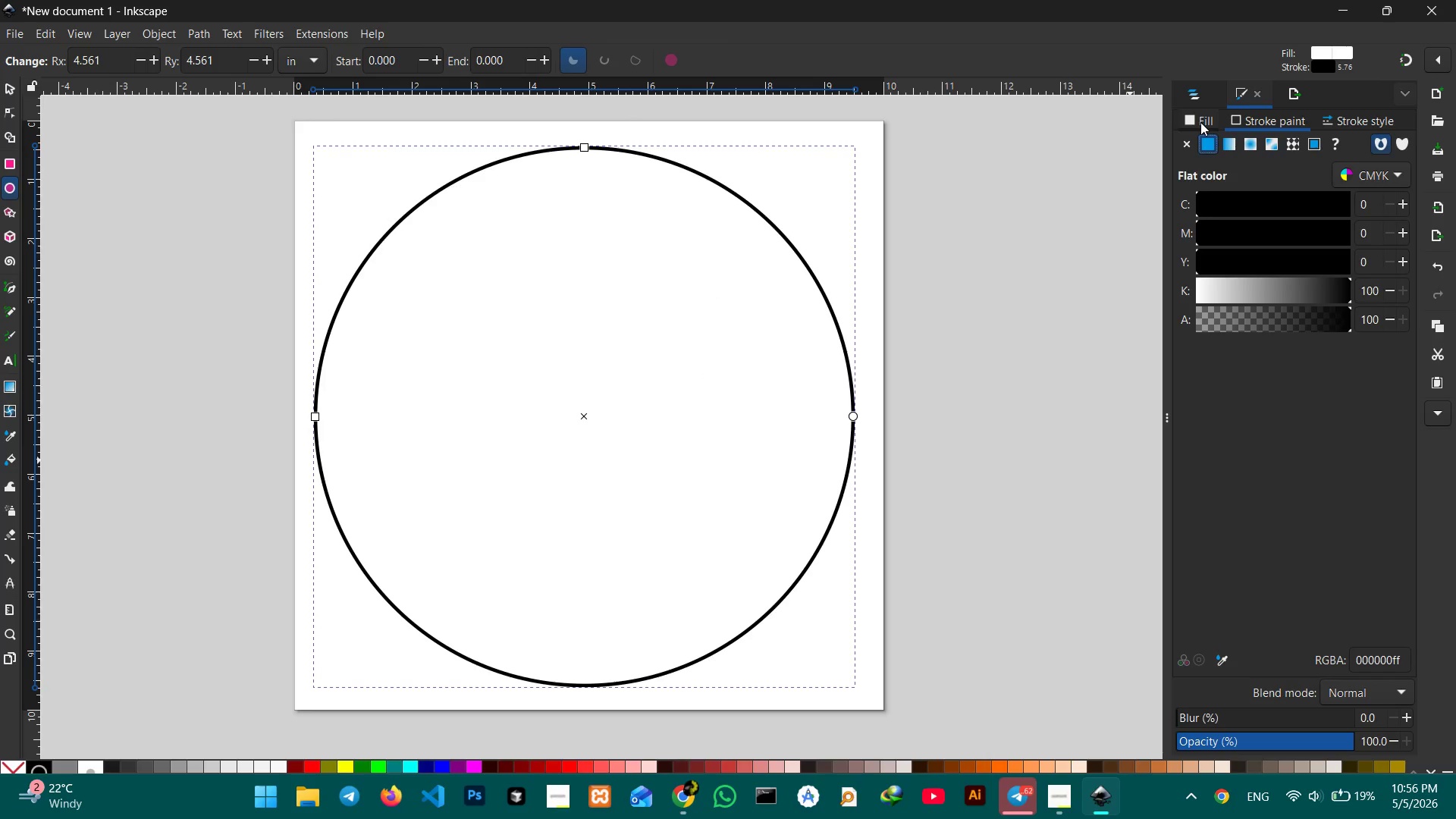 
left_click([1200, 121])
 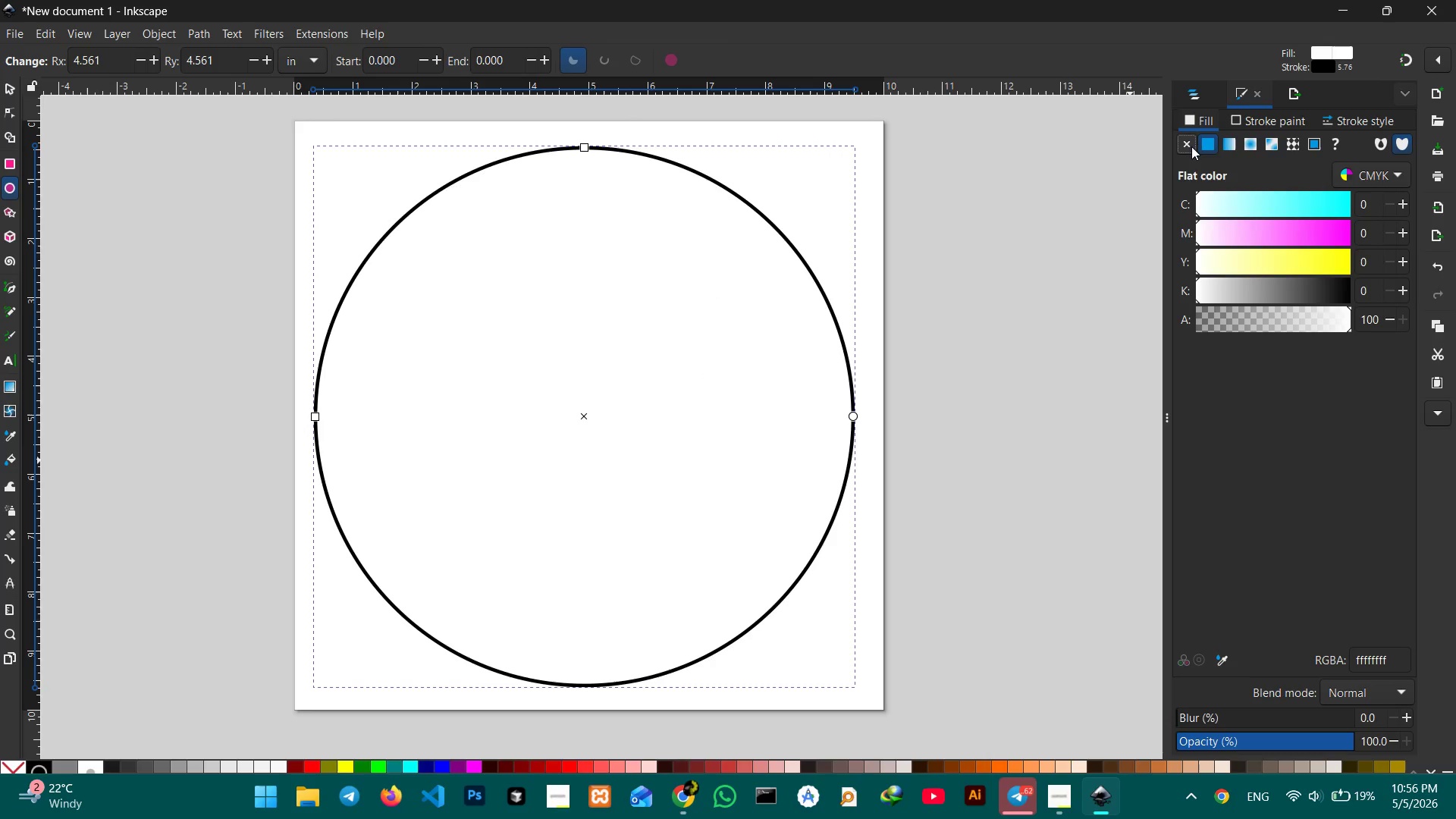 
left_click([1187, 146])
 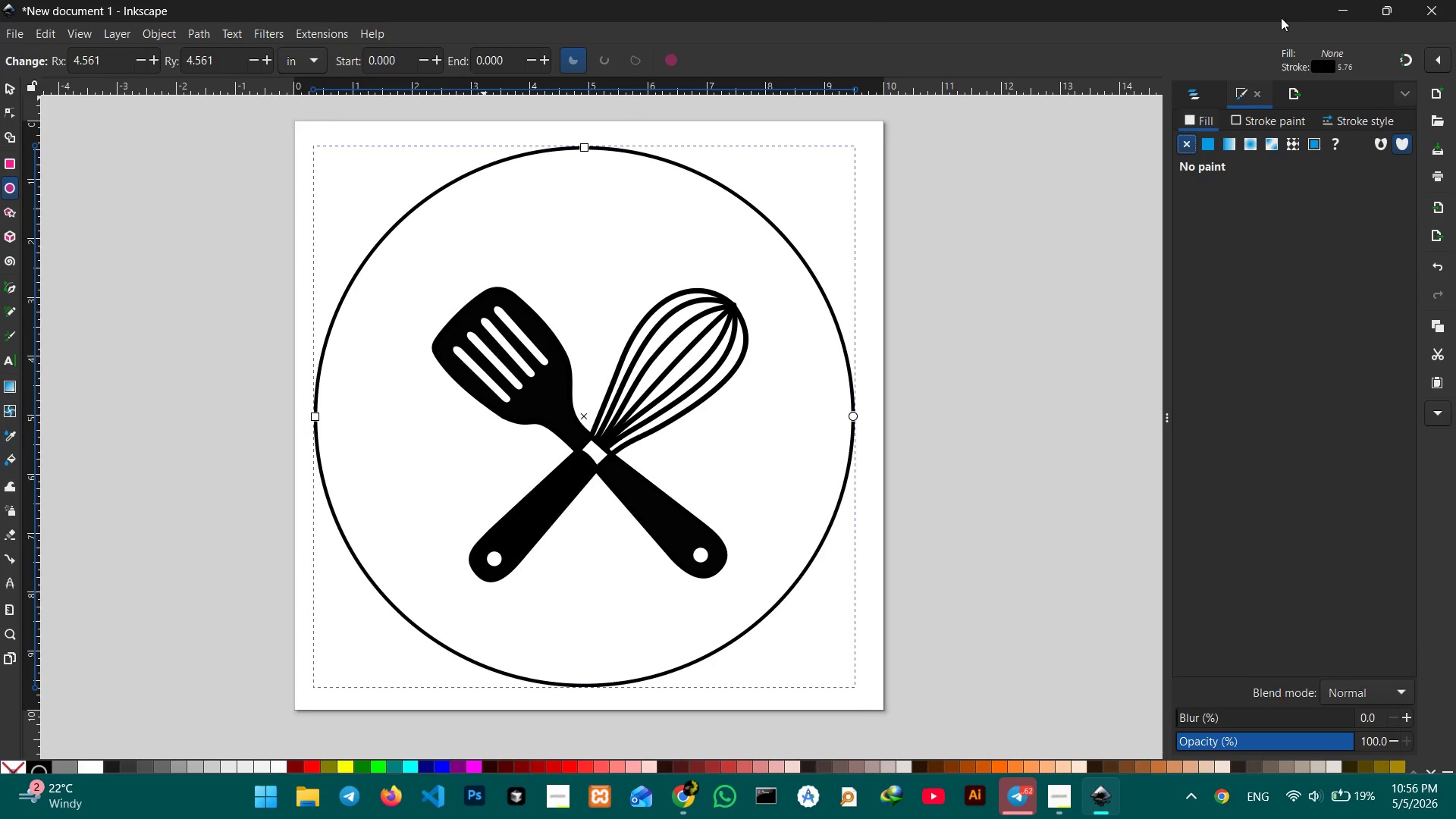 
left_click([1360, 118])
 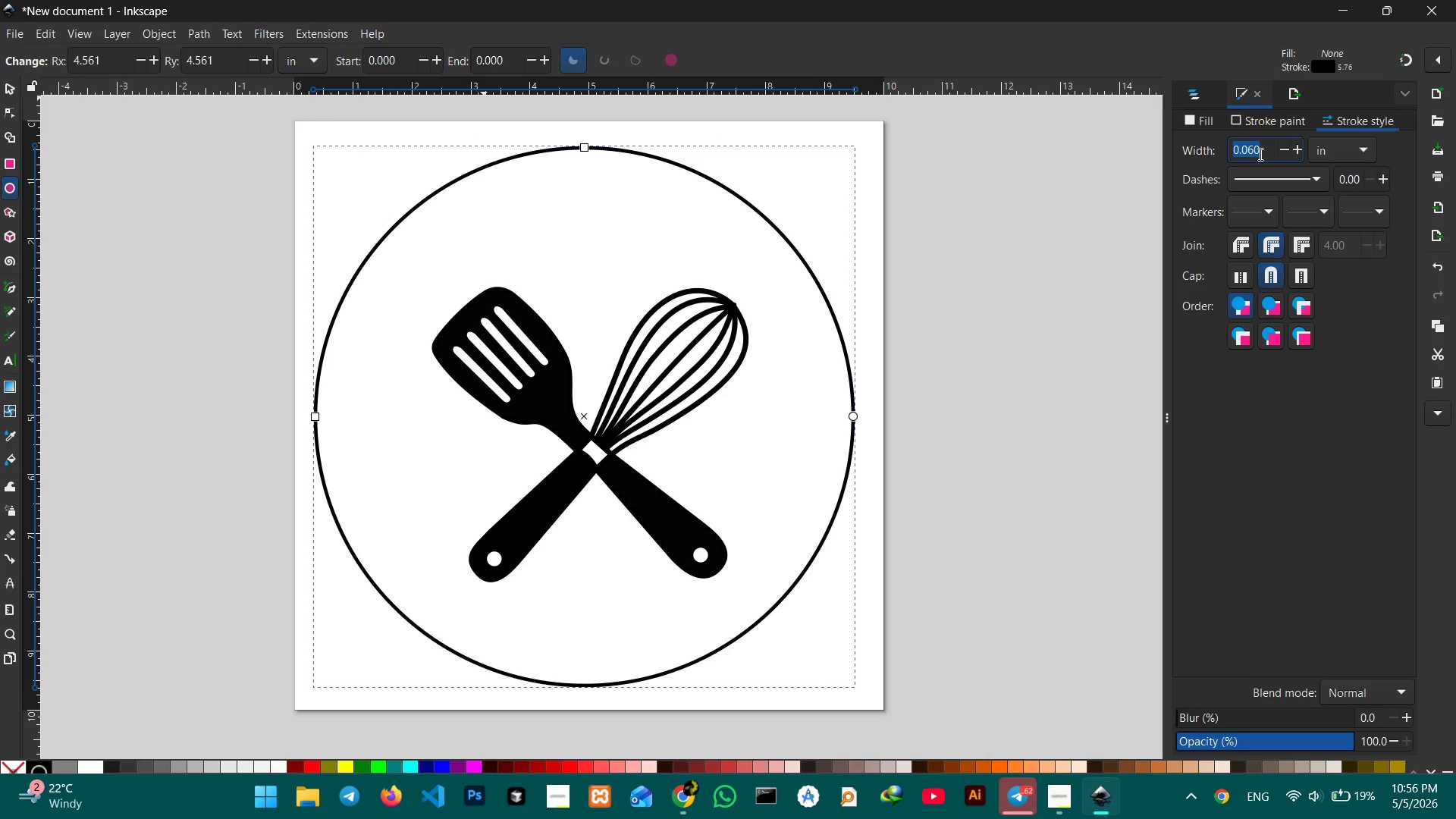 
left_click([1259, 154])
 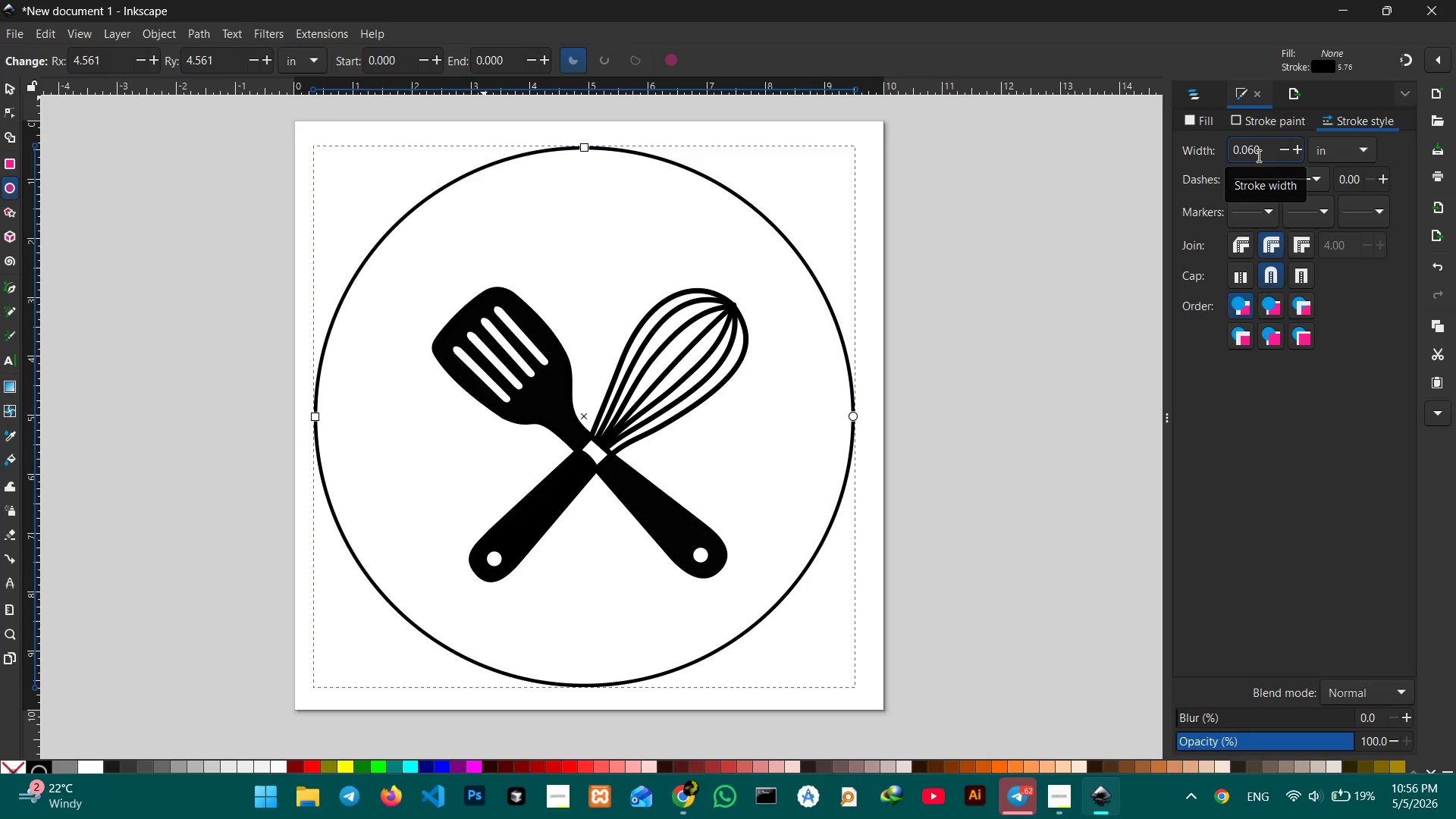 
key(Backspace)
 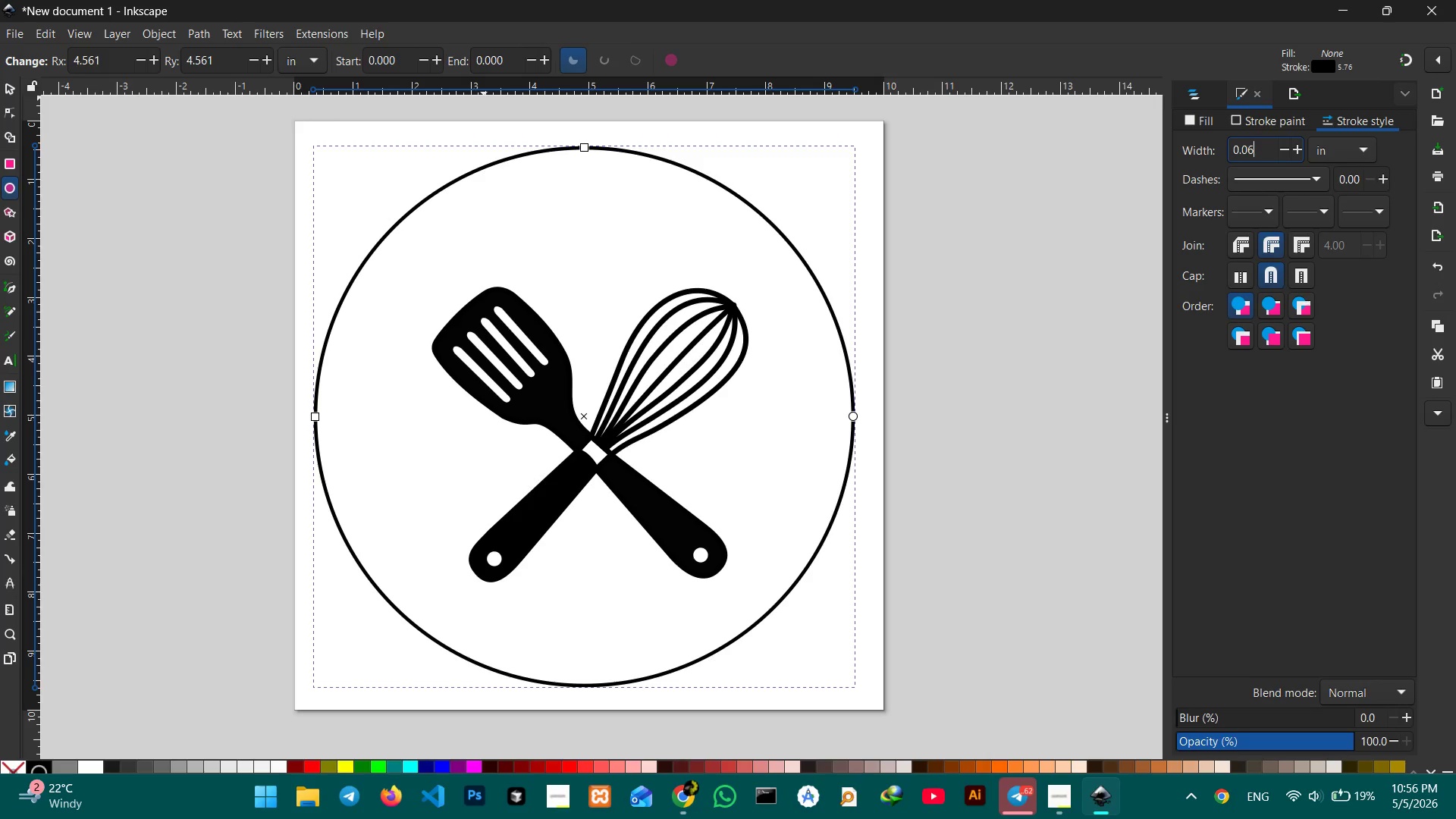 
key(Backspace)
 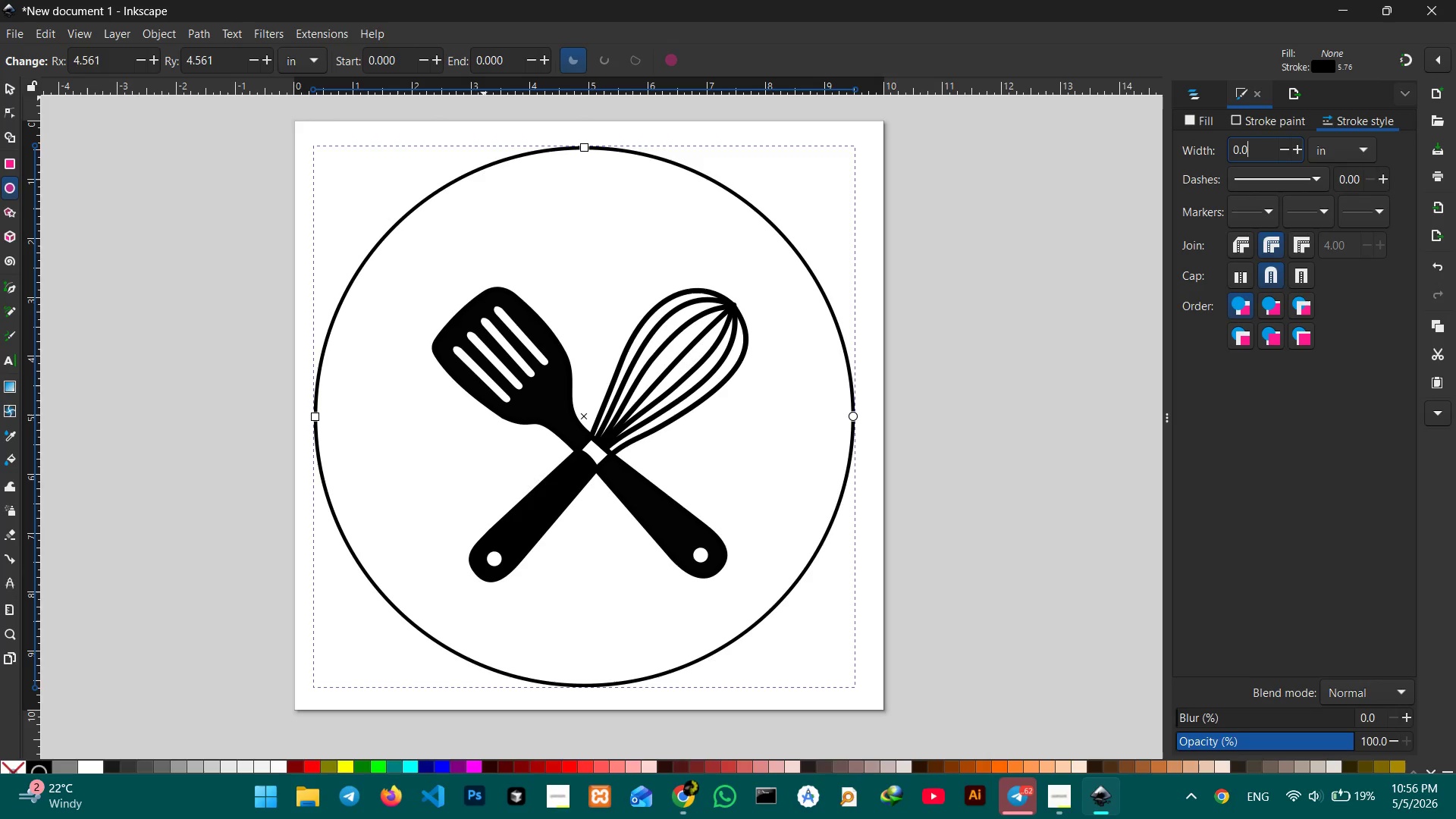 
key(Numpad2)
 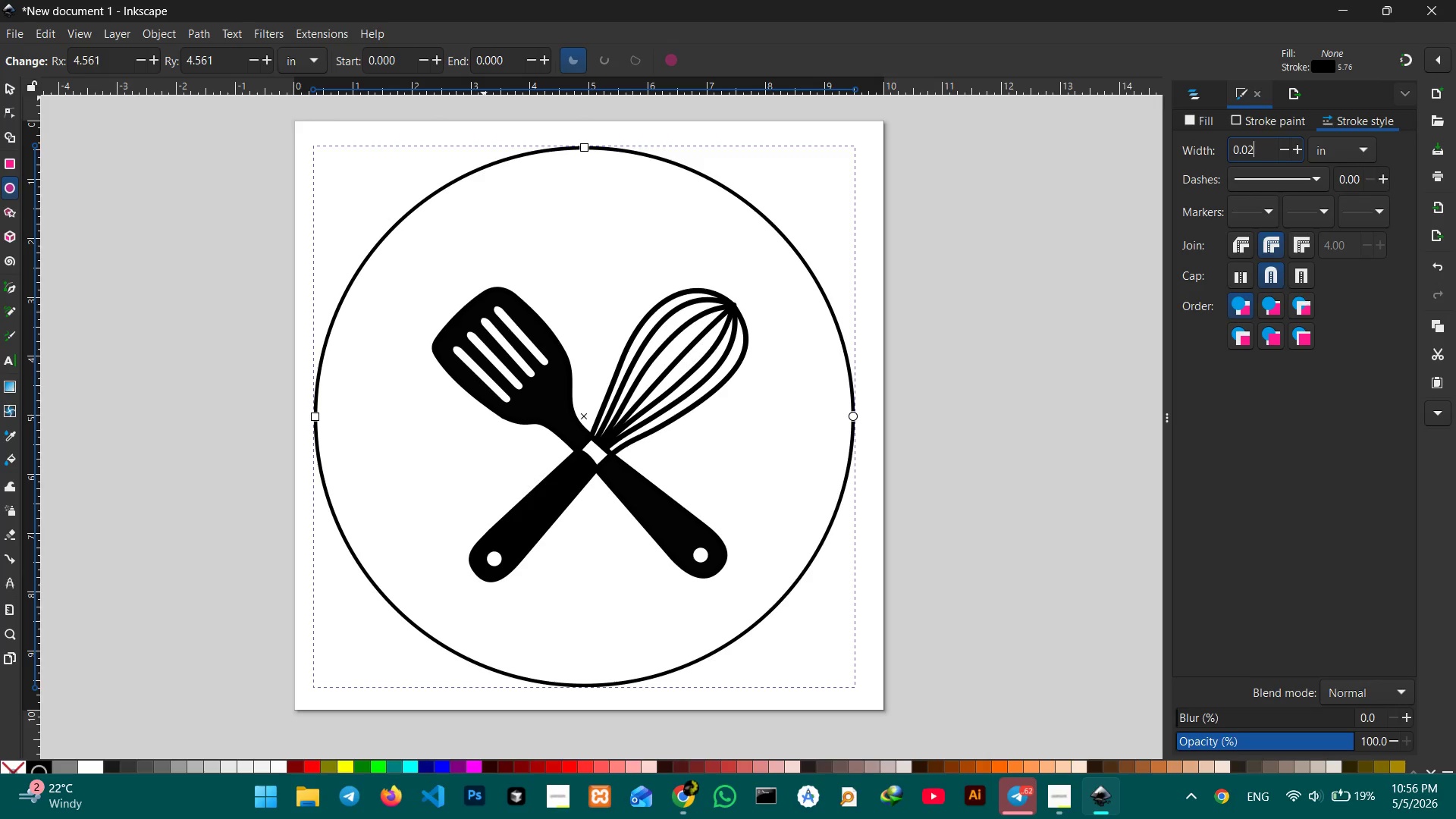 
key(Numpad0)
 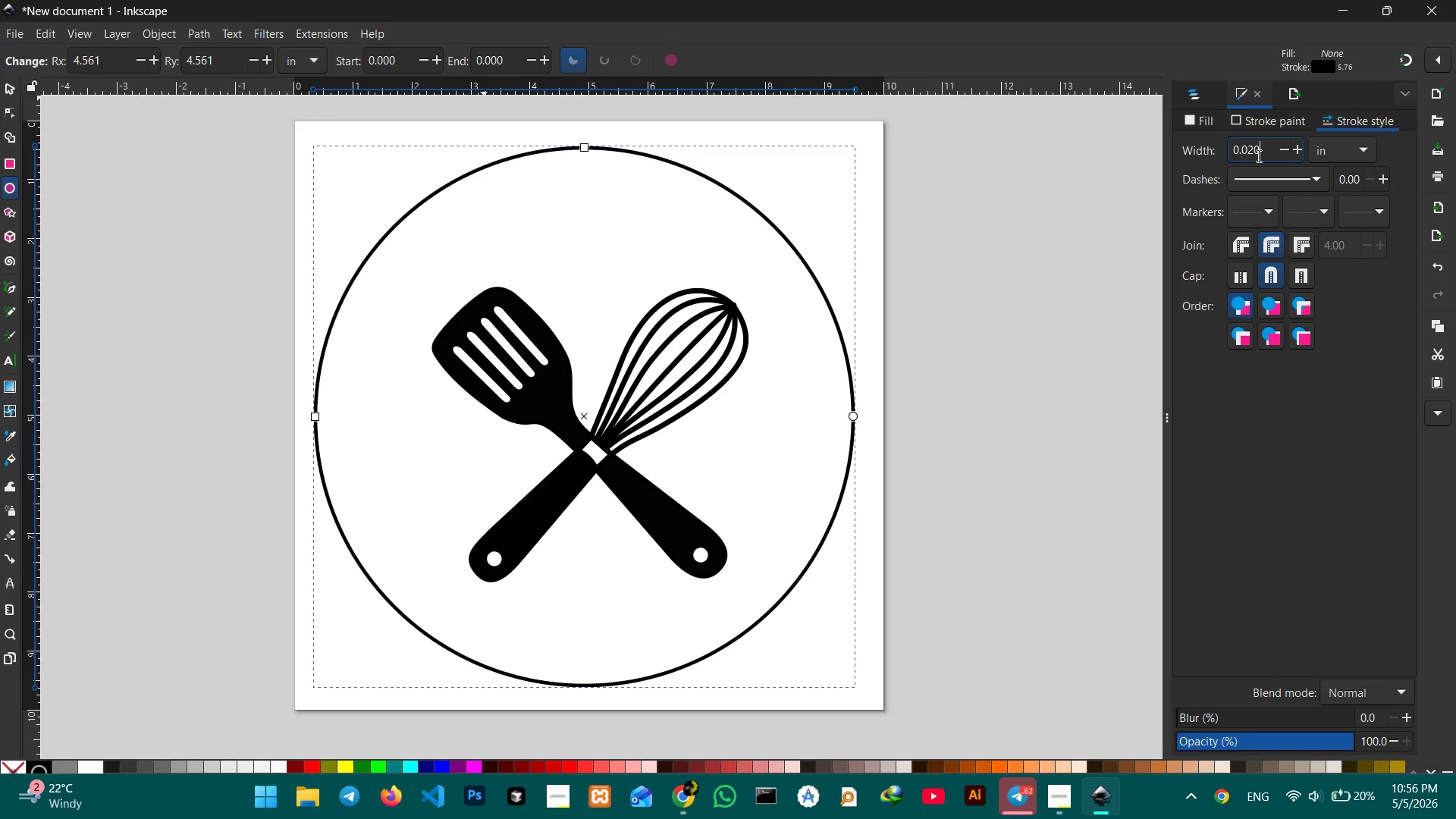 
key(Enter)
 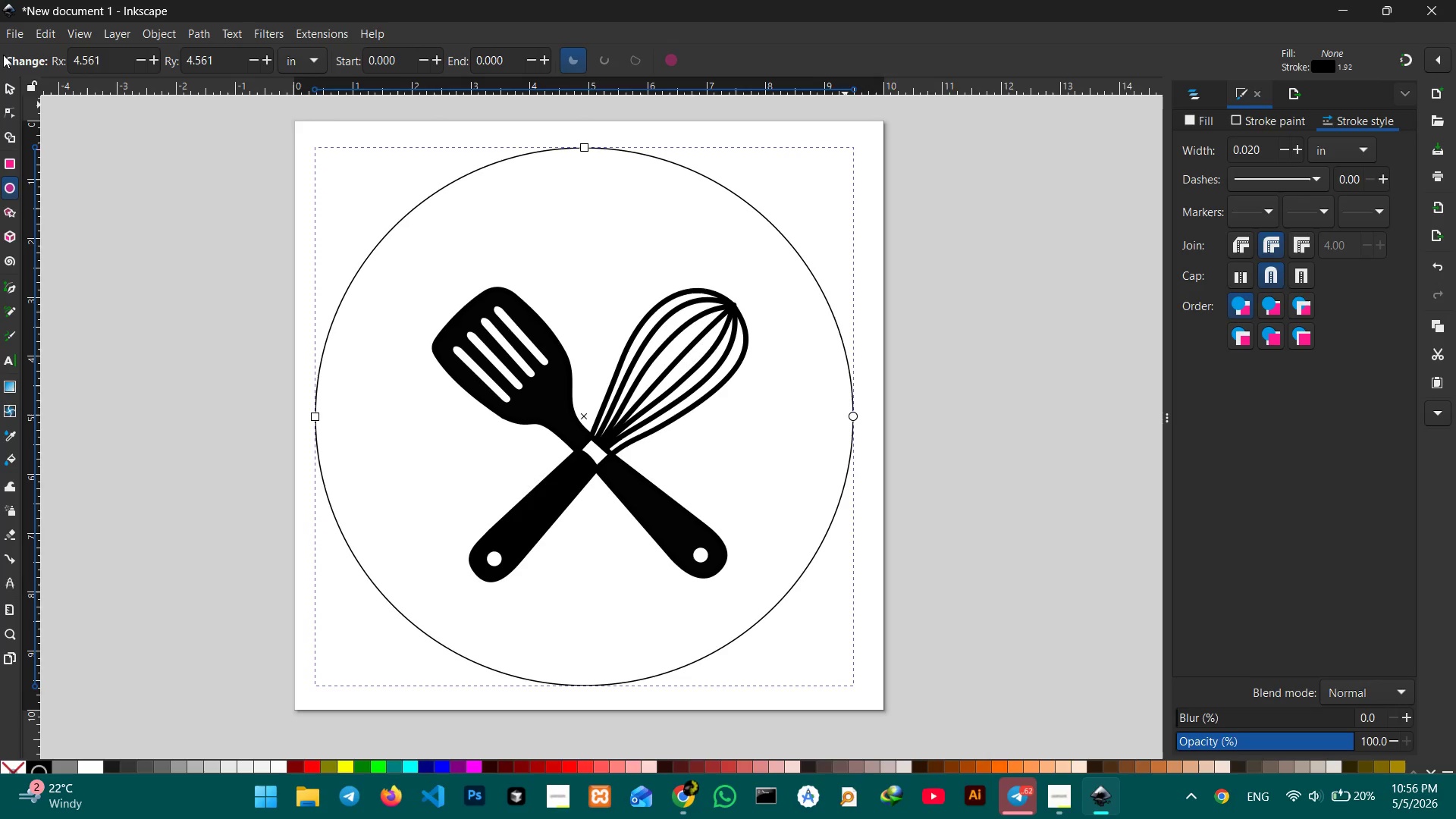 
left_click([5, 83])
 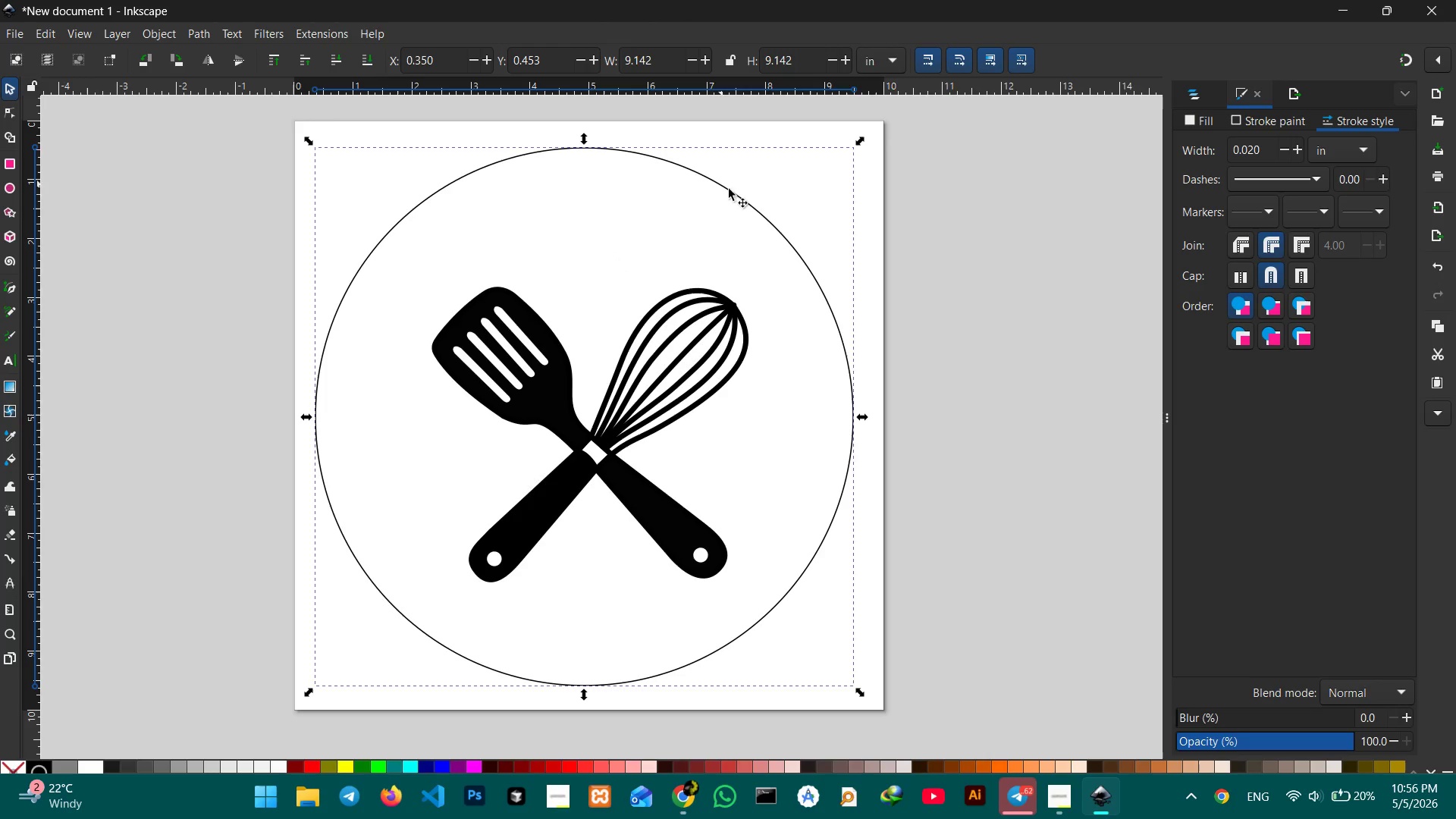 
left_click([607, 459])
 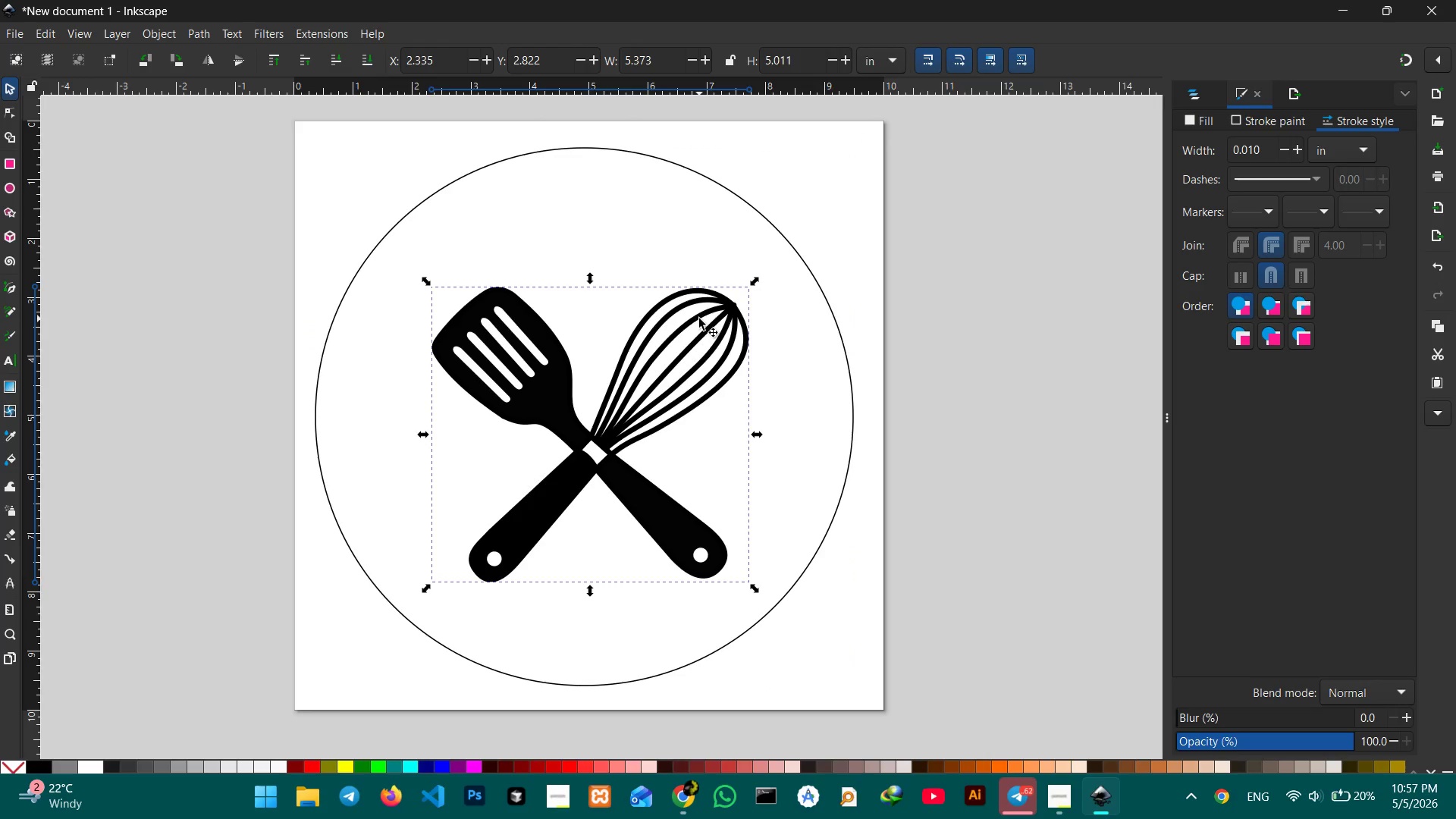 
hold_key(key=ControlLeft, duration=2.27)
left_click_drag(start_coordinate=[753, 282], to_coordinate=[682, 333])
 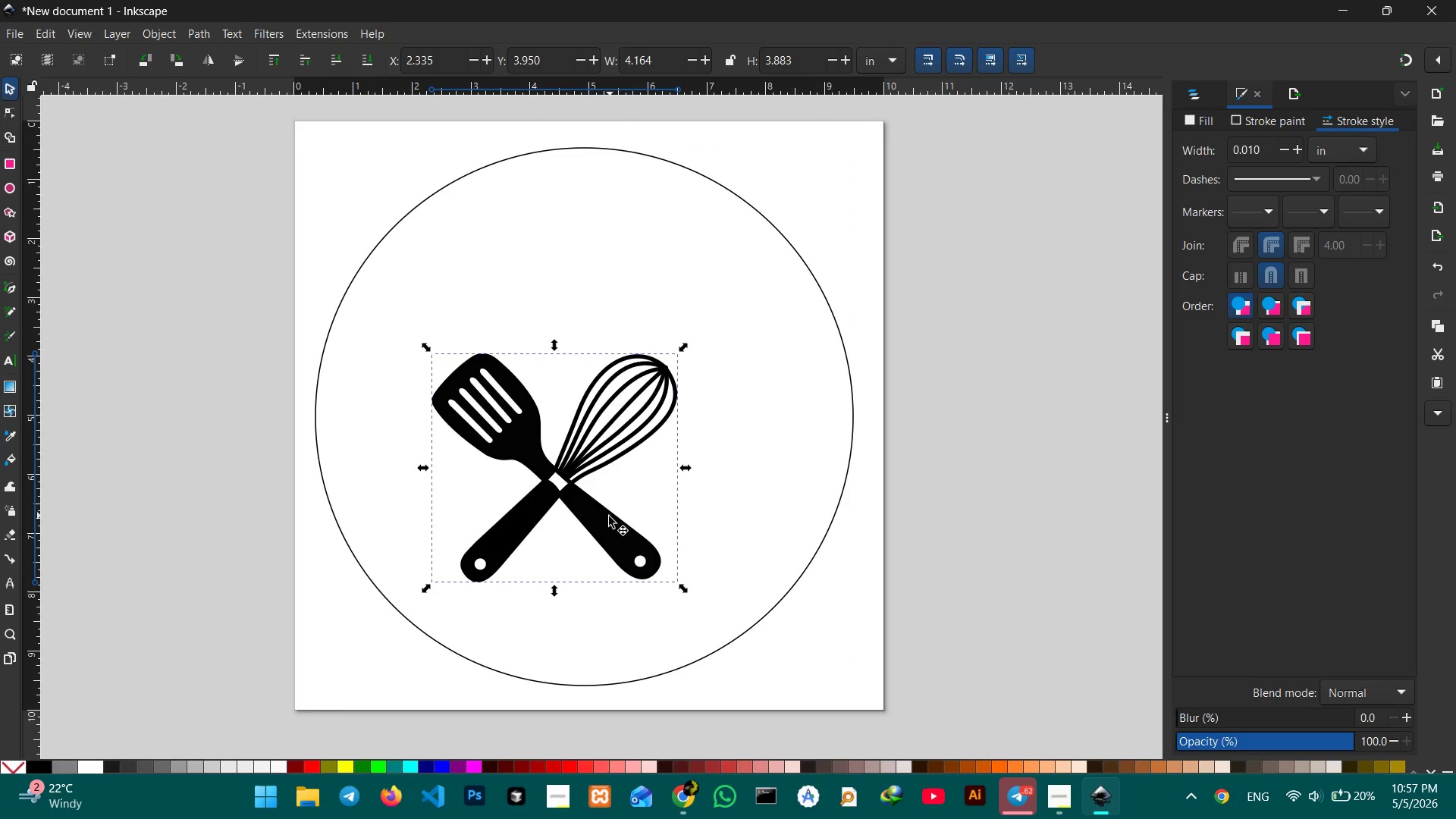 
left_click_drag(start_coordinate=[607, 518], to_coordinate=[639, 474])
 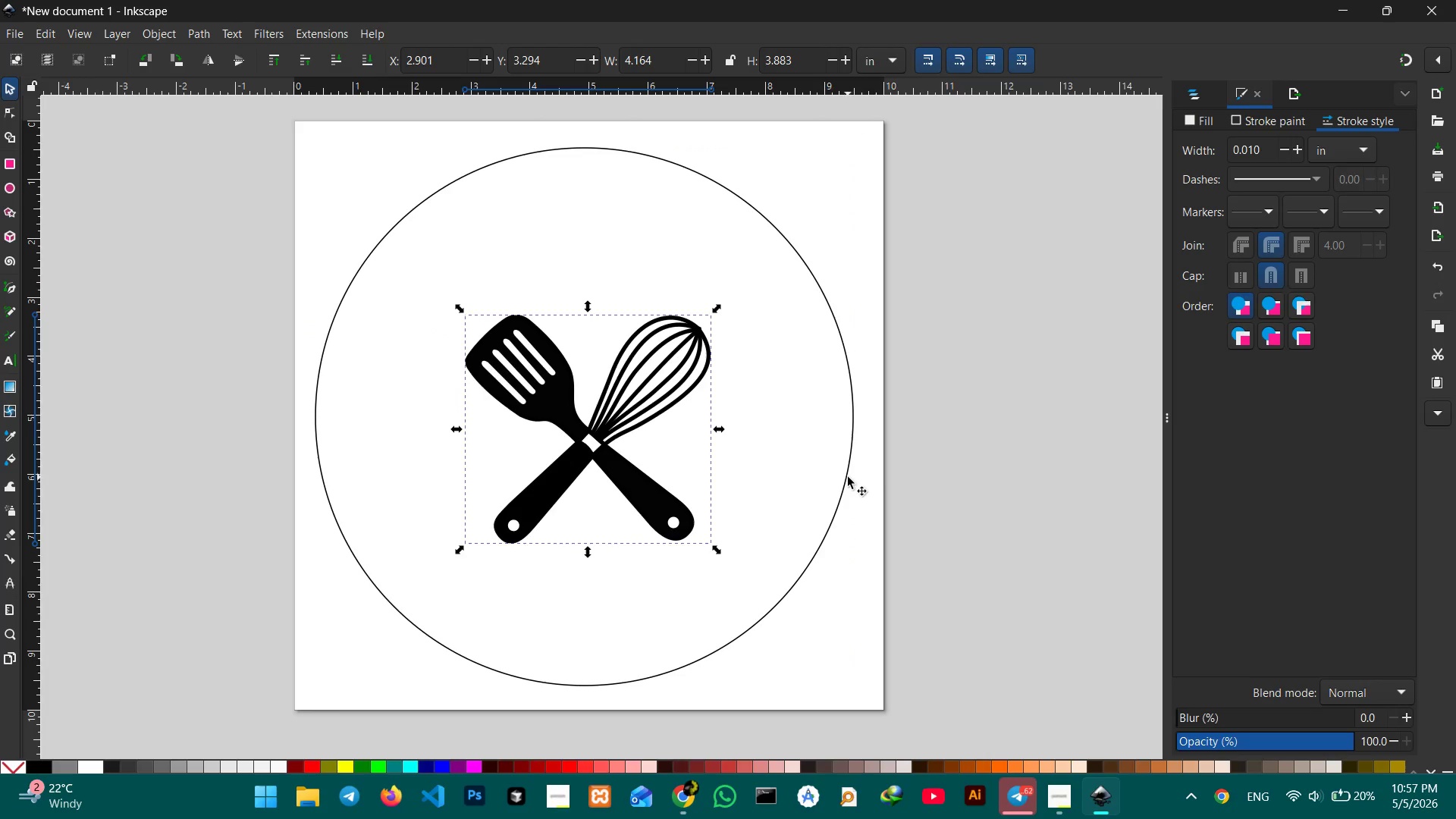 
left_click([848, 477])
 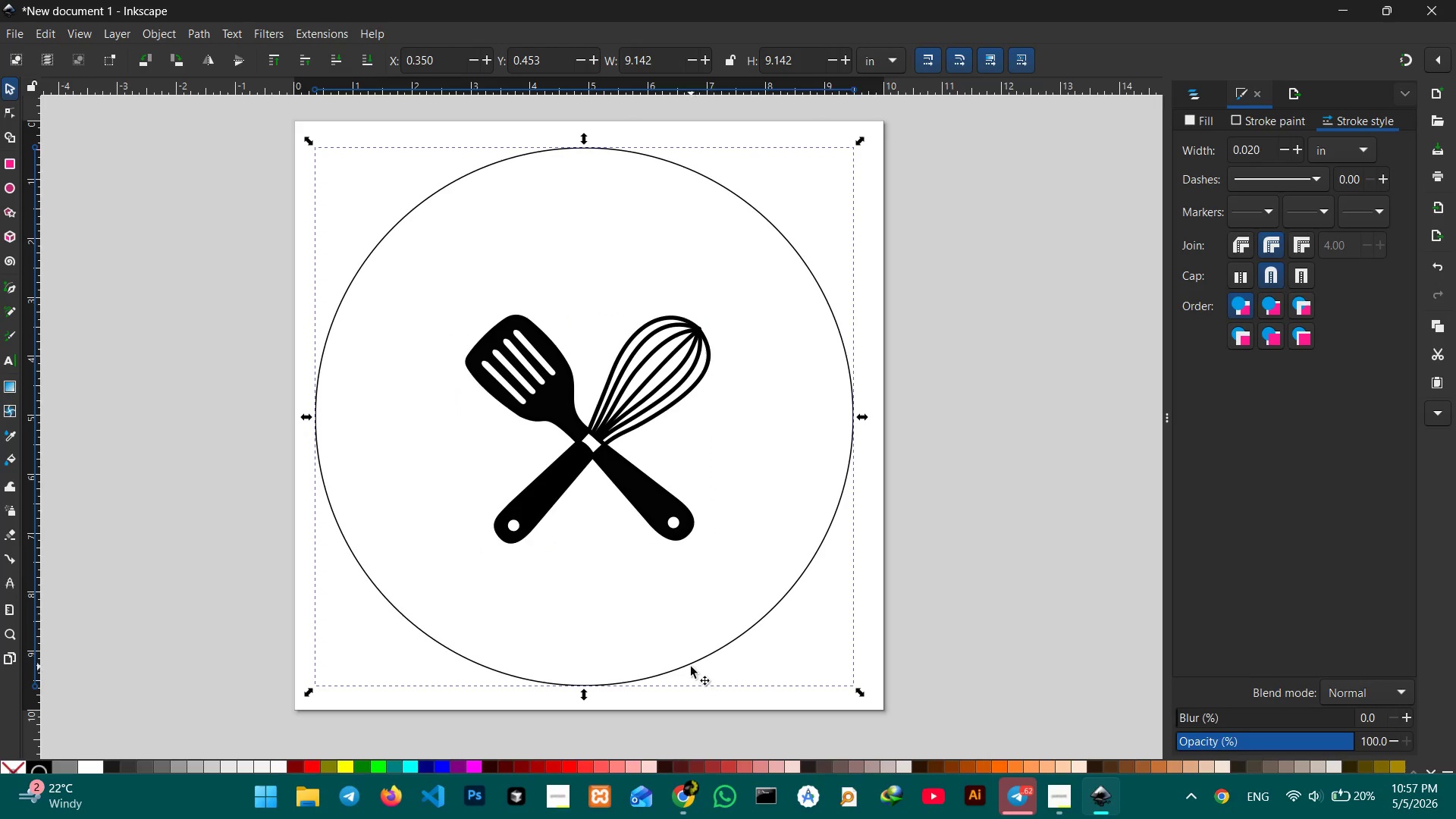 
left_click_drag(start_coordinate=[689, 666], to_coordinate=[698, 664])
 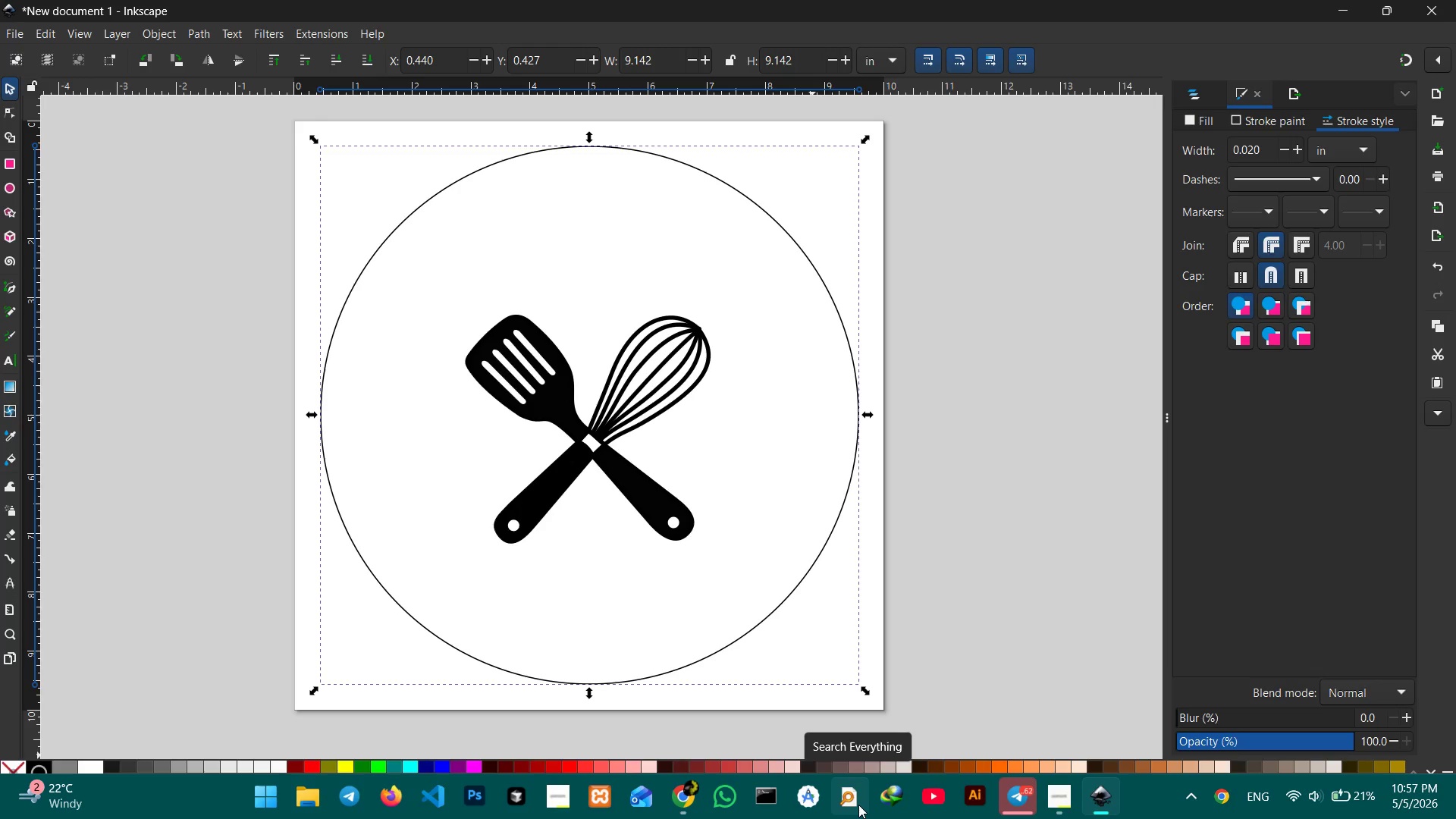 
wait(36.06)
 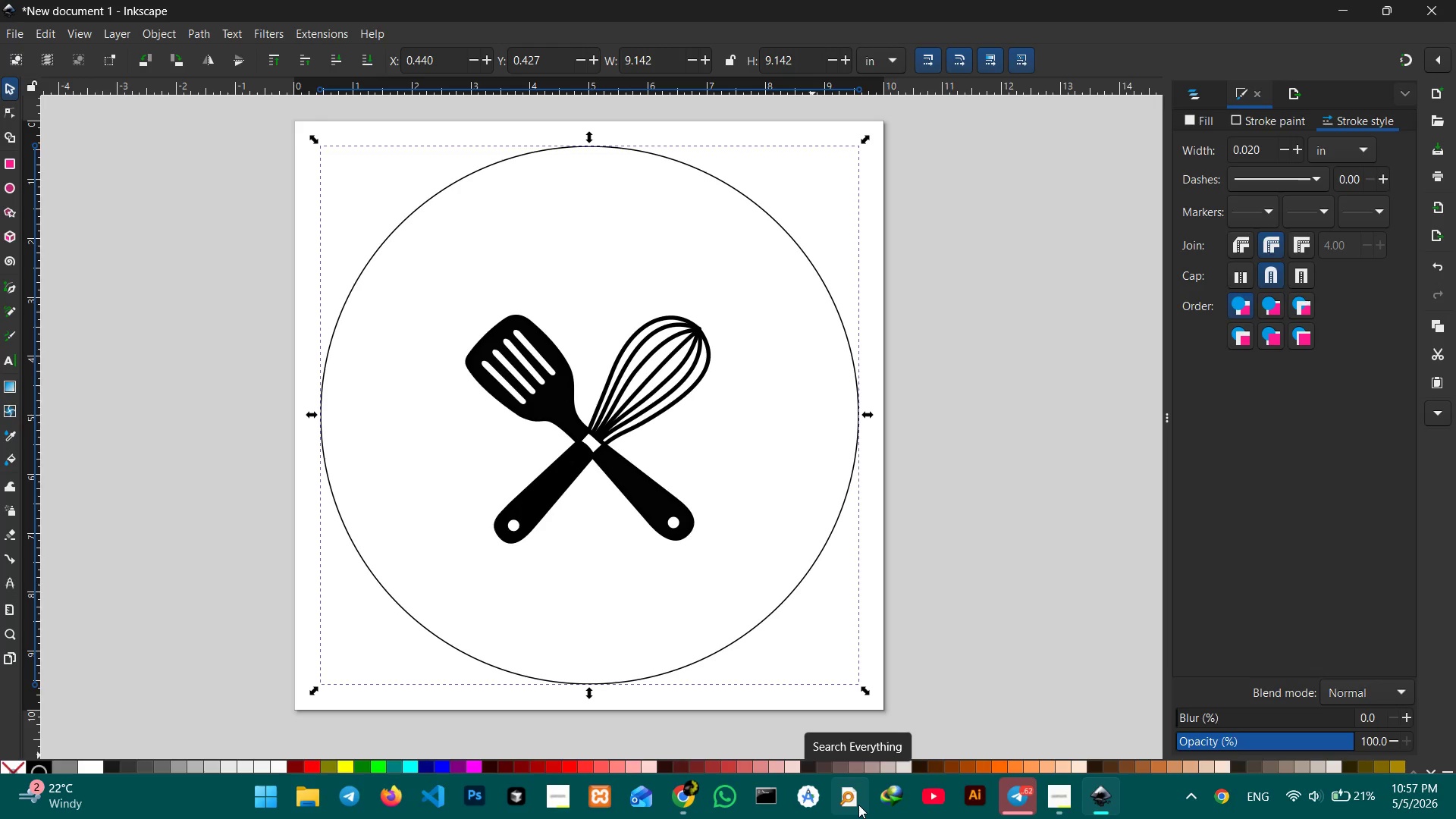 
key(Control+C)
 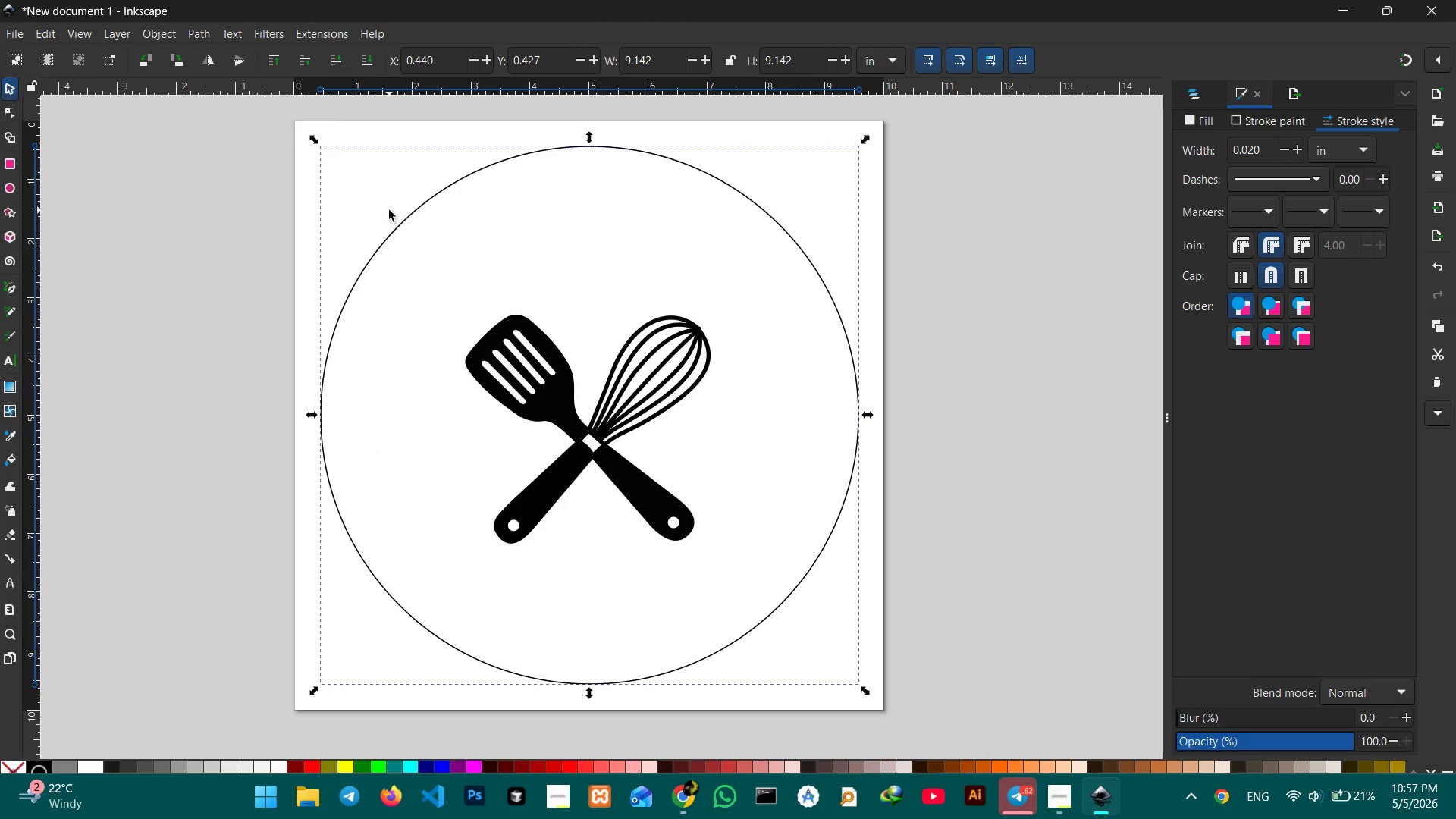 
key(Control+V)
 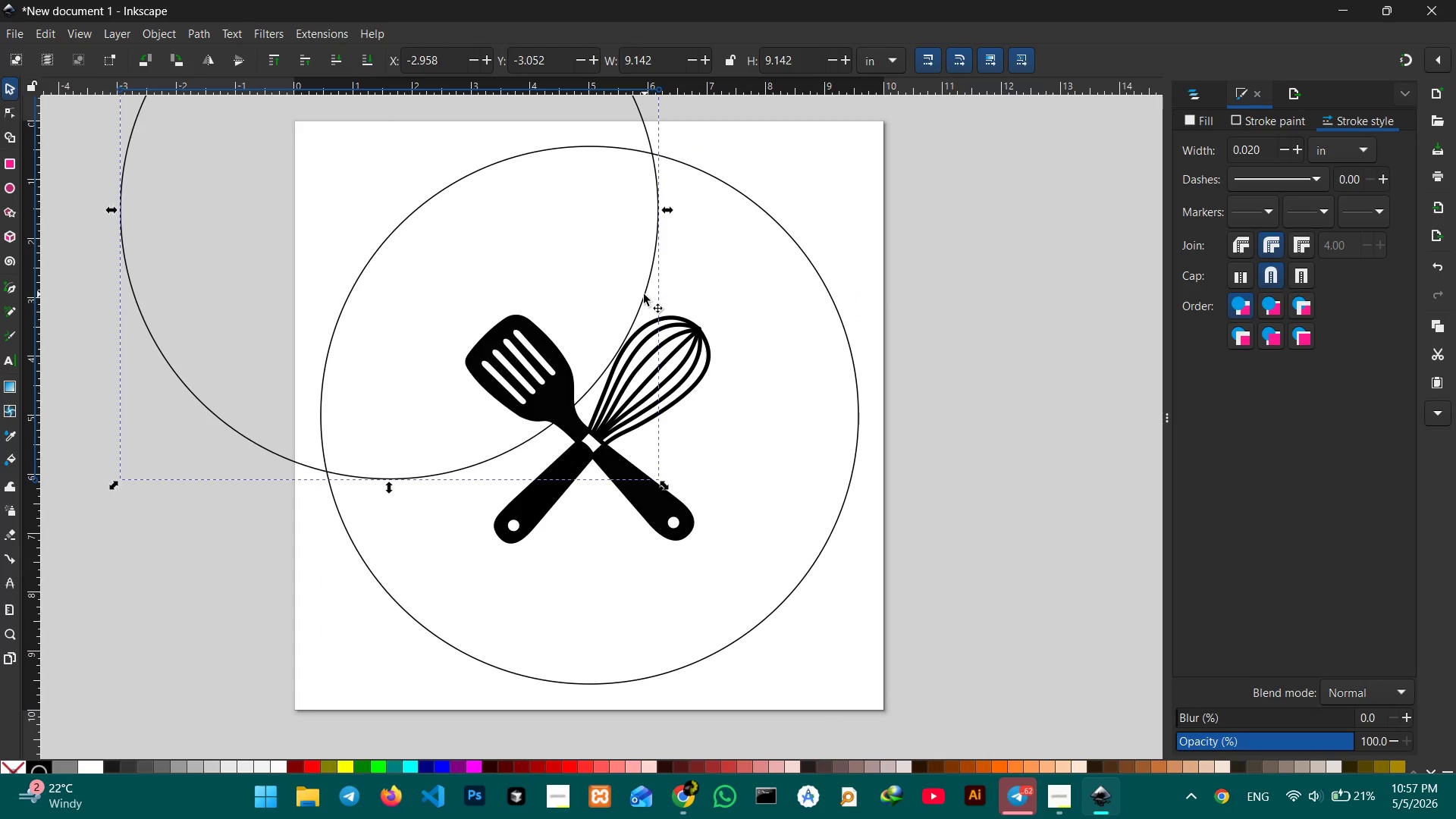 
left_click_drag(start_coordinate=[644, 294], to_coordinate=[838, 510])
 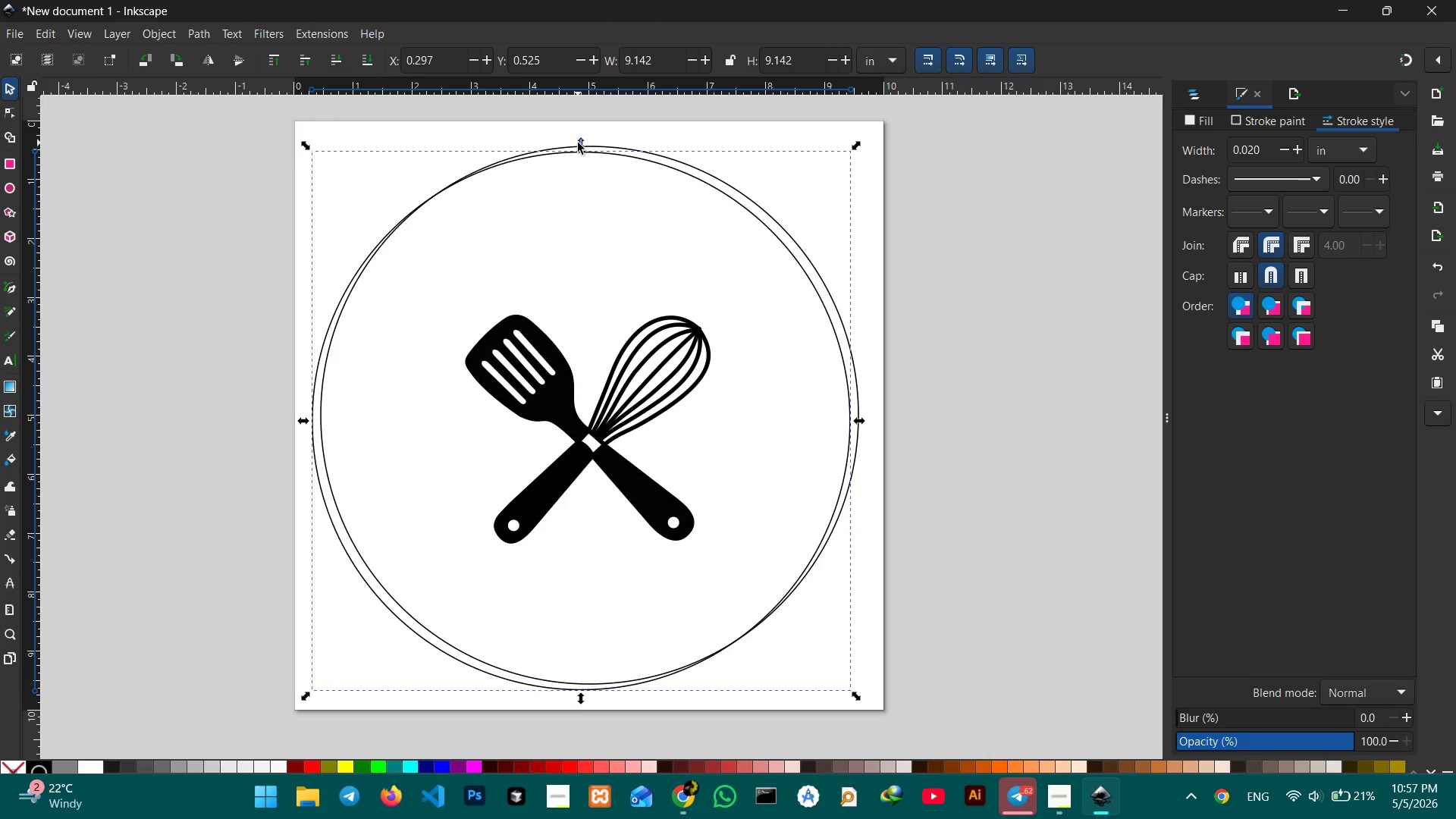 
left_click_drag(start_coordinate=[578, 143], to_coordinate=[600, 122])
 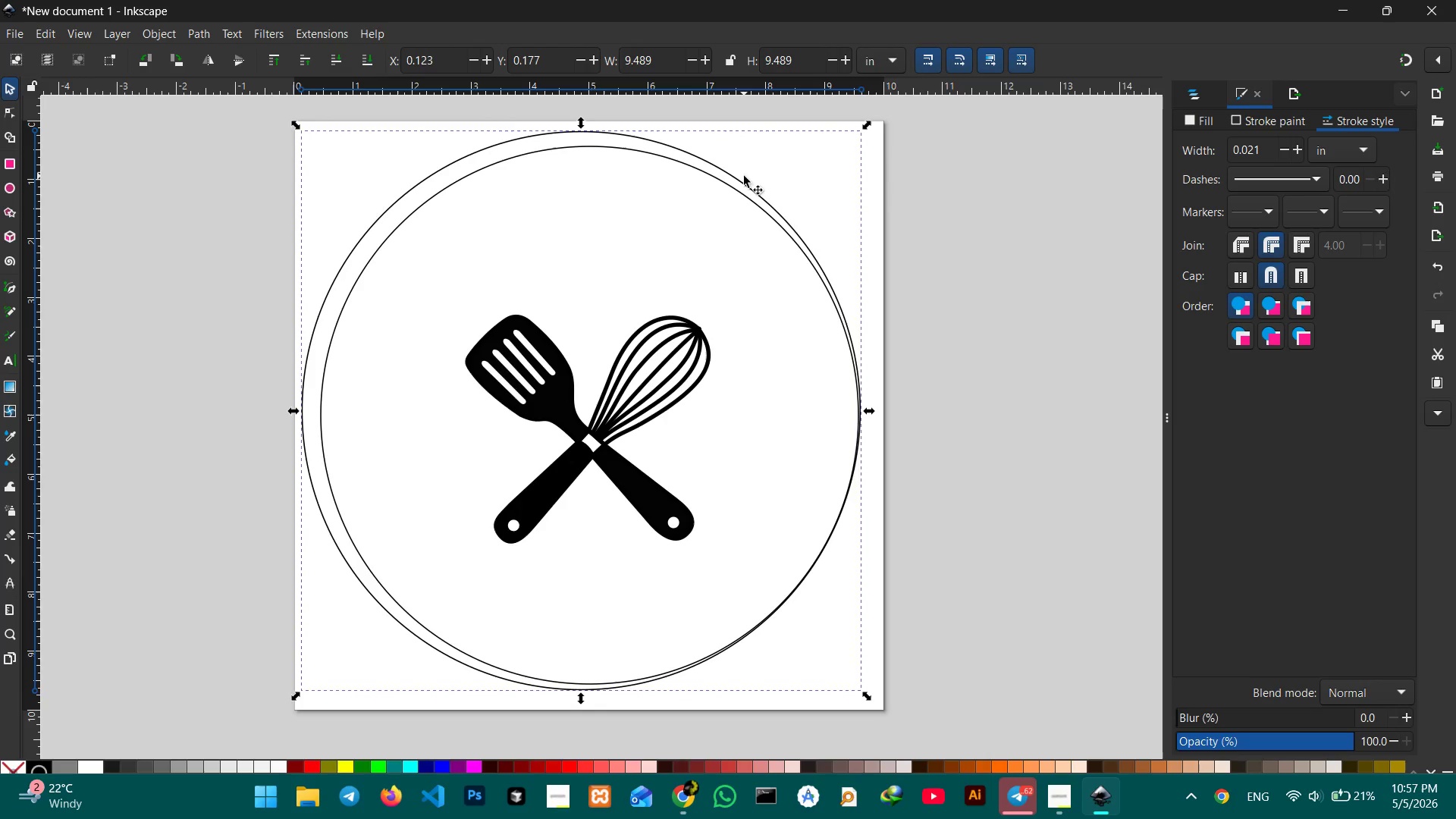 
hold_key(key=ControlLeft, duration=4.03)
 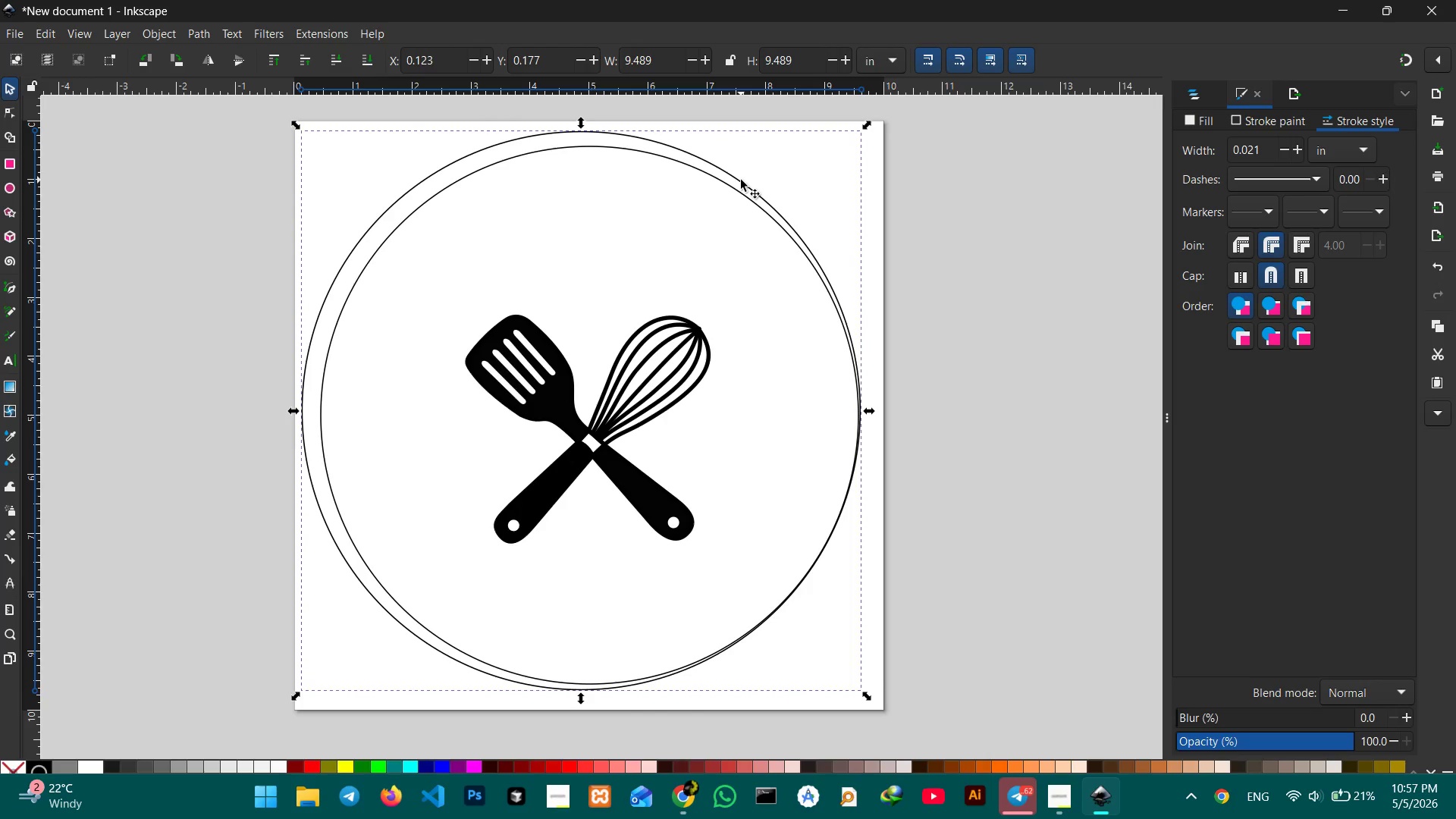 
left_click_drag(start_coordinate=[741, 181], to_coordinate=[754, 185])
 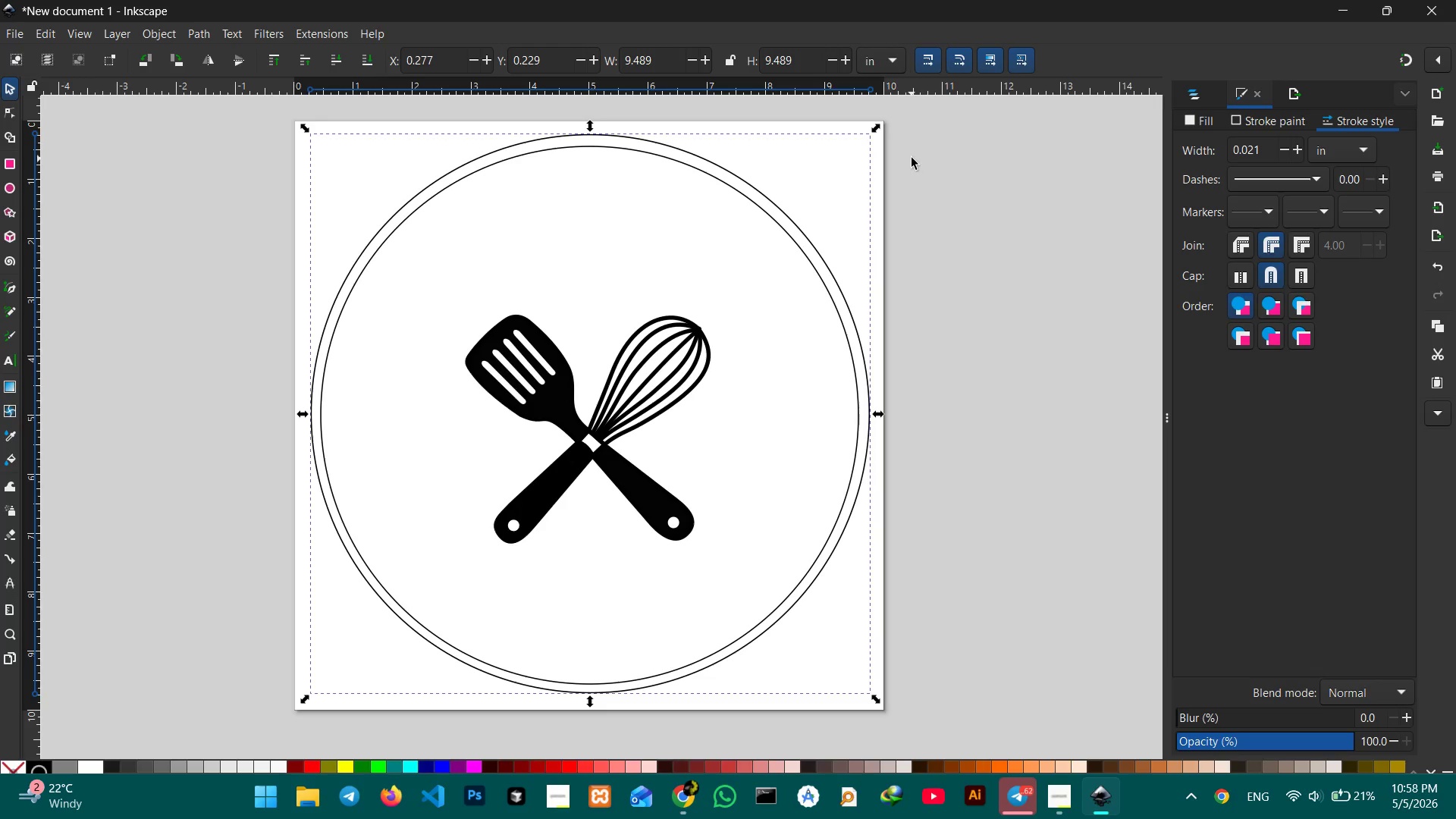 
hold_key(key=ControlLeft, duration=4.98)
left_click_drag(start_coordinate=[879, 129], to_coordinate=[886, 121])
 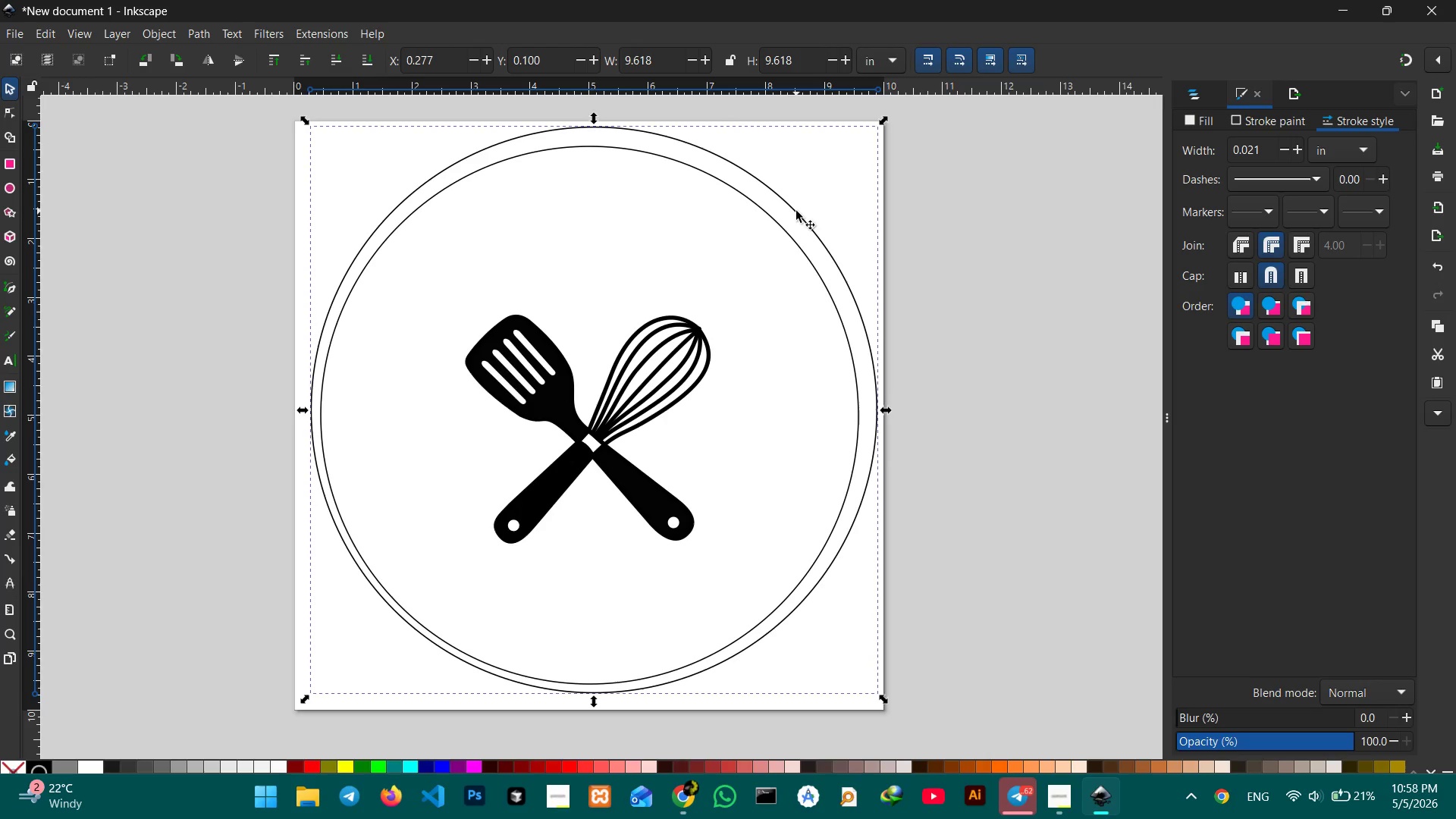 
left_click_drag(start_coordinate=[796, 211], to_coordinate=[797, 221])
 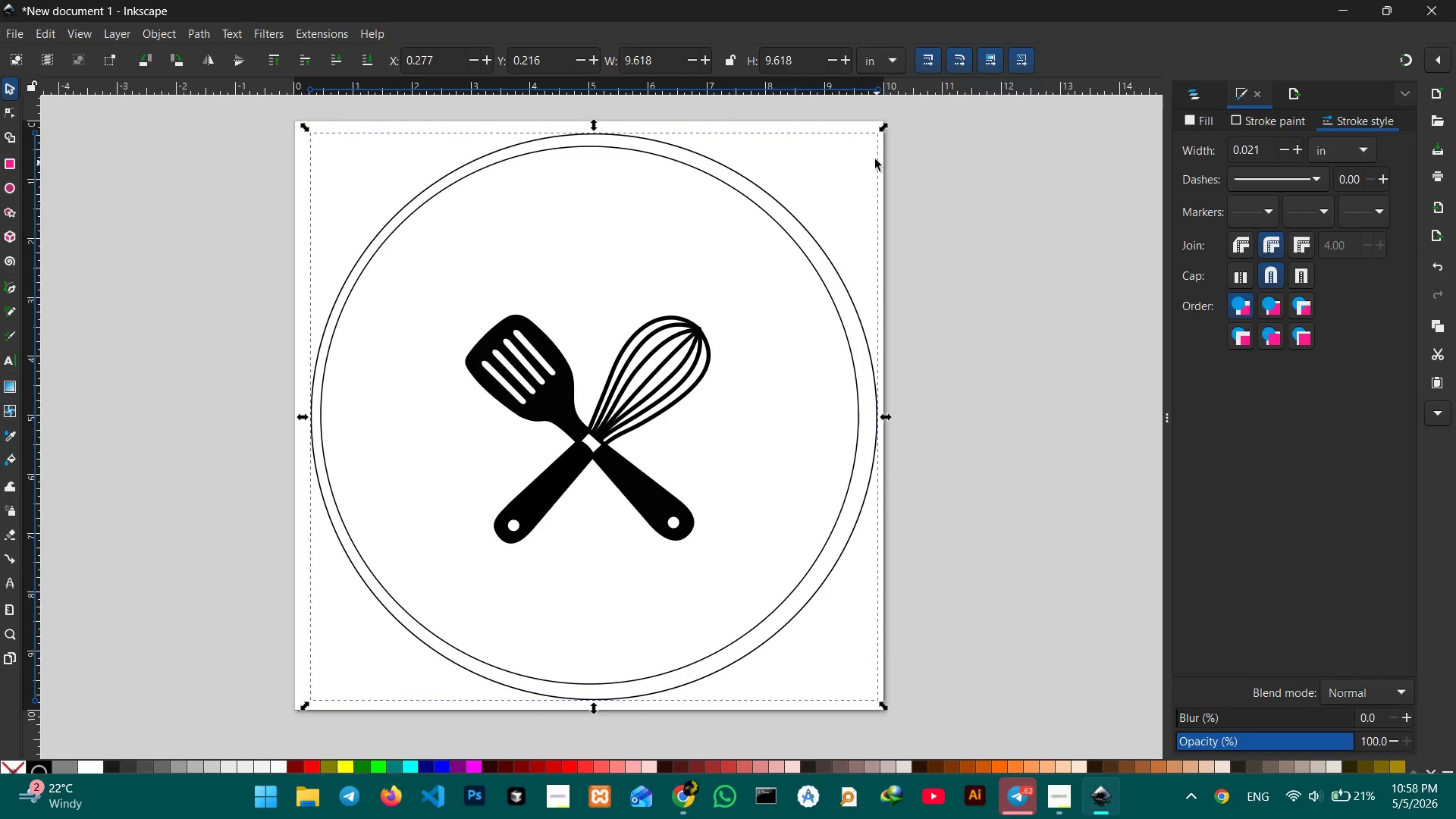 
hold_key(key=ControlLeft, duration=1.34)
 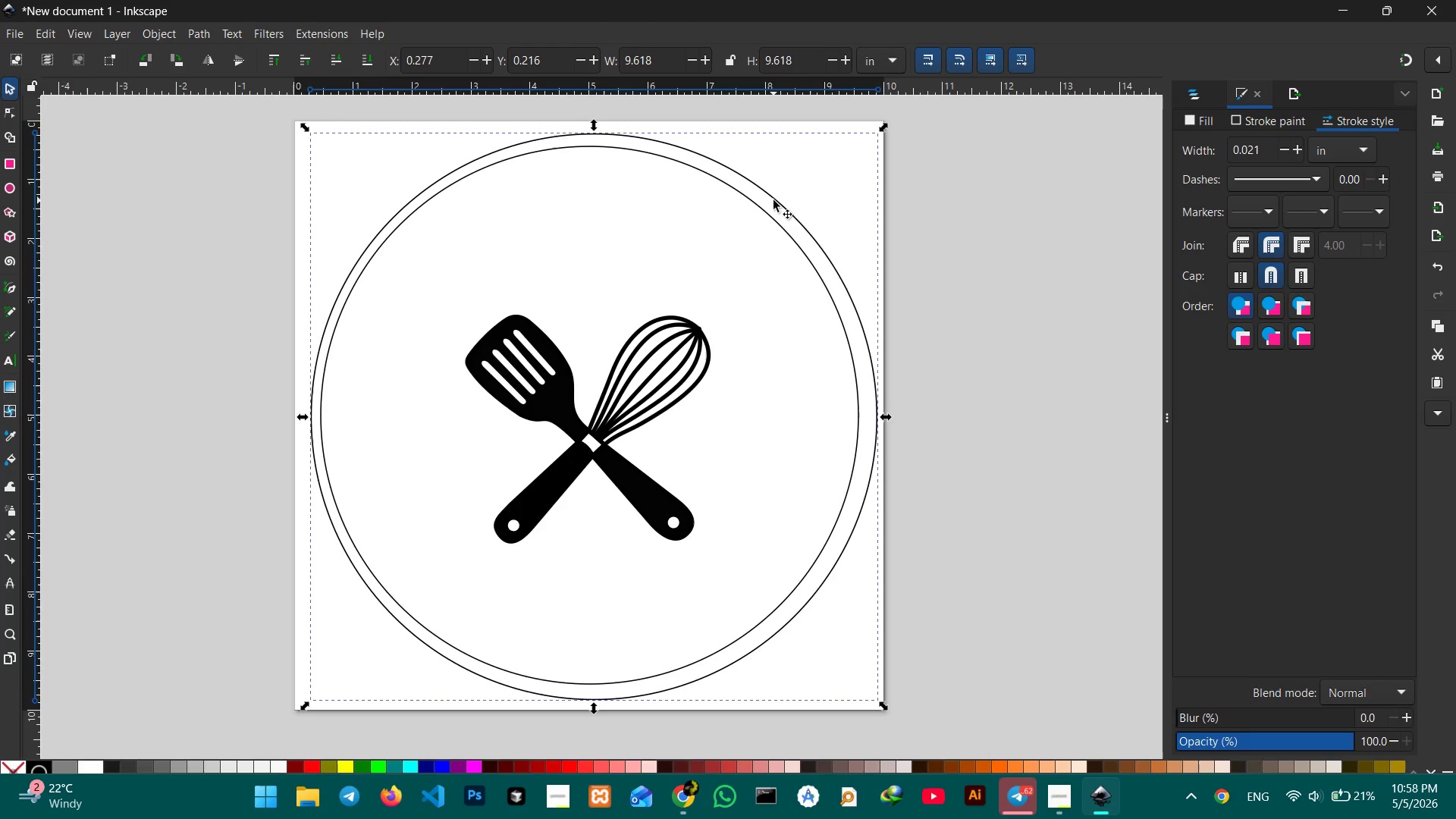 
left_click_drag(start_coordinate=[774, 200], to_coordinate=[768, 199])
 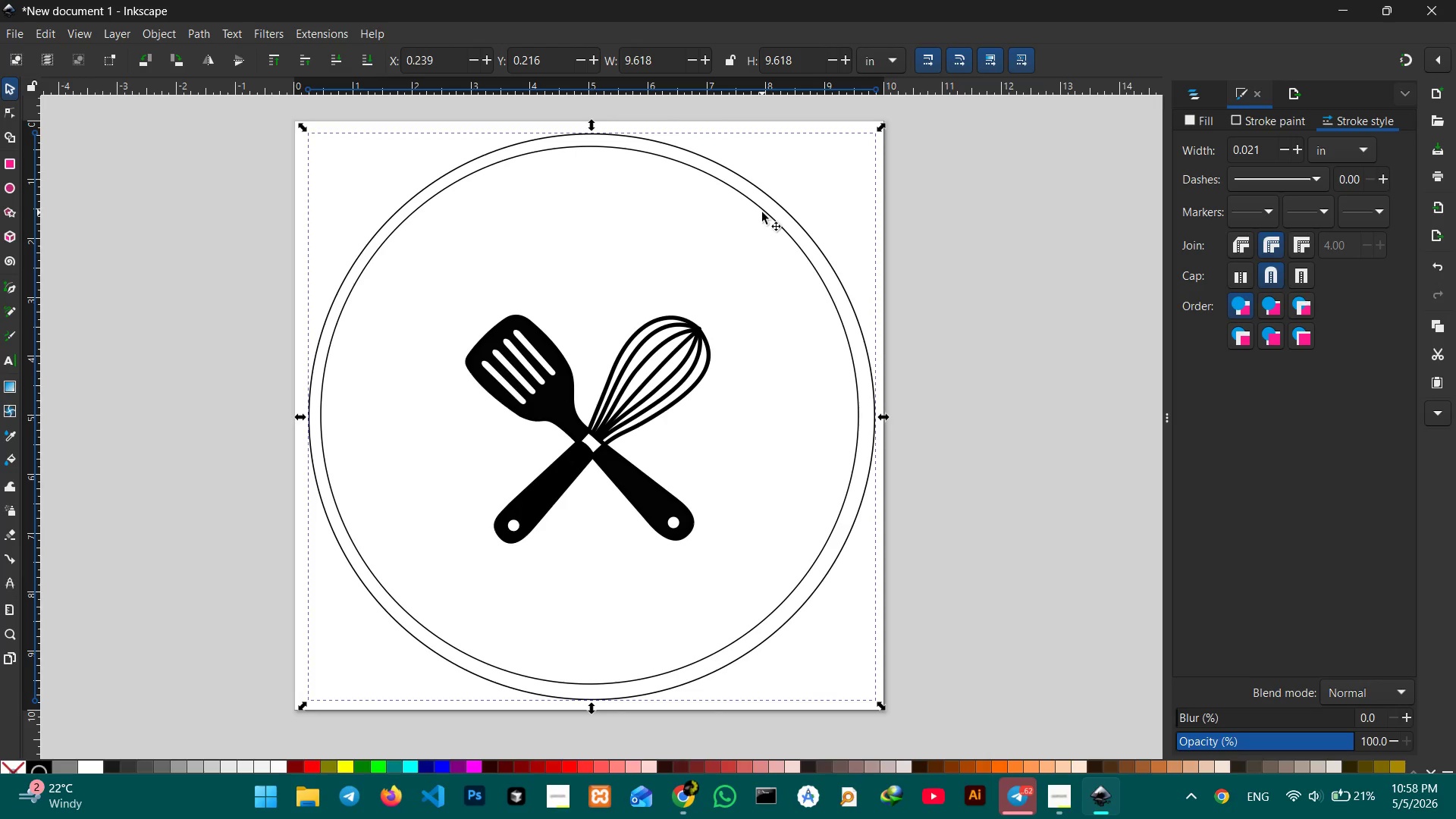 
left_click([762, 212])
 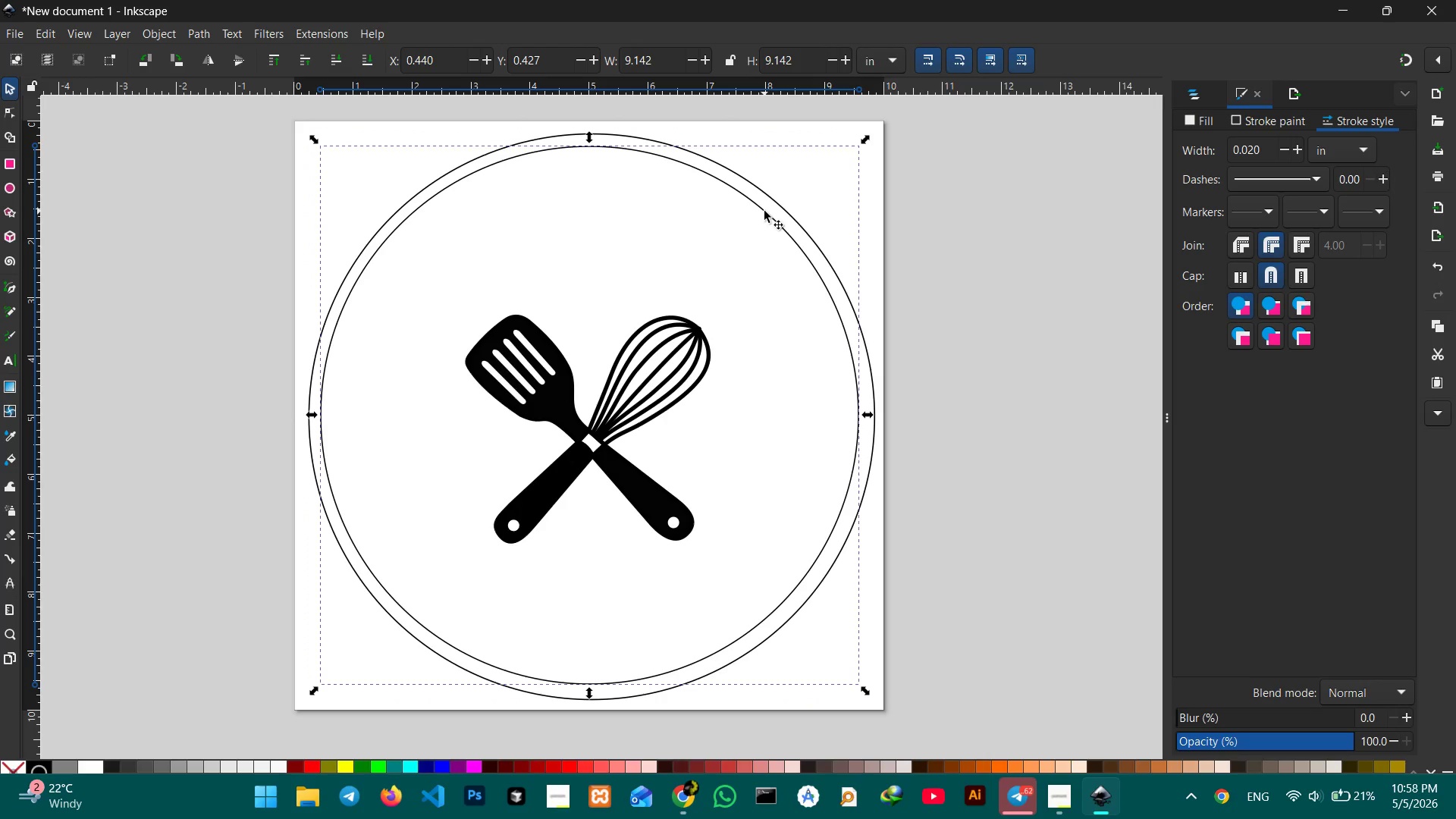 
left_click_drag(start_coordinate=[764, 211], to_coordinate=[766, 216])
 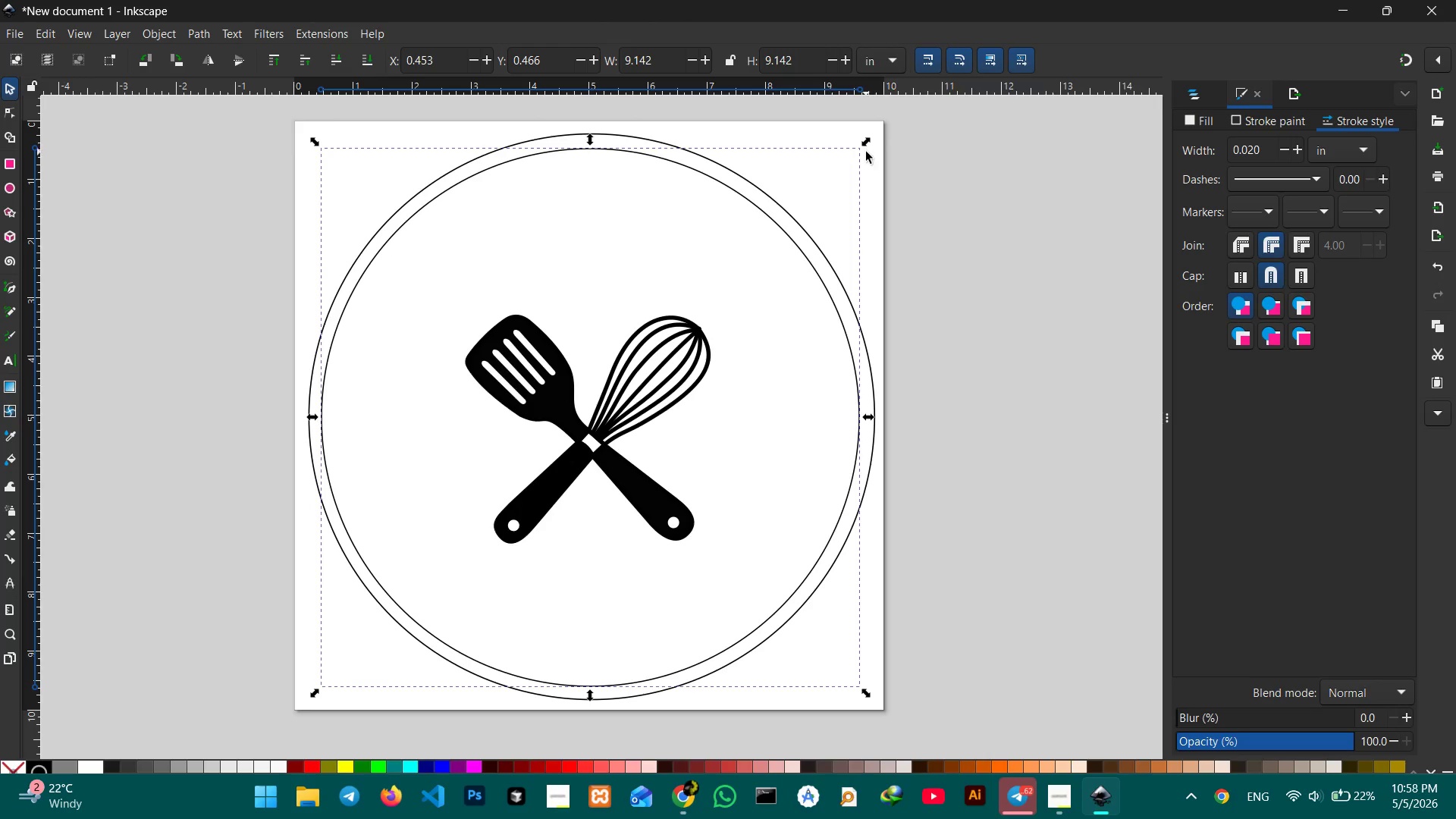 
hold_key(key=ControlLeft, duration=5.53)
left_click_drag(start_coordinate=[867, 143], to_coordinate=[875, 136])
 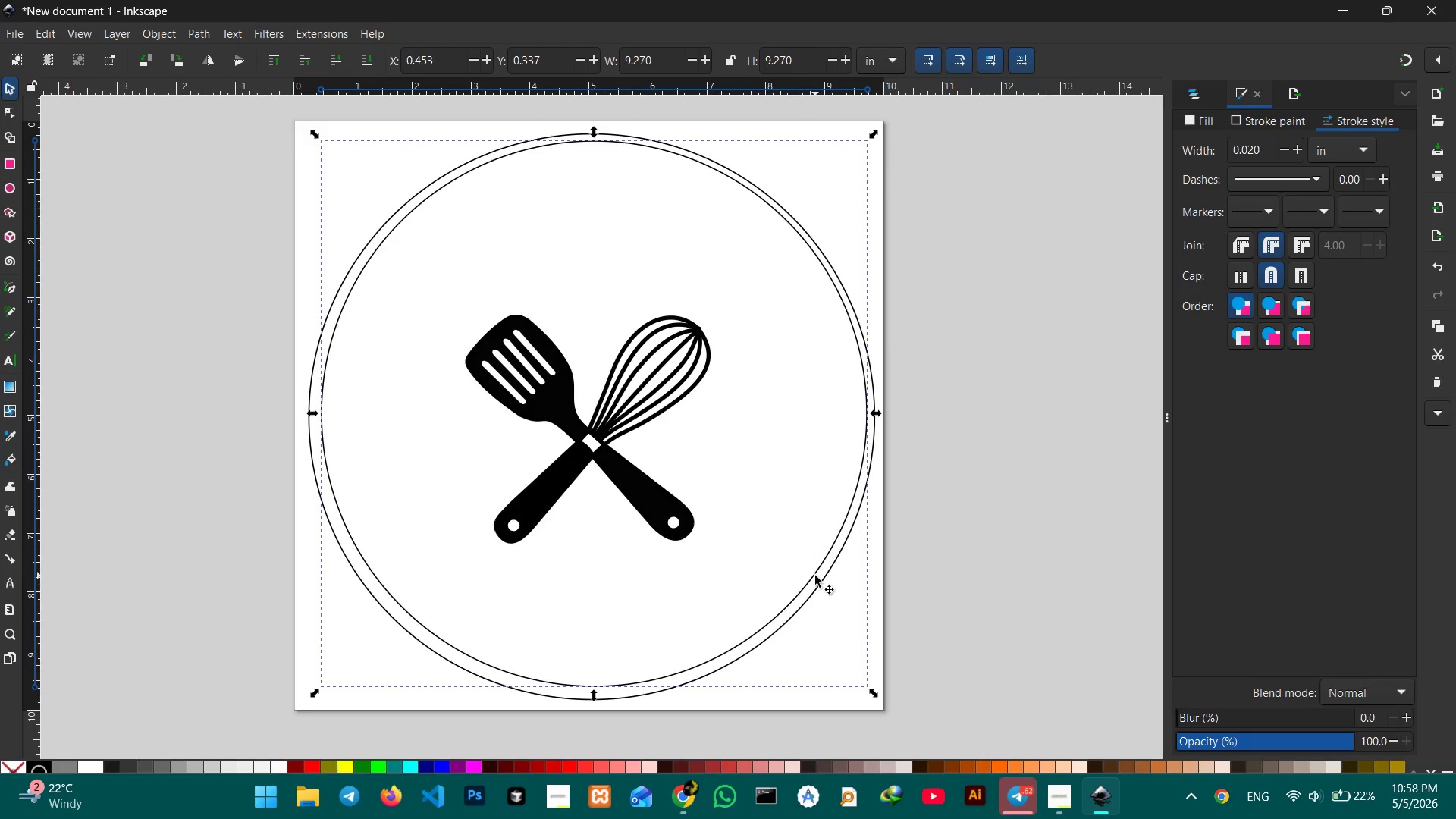 
left_click_drag(start_coordinate=[815, 576], to_coordinate=[811, 580])
 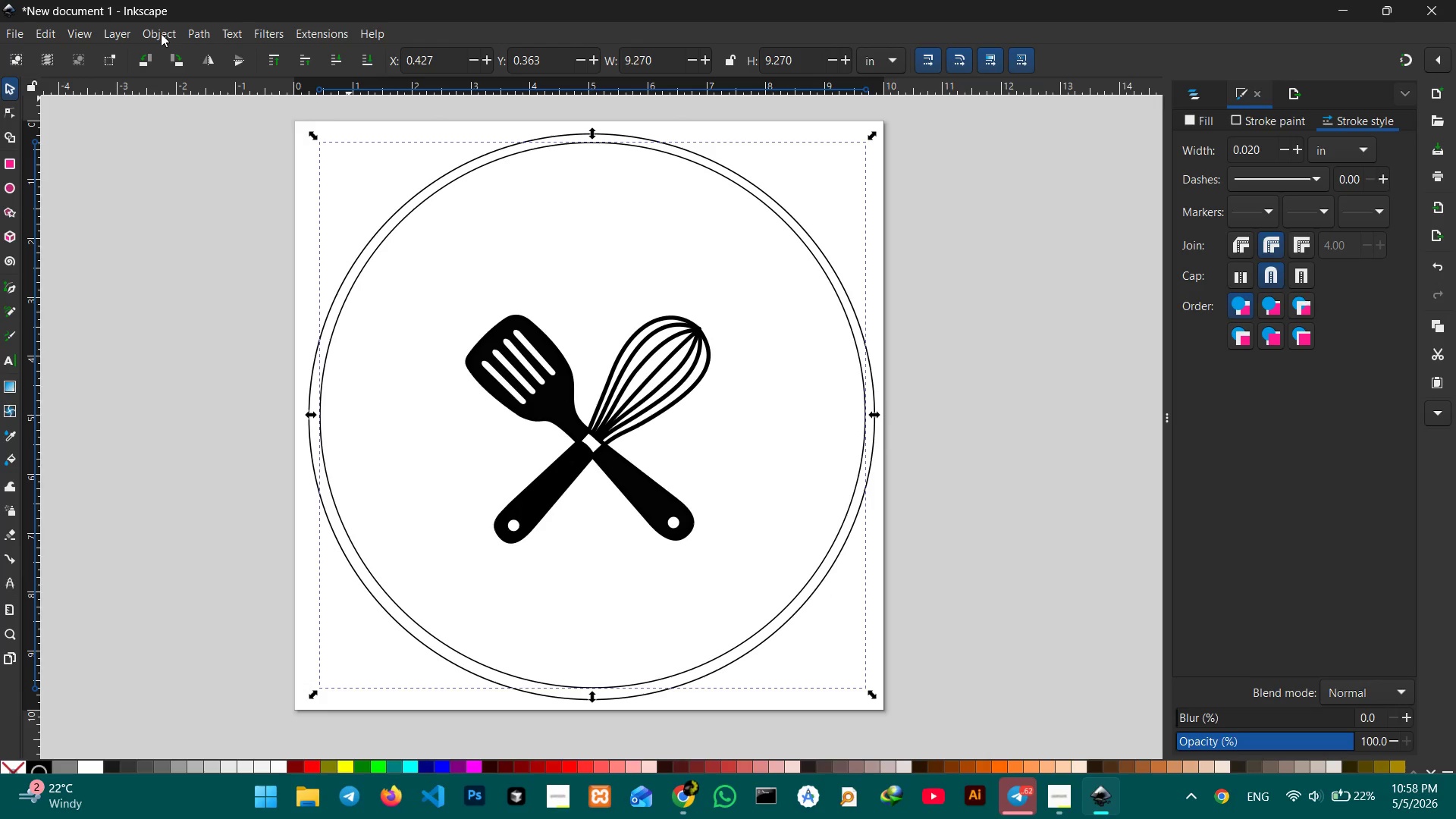 
left_click([161, 33])
 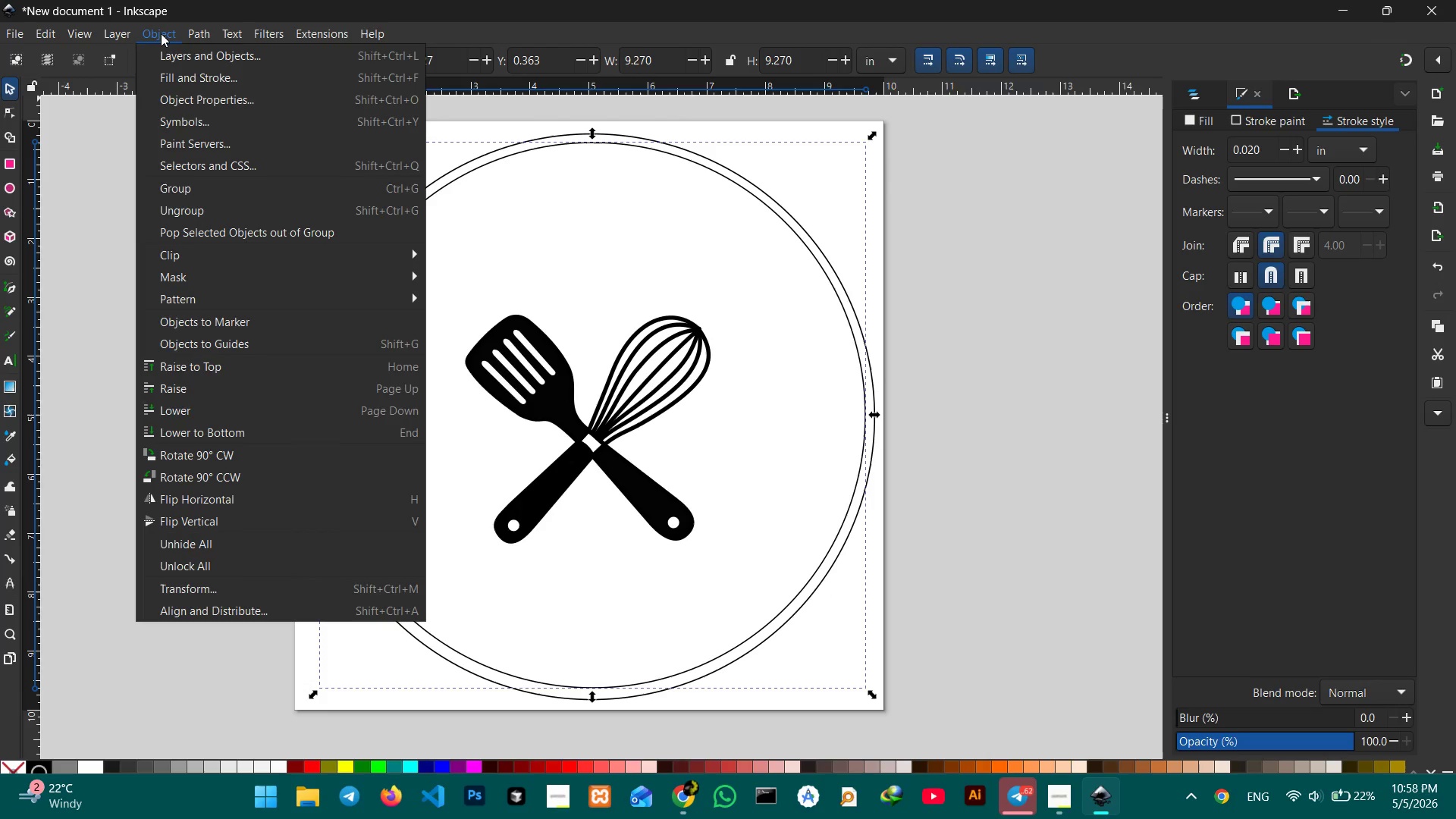 
wait(12.67)
 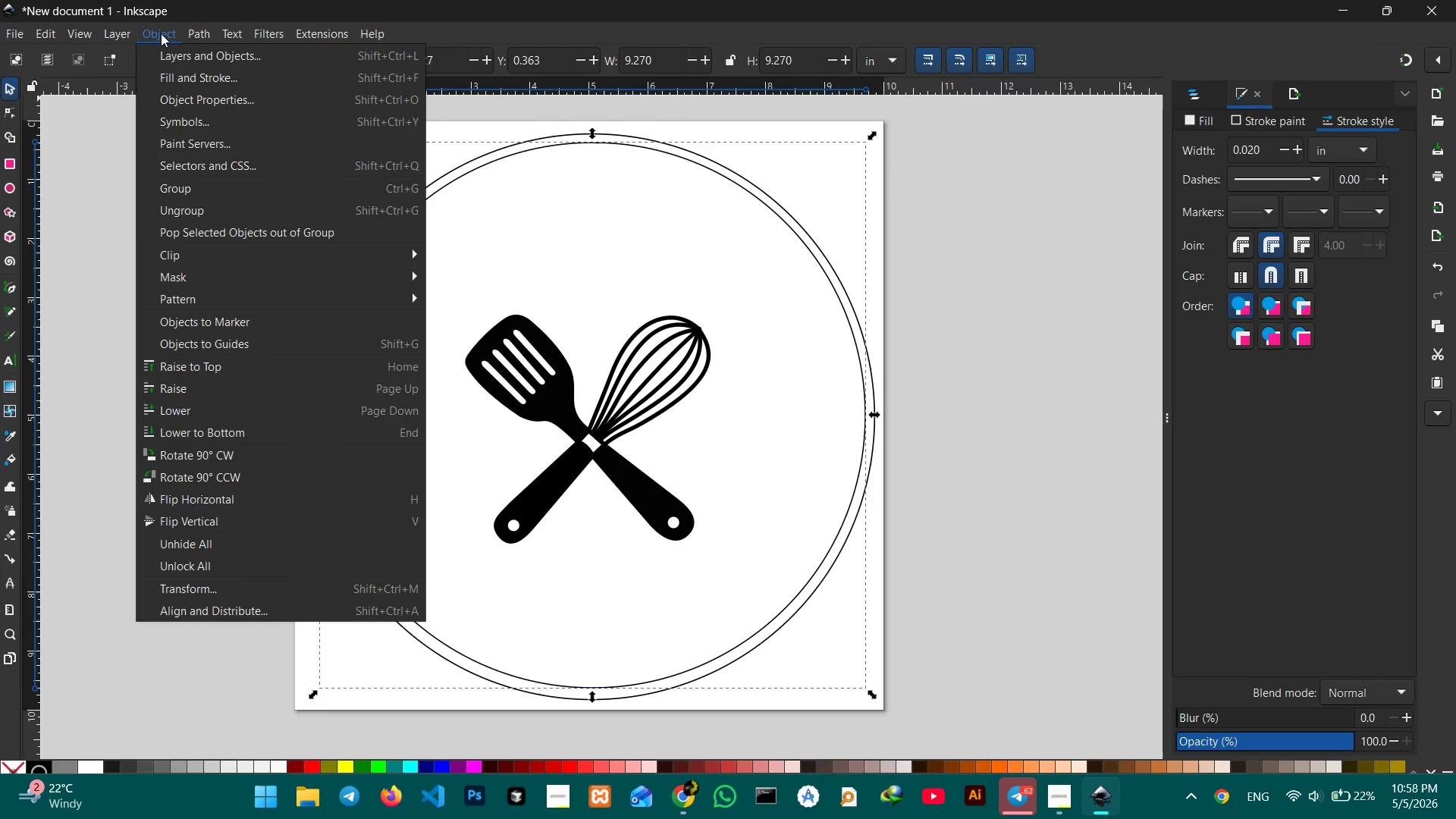 
mouse_move([213, 29])
 